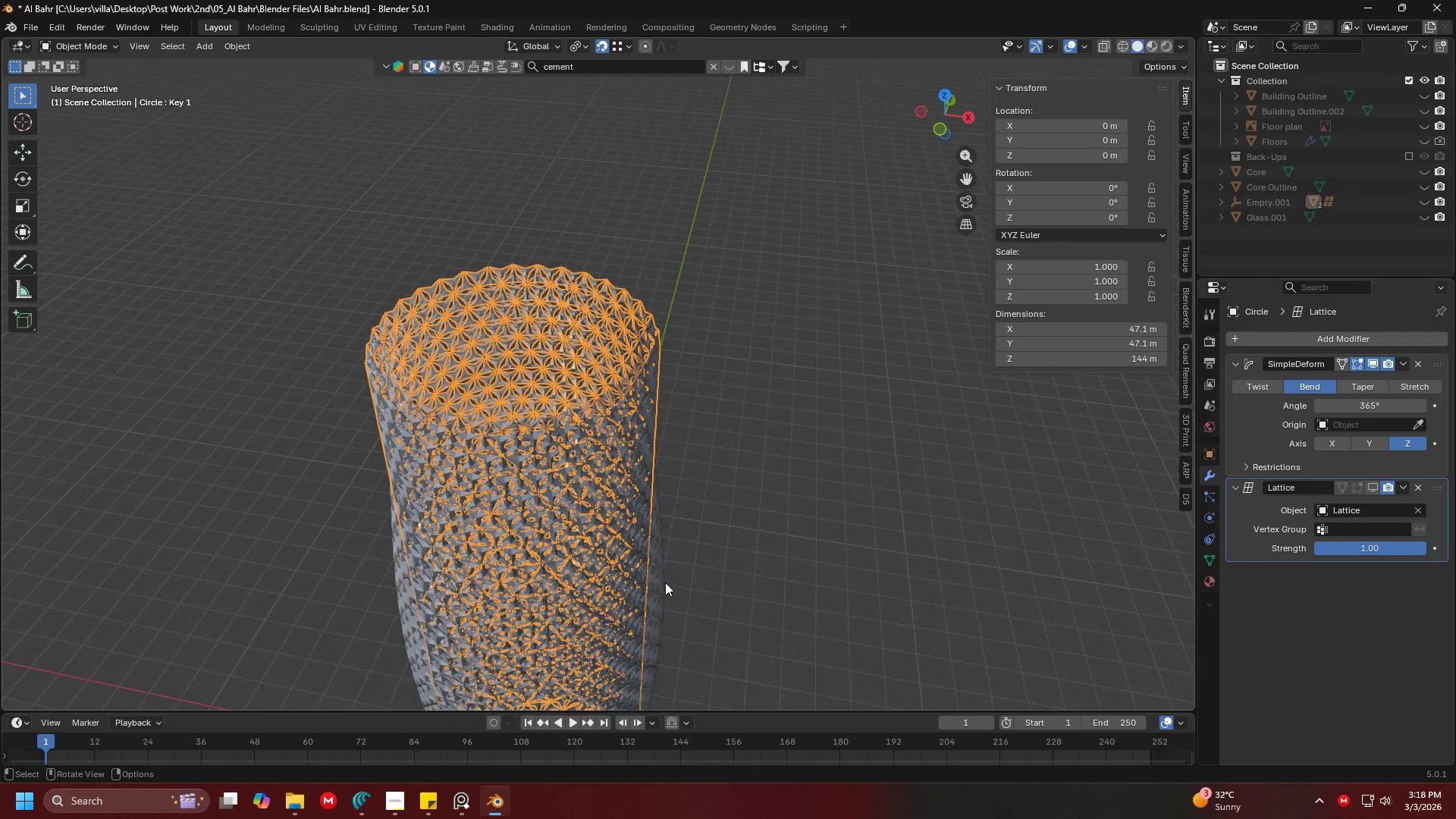 
scroll: coordinate [652, 282], scroll_direction: up, amount: 3.0
 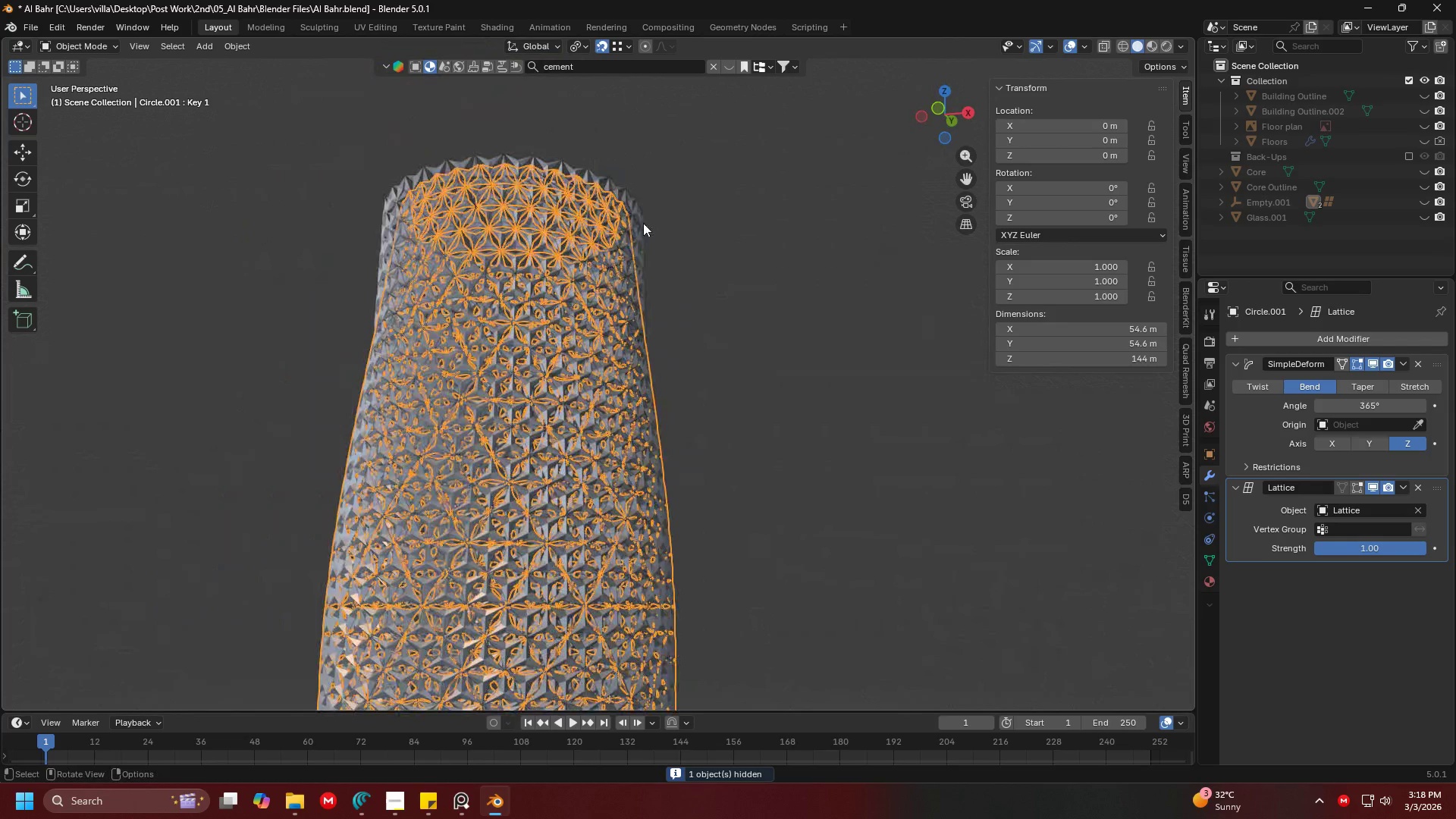 
key(Shift+ShiftLeft)
 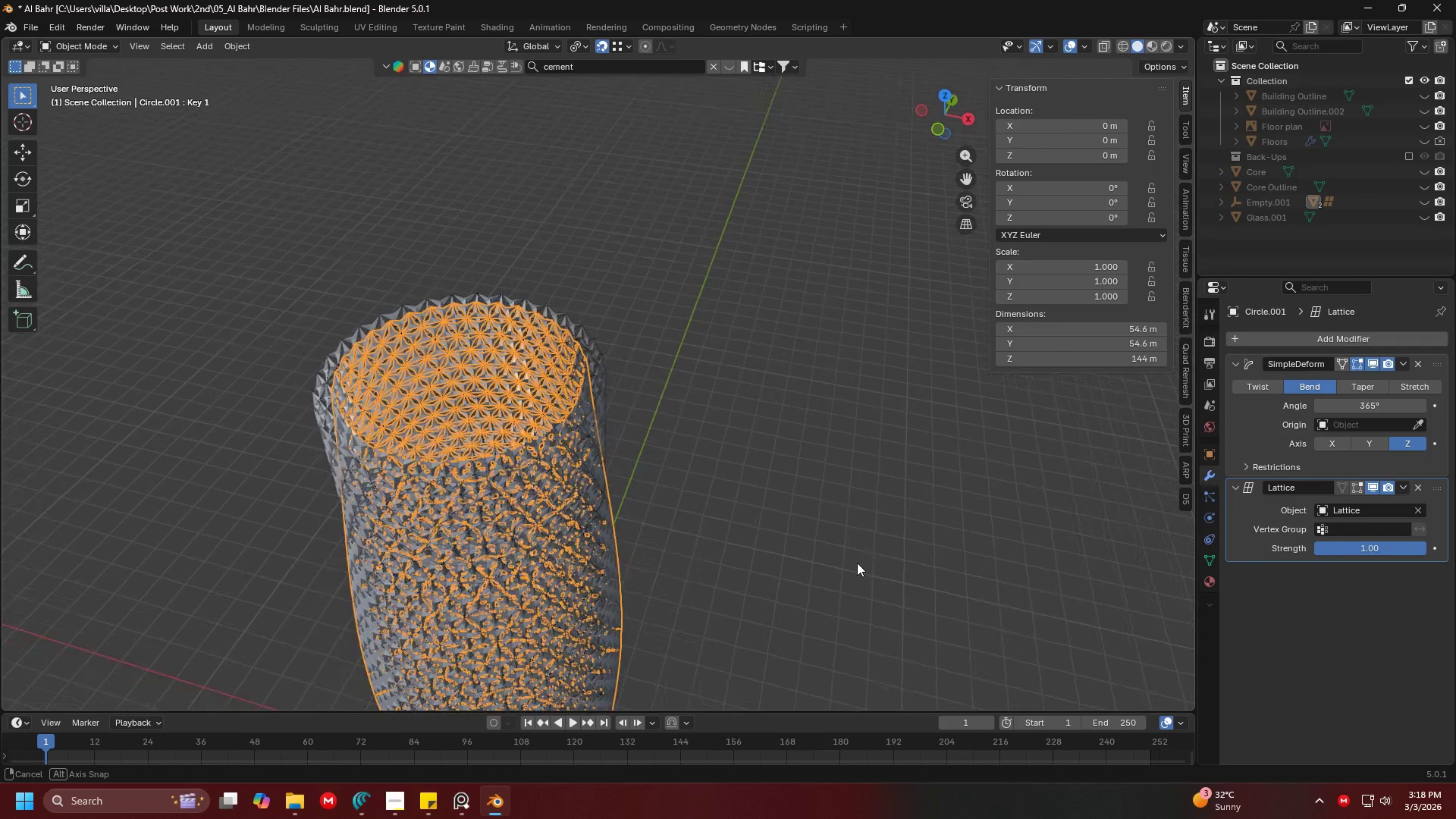 
wait(11.28)
 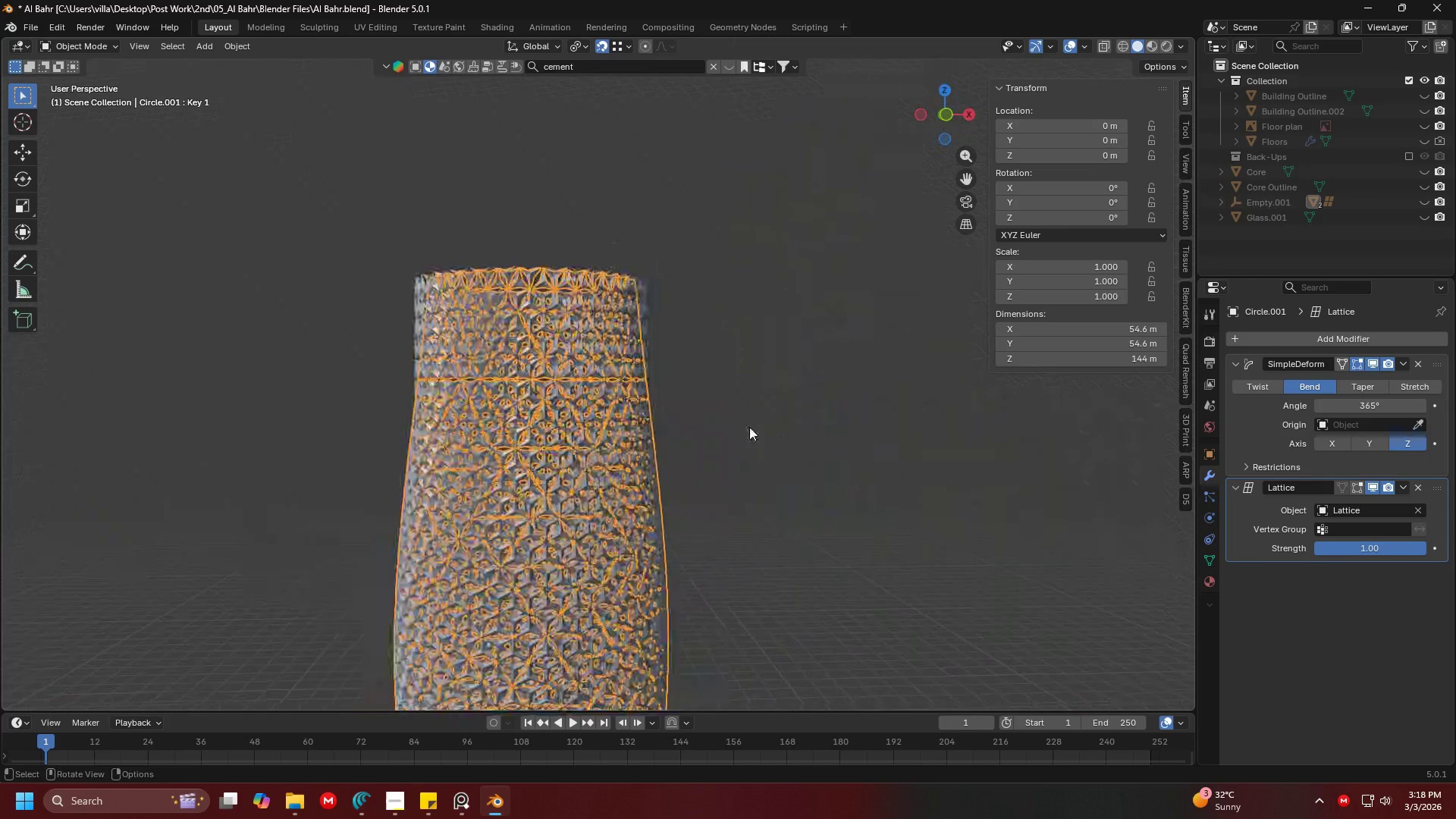 
key(Shift+ShiftLeft)
 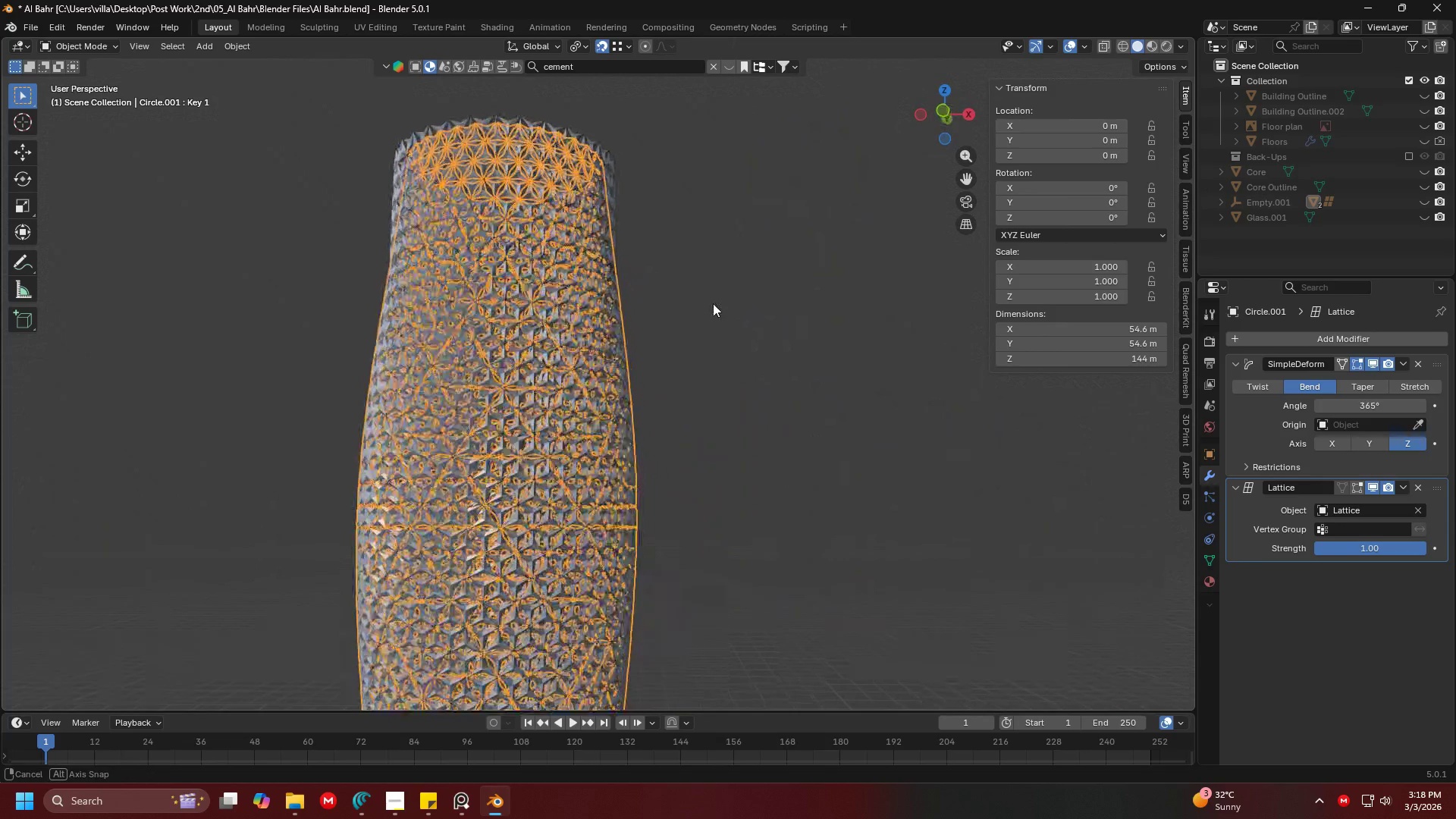 
scroll: coordinate [763, 428], scroll_direction: down, amount: 1.0
 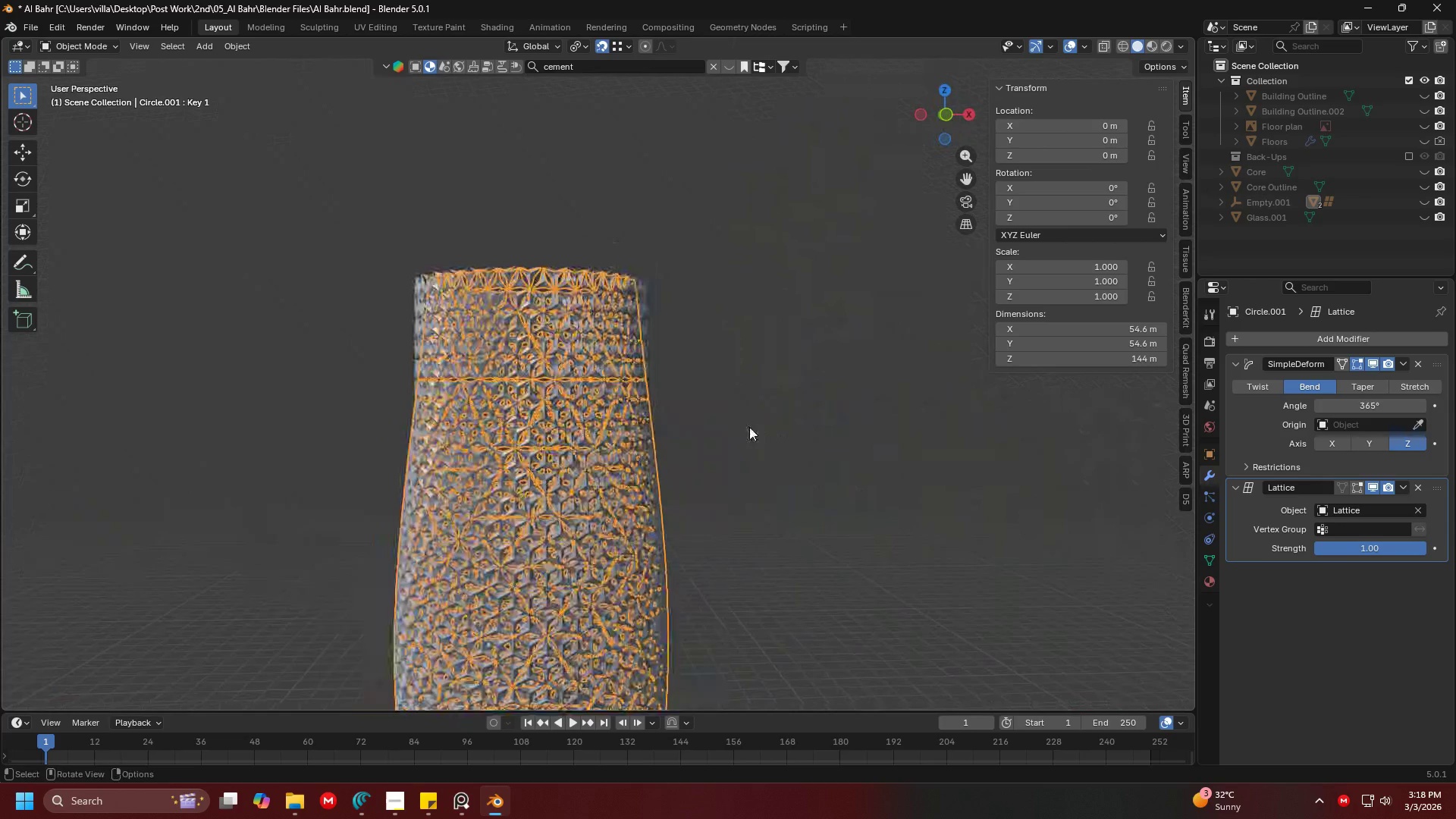 
key(Shift+ShiftLeft)
 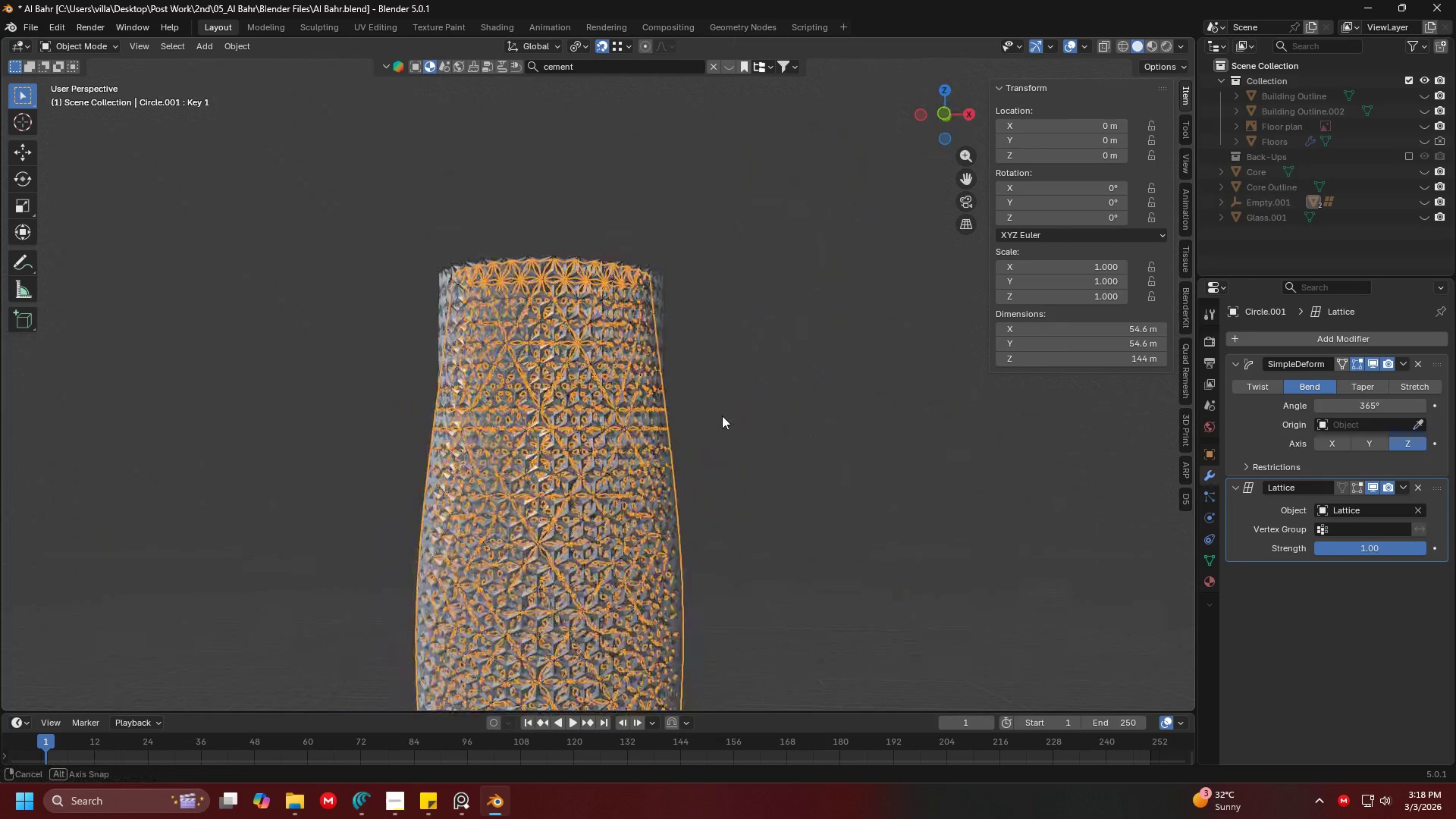 
key(Shift+ShiftLeft)
 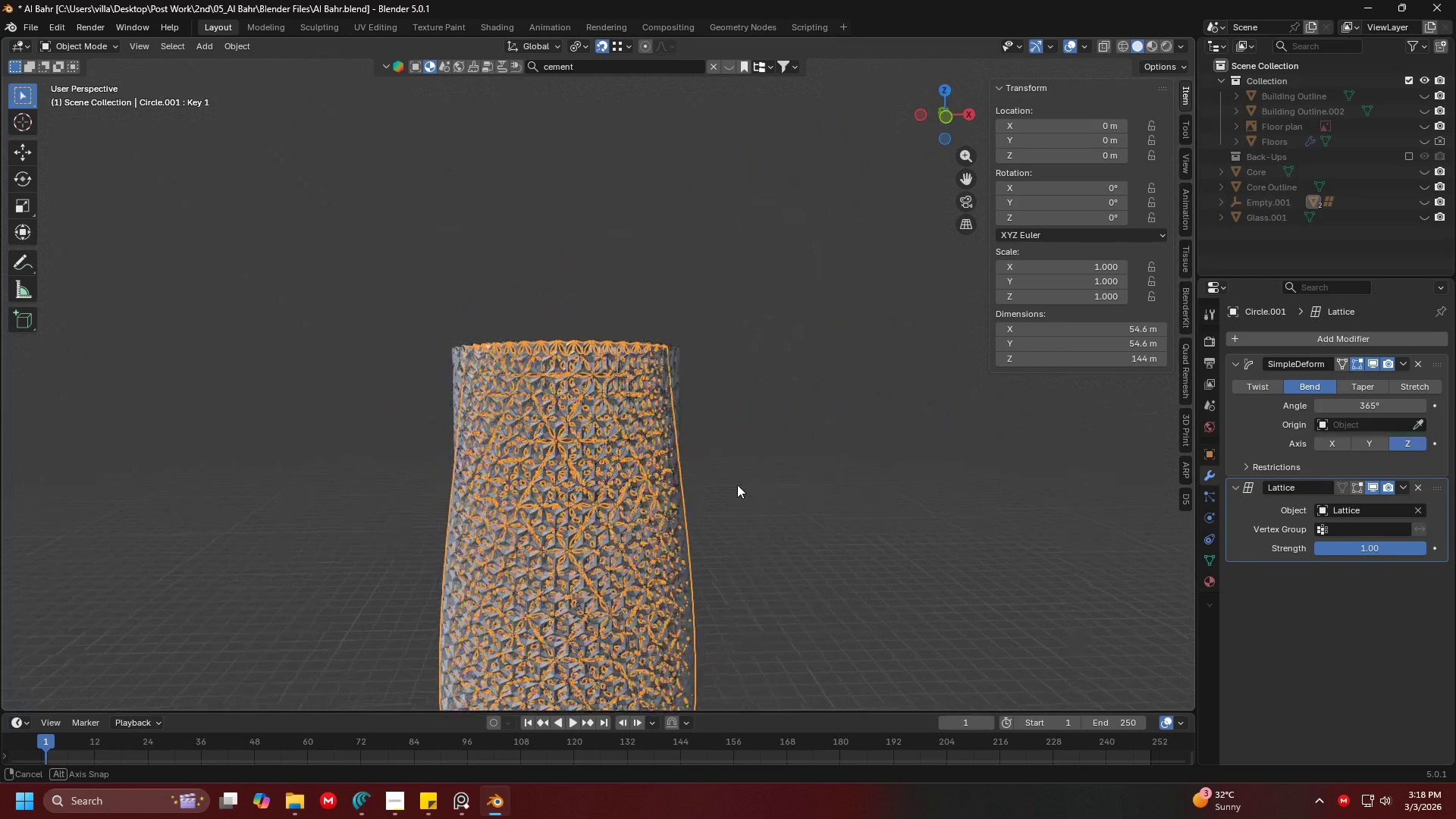 
hold_key(key=ShiftLeft, duration=0.31)
 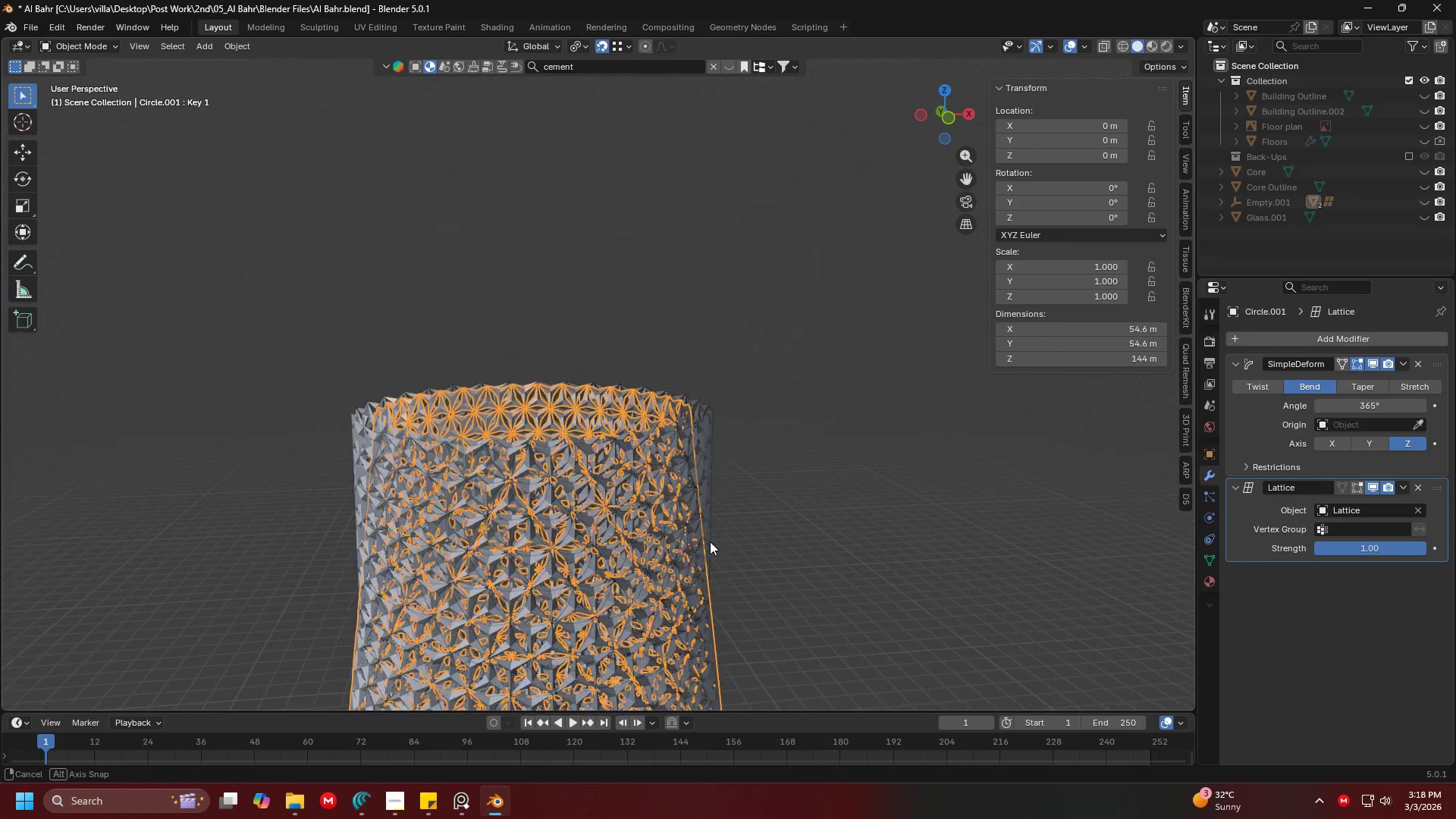 
scroll: coordinate [722, 483], scroll_direction: up, amount: 2.0
 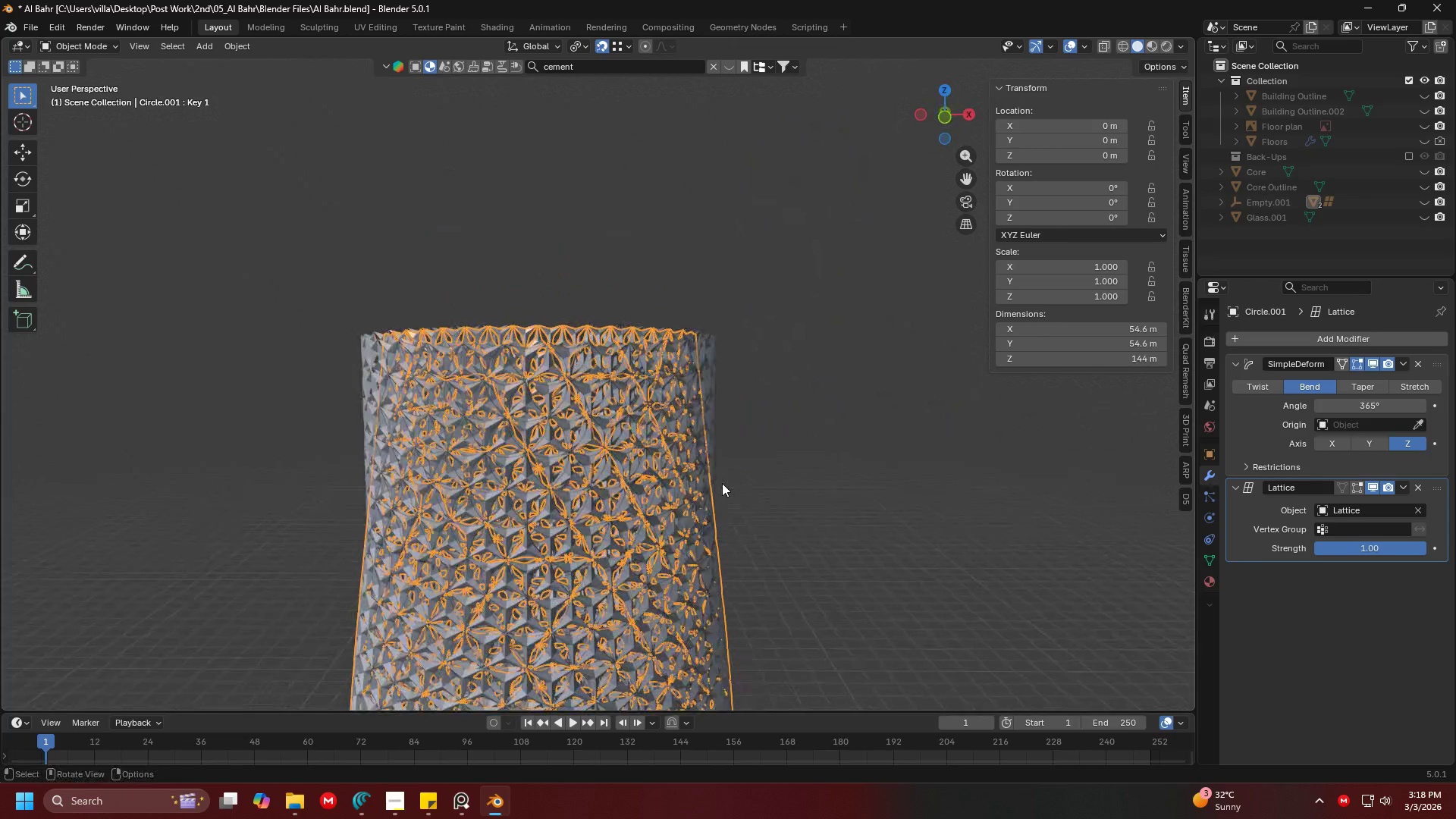 
hold_key(key=ShiftLeft, duration=0.41)
 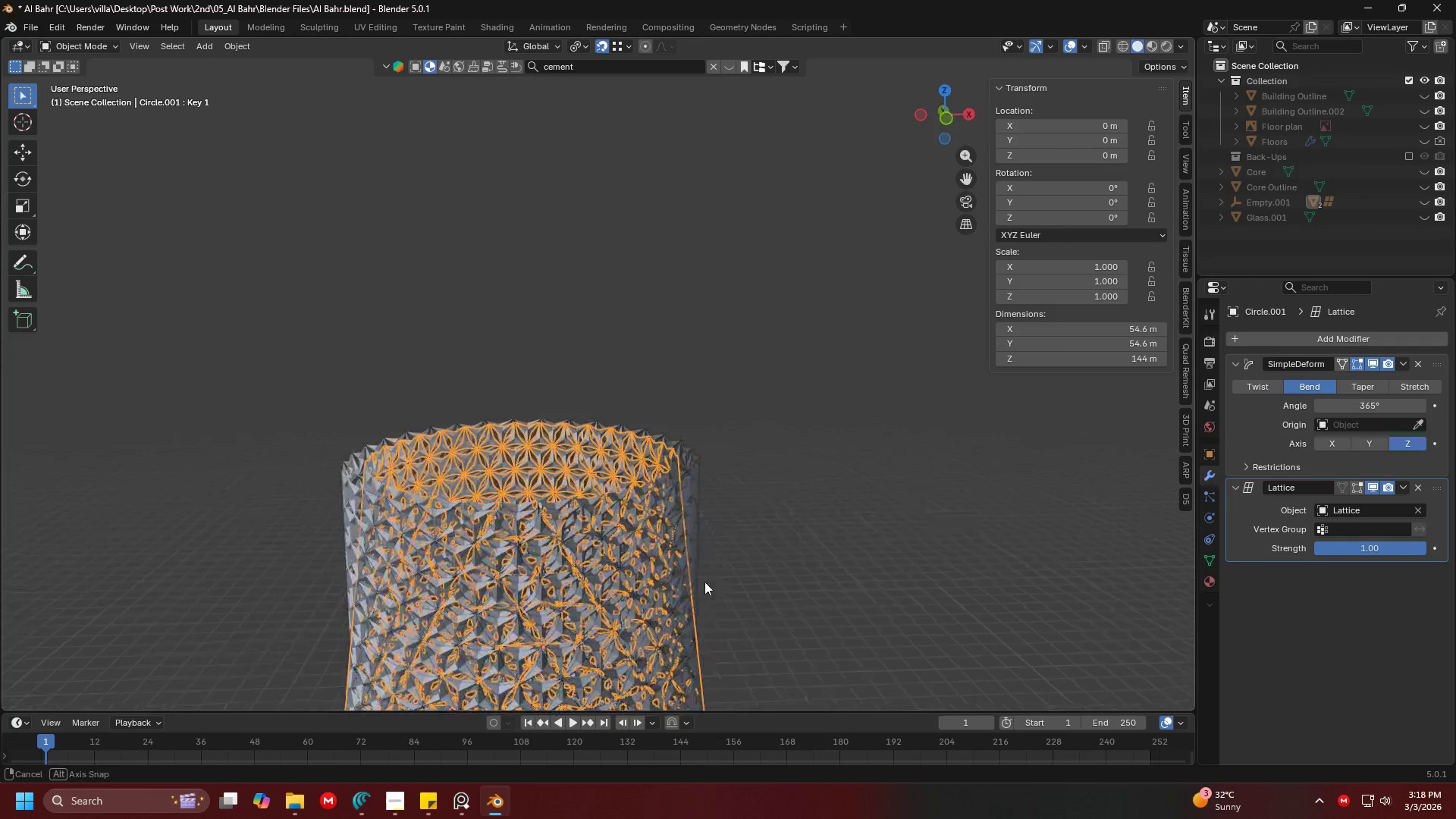 
key(Shift+ShiftLeft)
 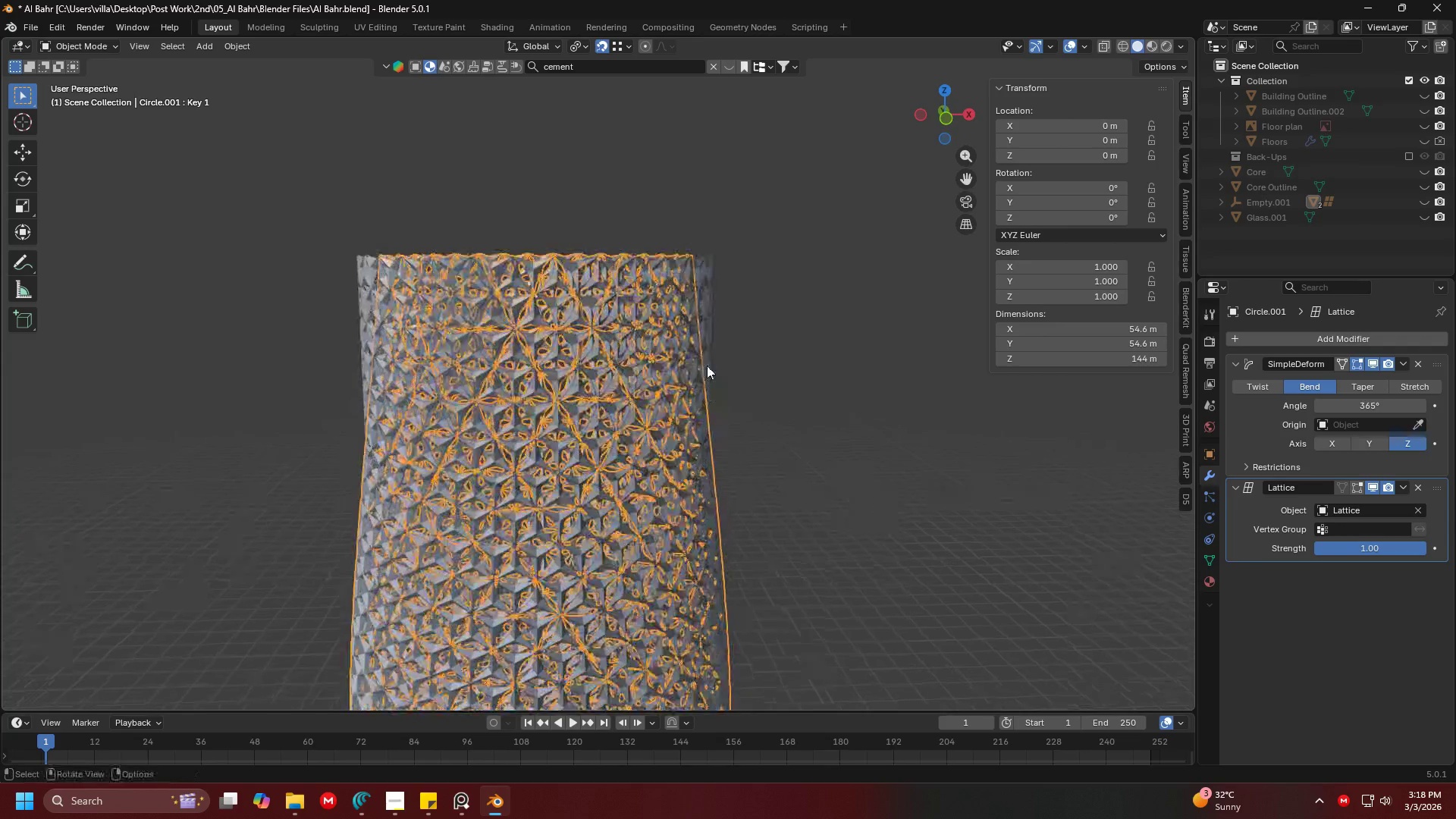 
key(Shift+ShiftLeft)
 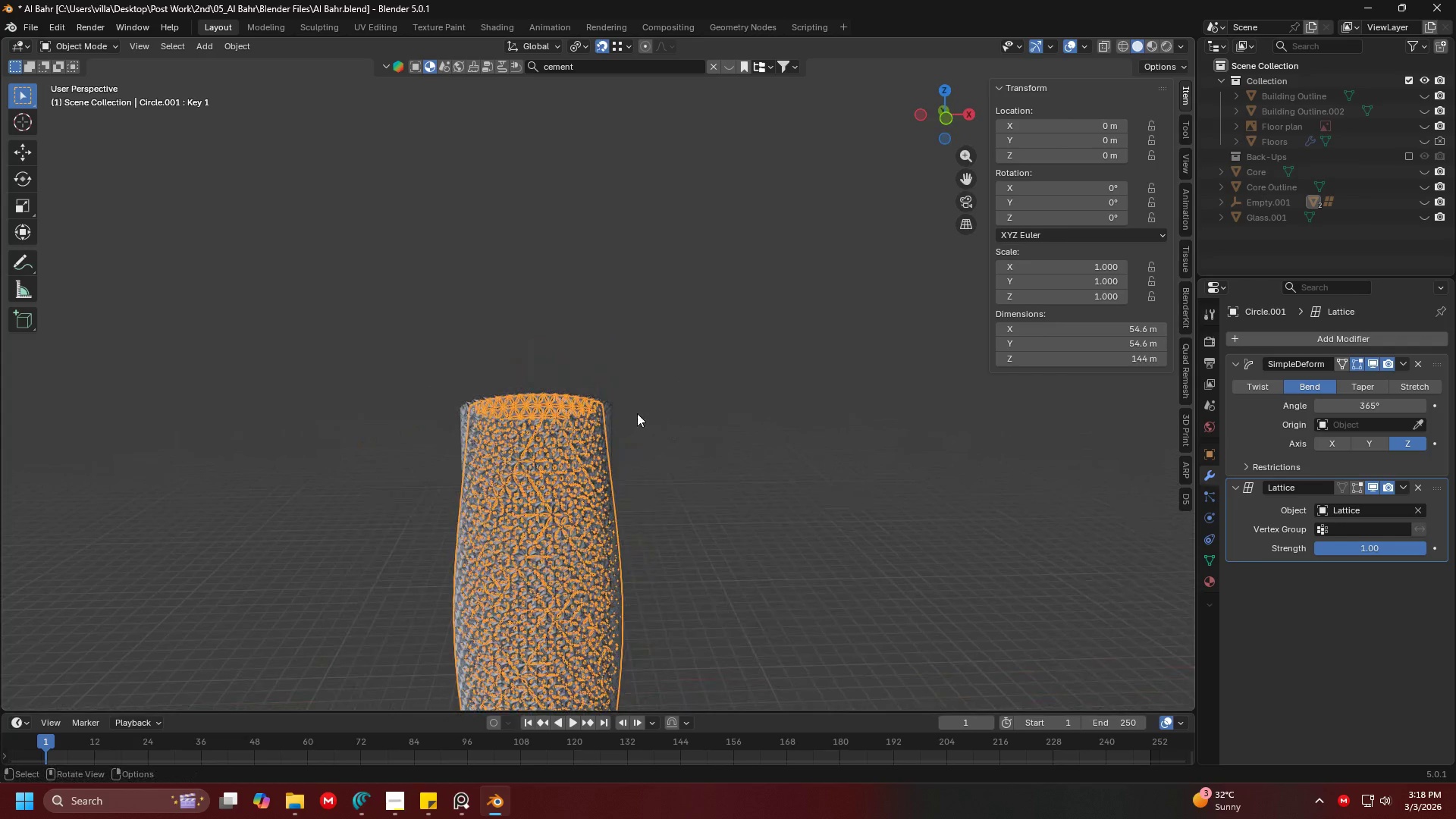 
scroll: coordinate [668, 425], scroll_direction: down, amount: 4.0
 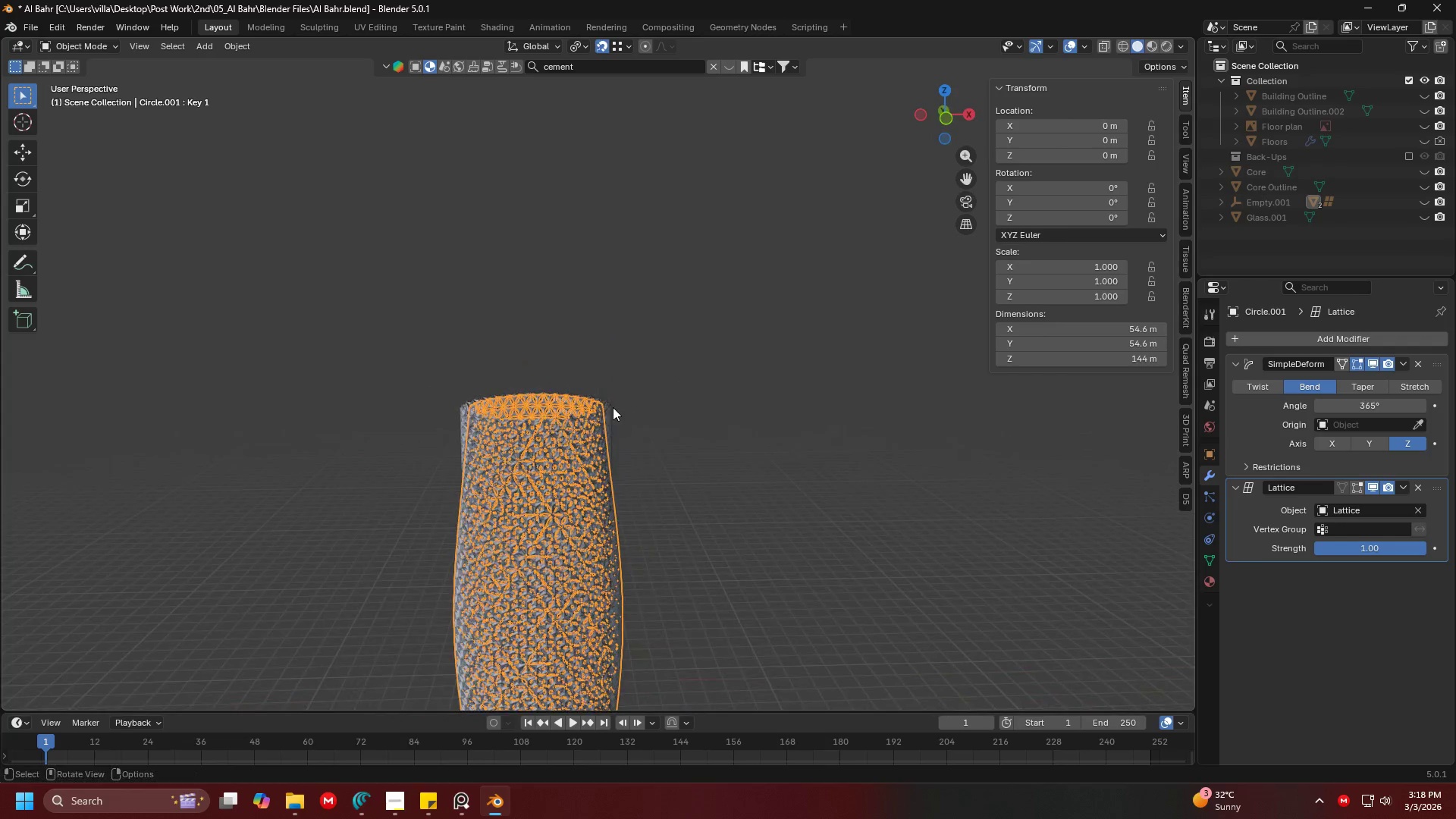 
left_click([610, 406])
 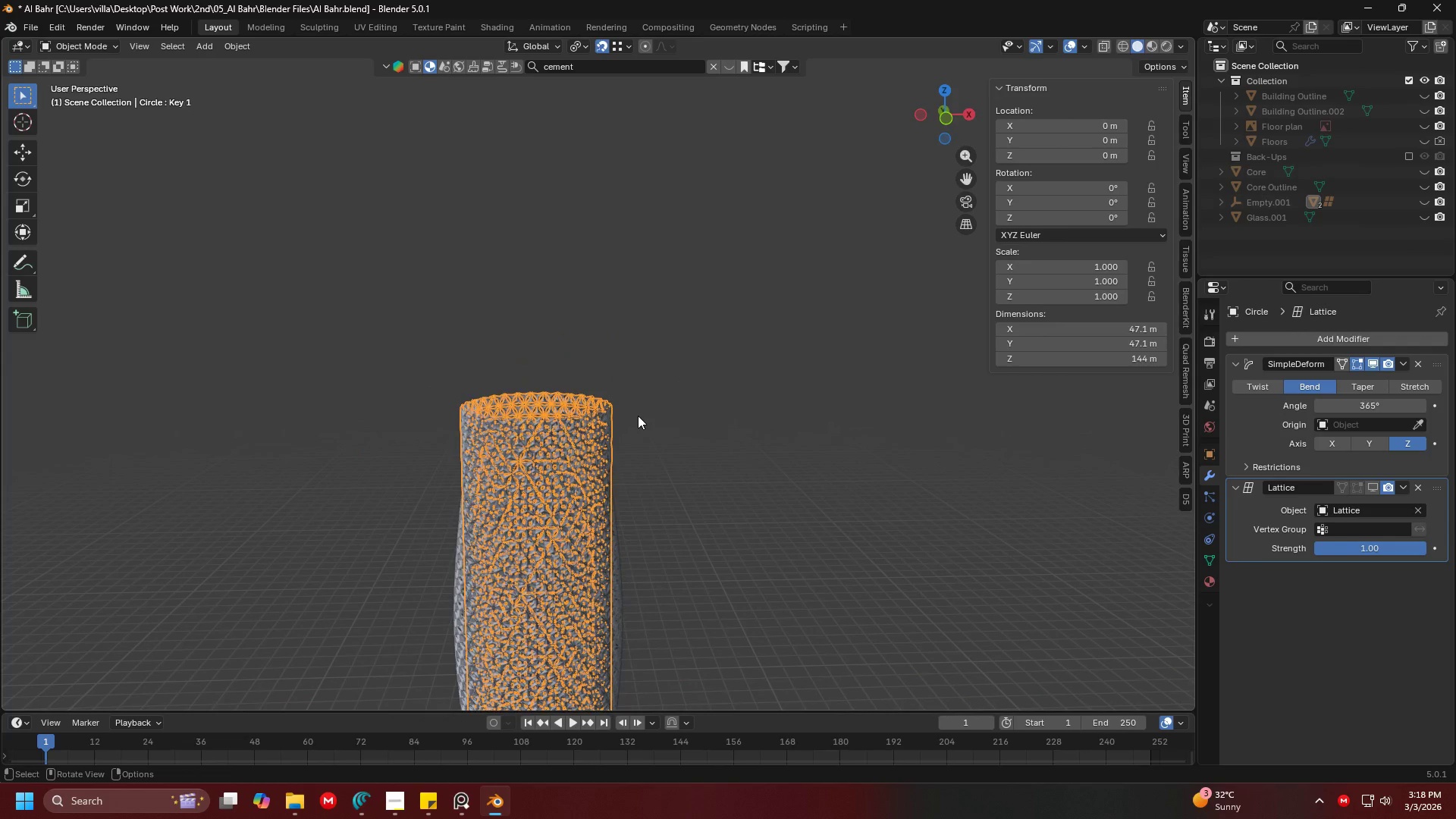 
key(Delete)
 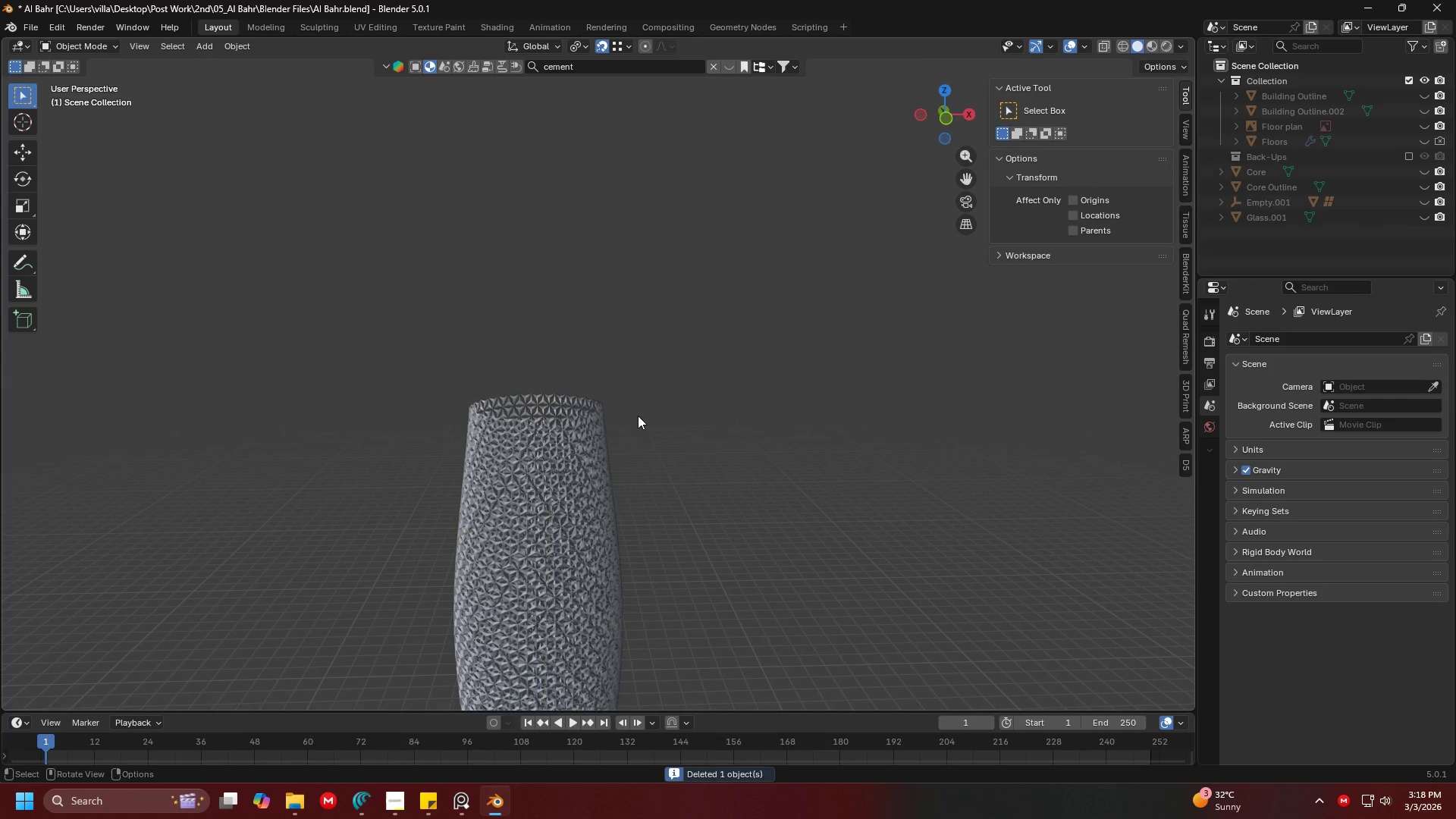 
key(Backspace)
 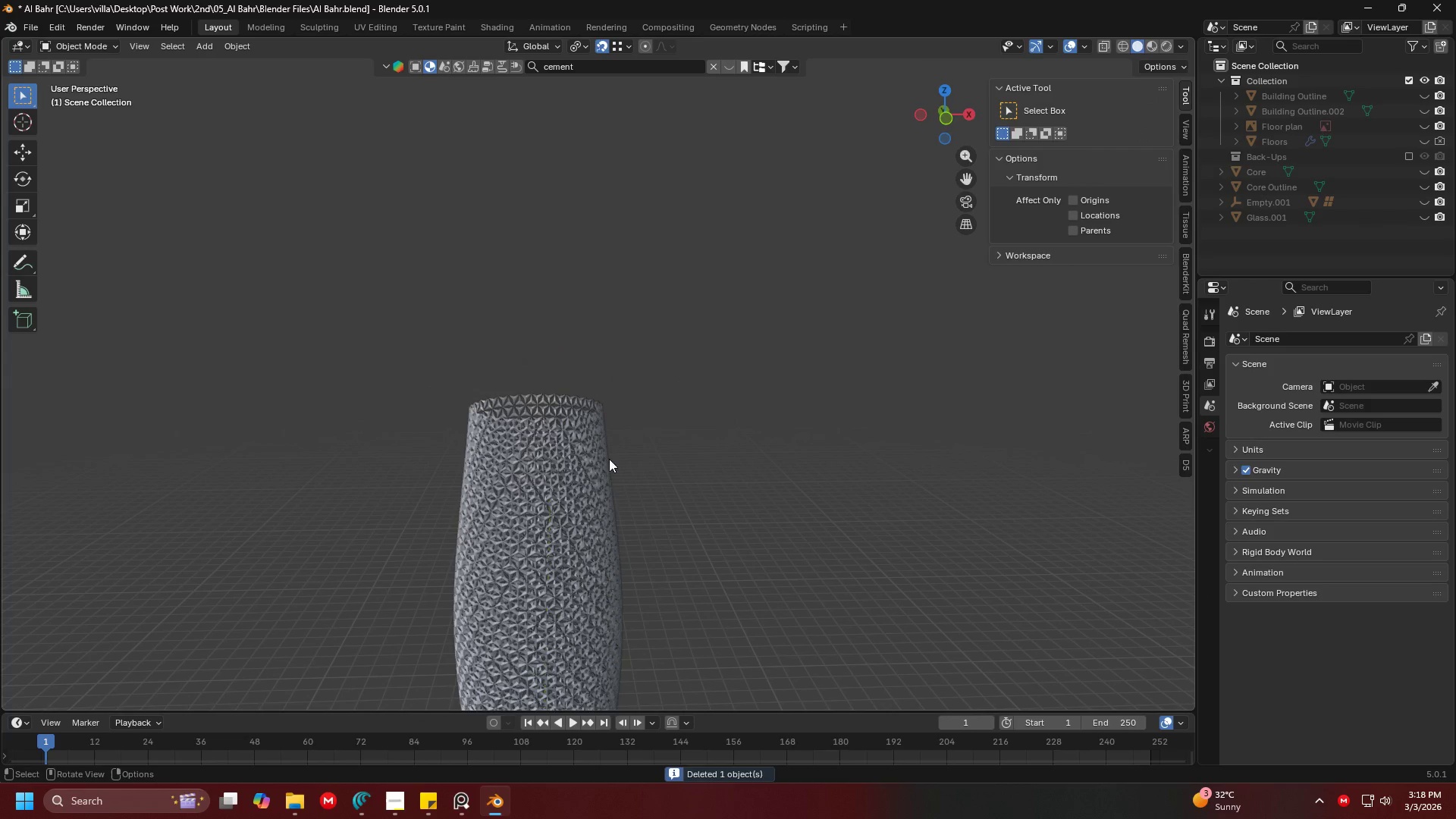 
left_click([598, 469])
 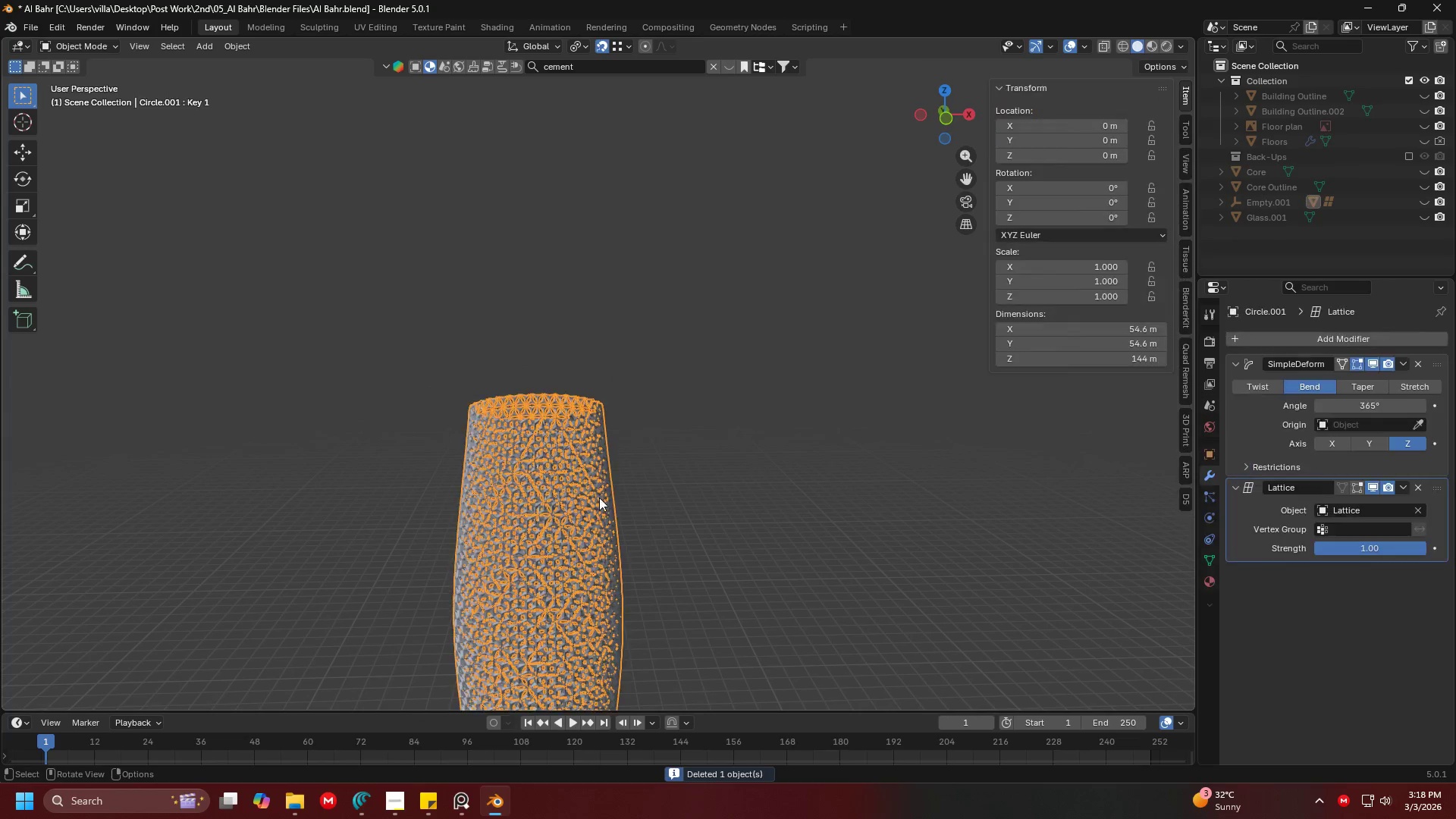 
key(Shift+ShiftLeft)
 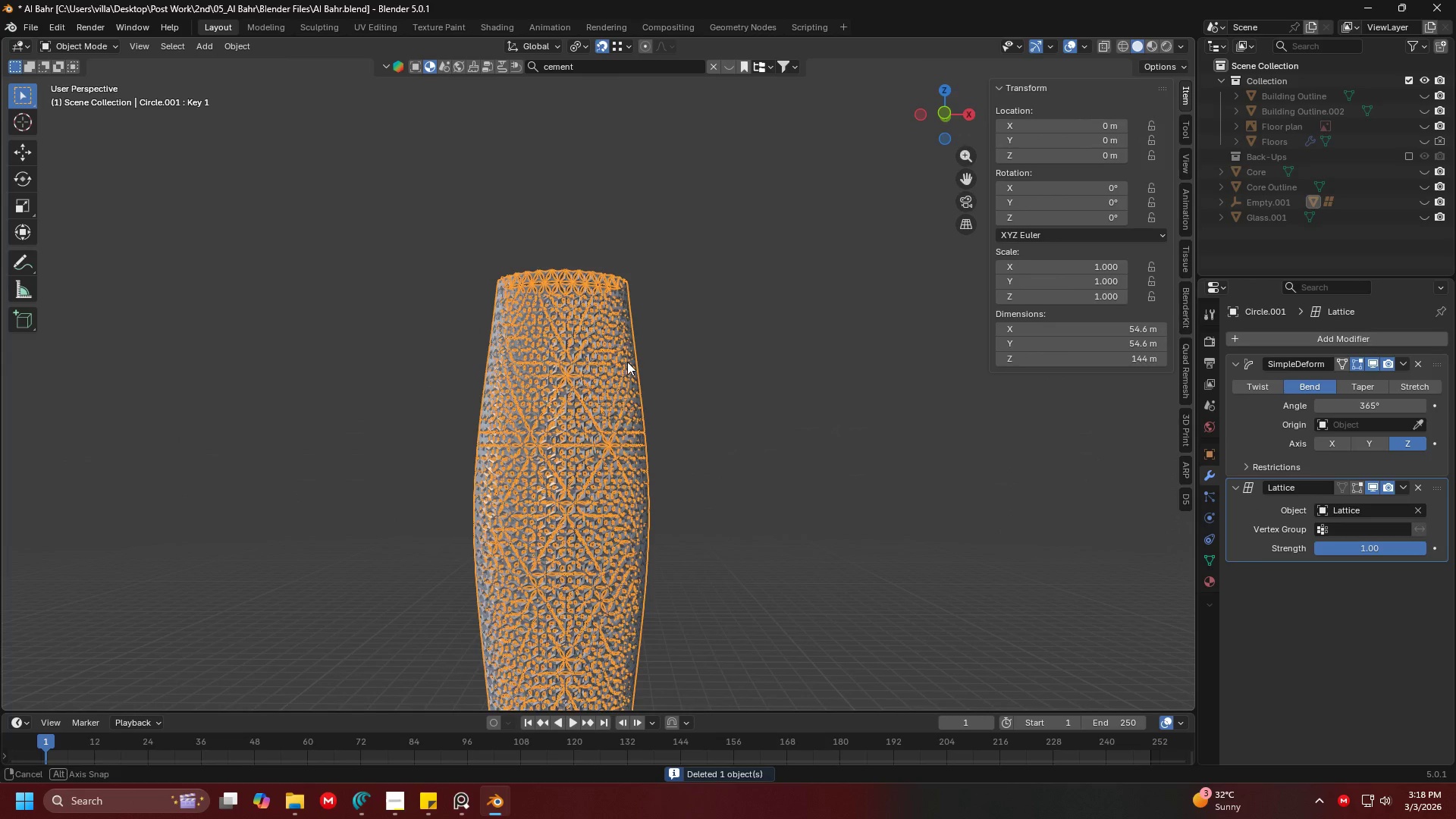 
key(Shift+ShiftLeft)
 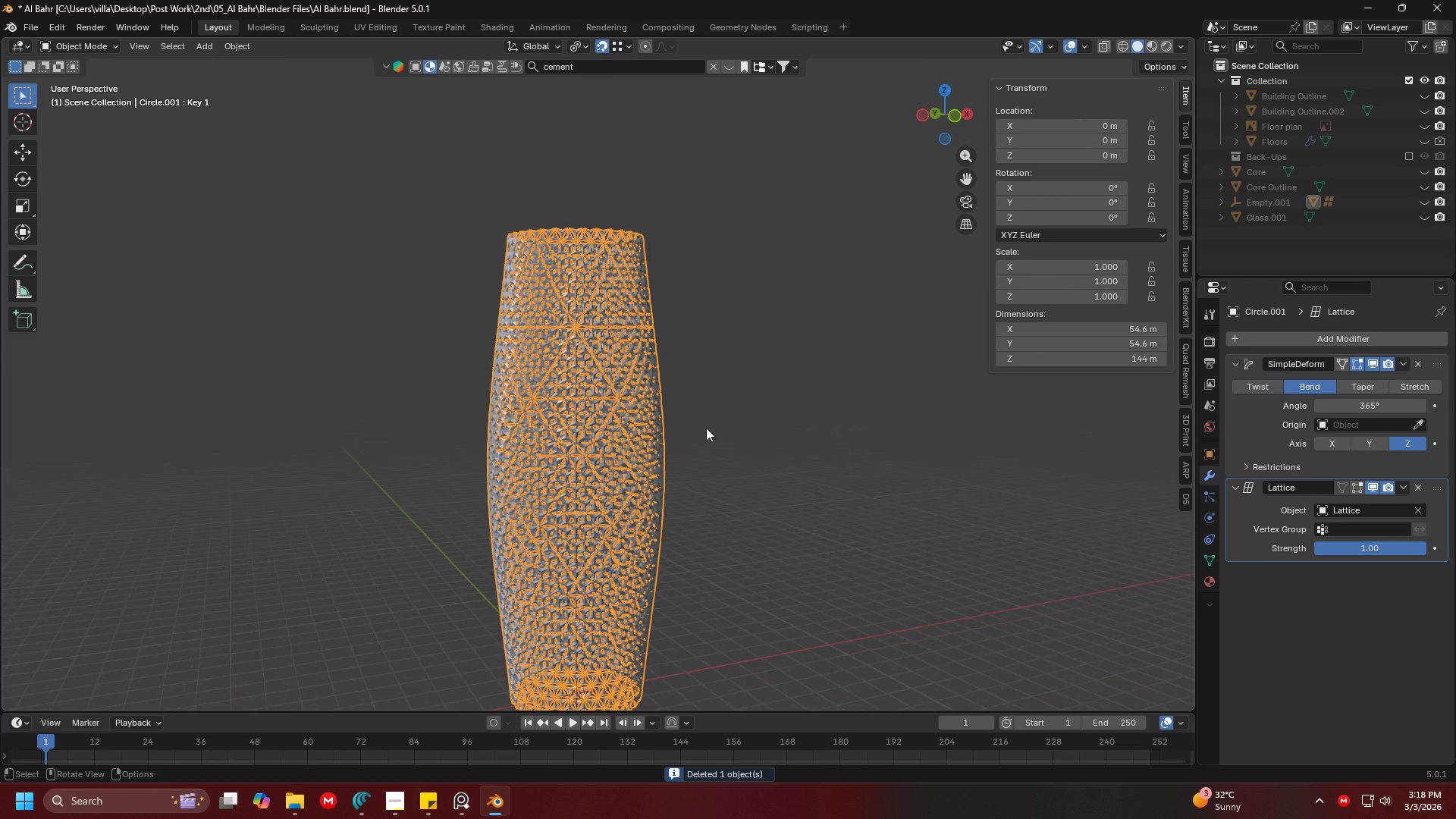 
left_click([784, 485])
 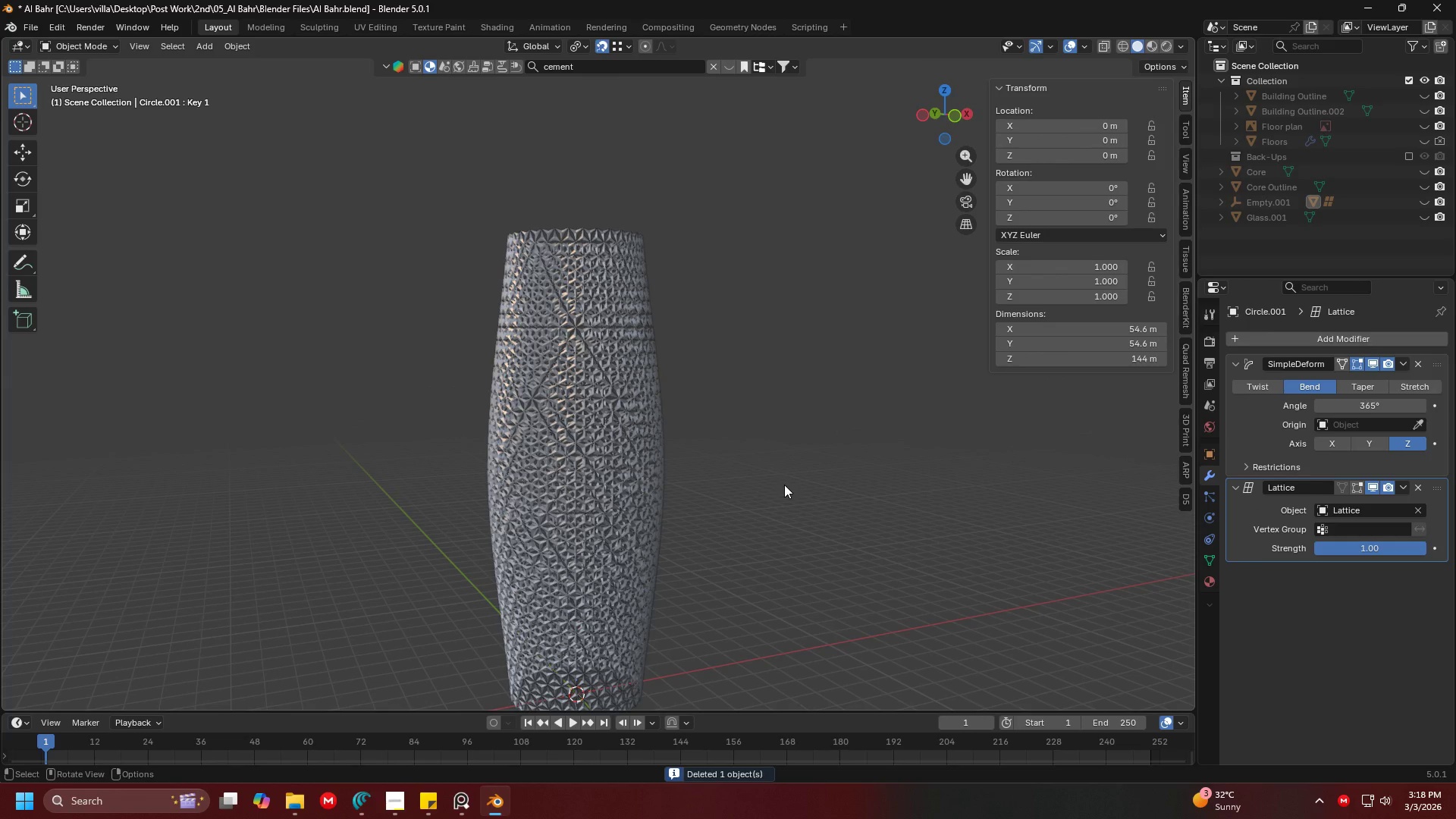 
hold_key(key=ShiftLeft, duration=0.41)
 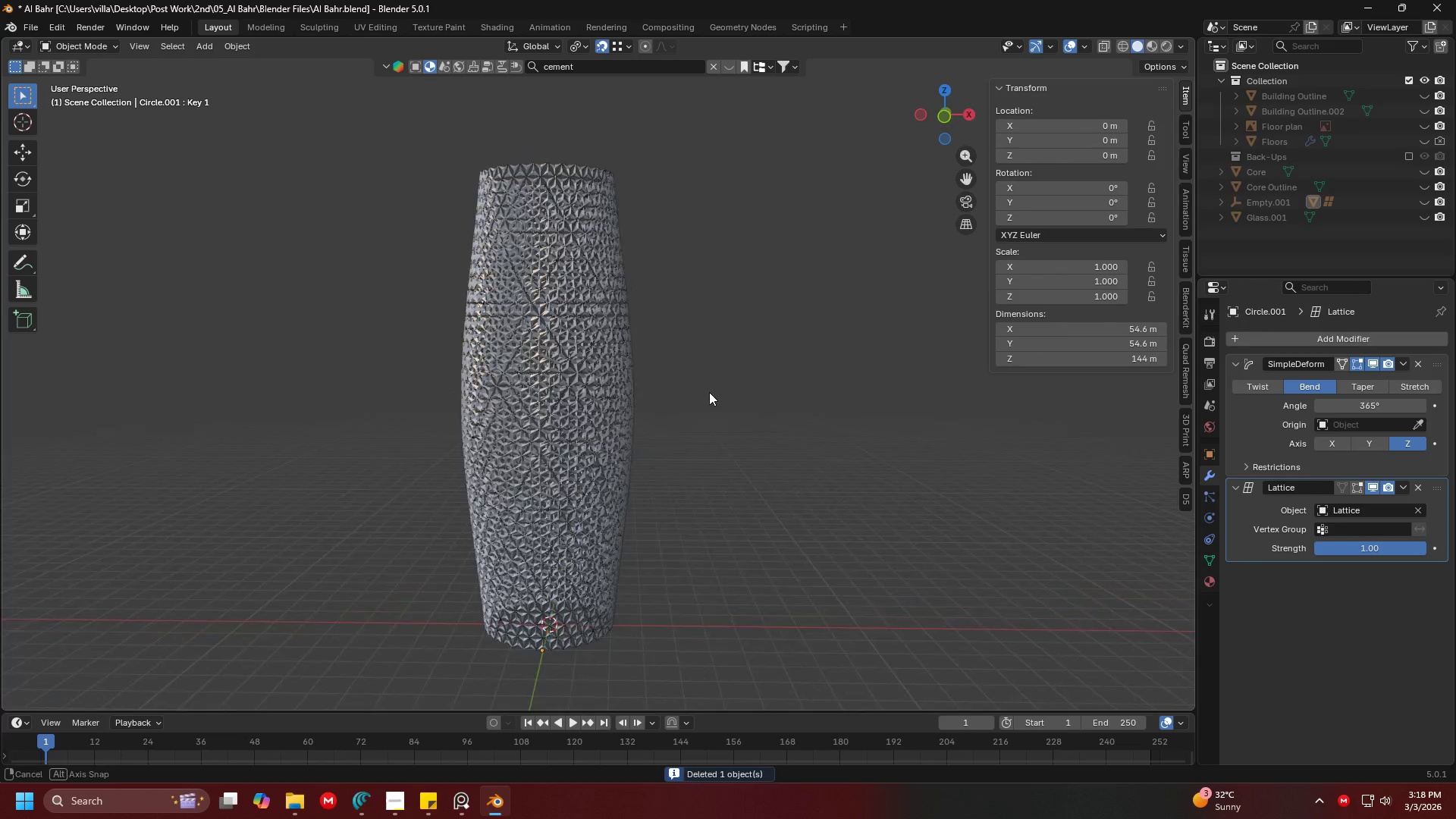 
left_click([698, 393])
 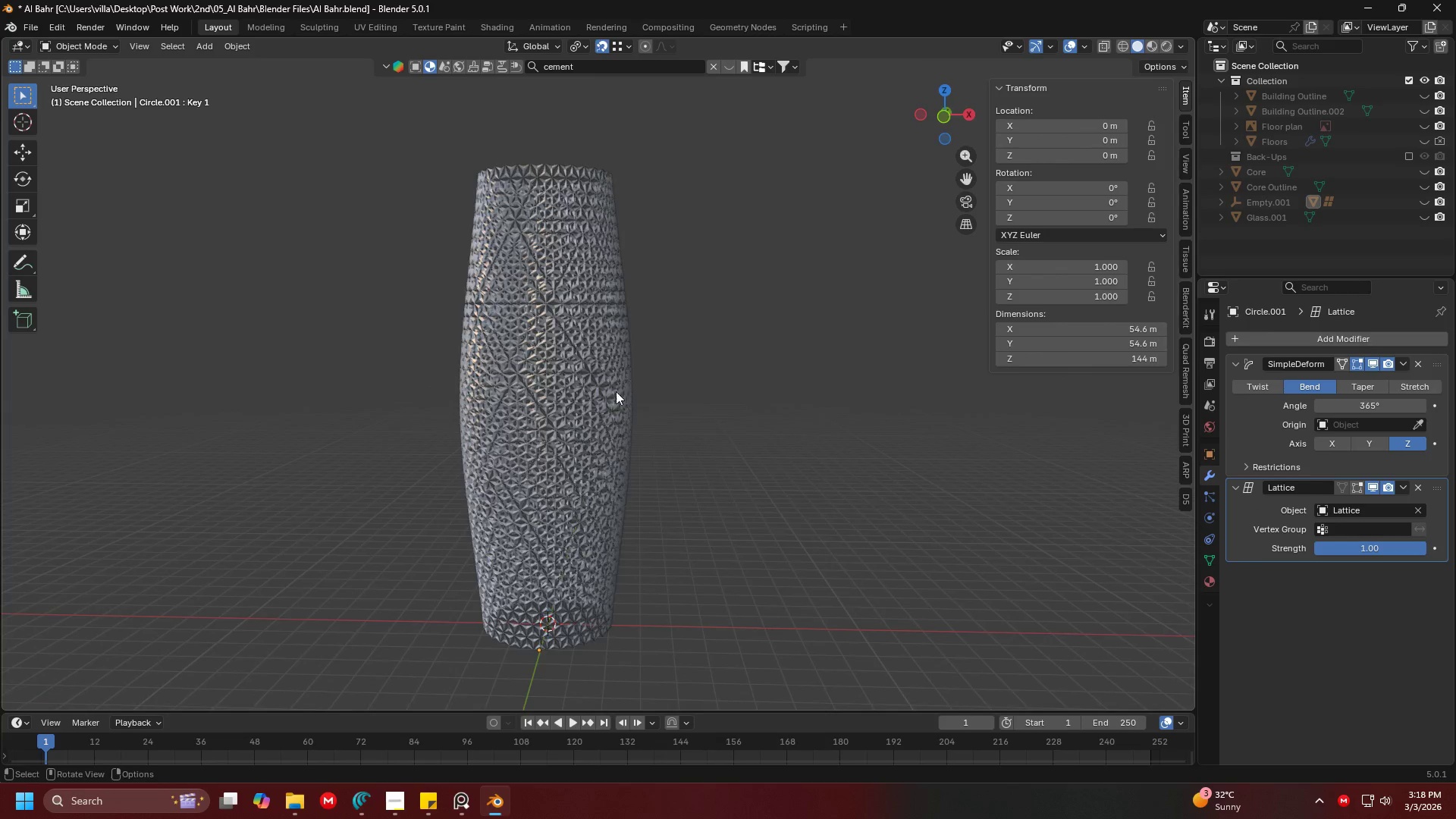 
scroll: coordinate [634, 501], scroll_direction: up, amount: 5.0
 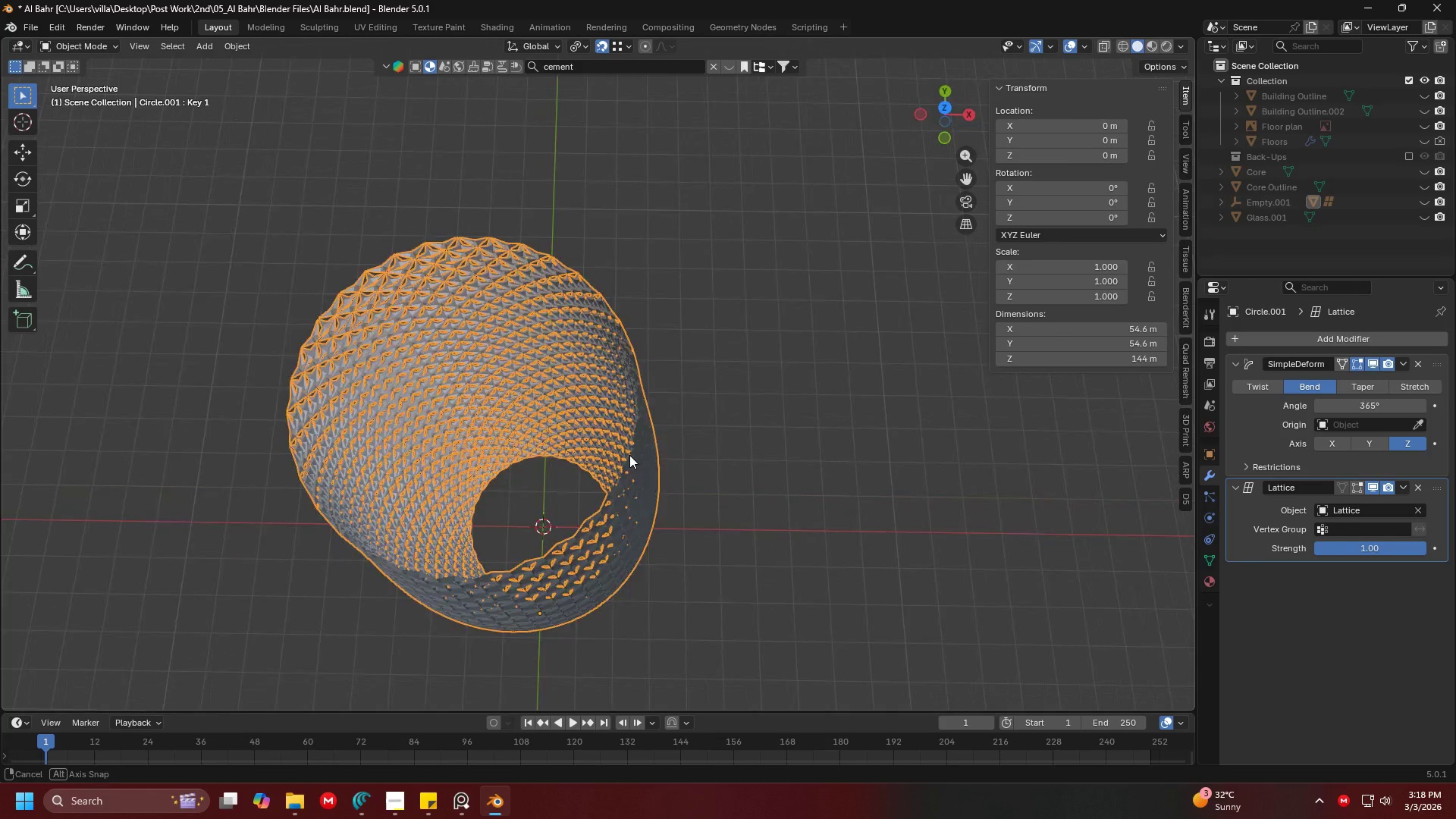 
key(Alt+H)
 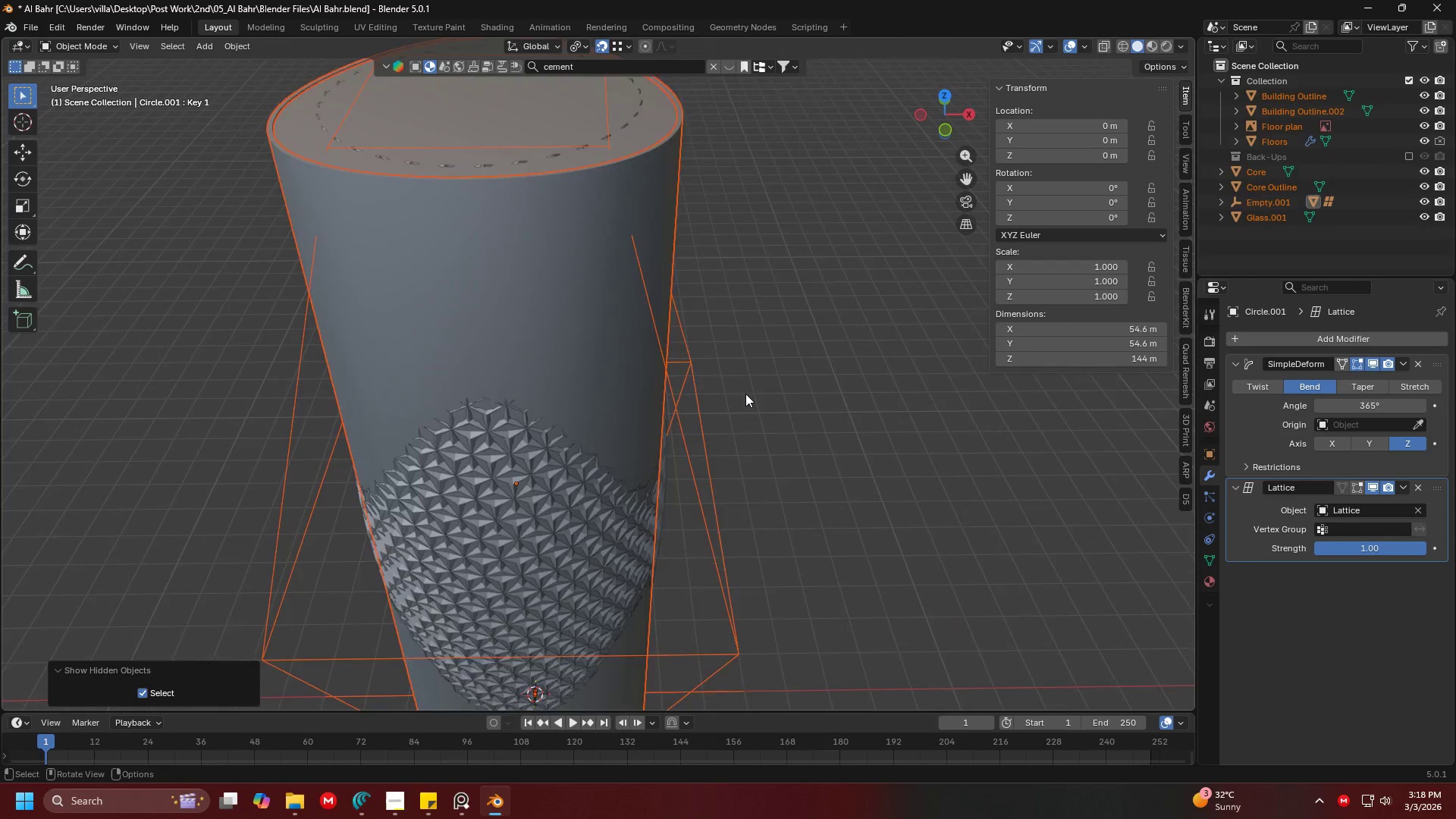 
key(Shift+ShiftLeft)
 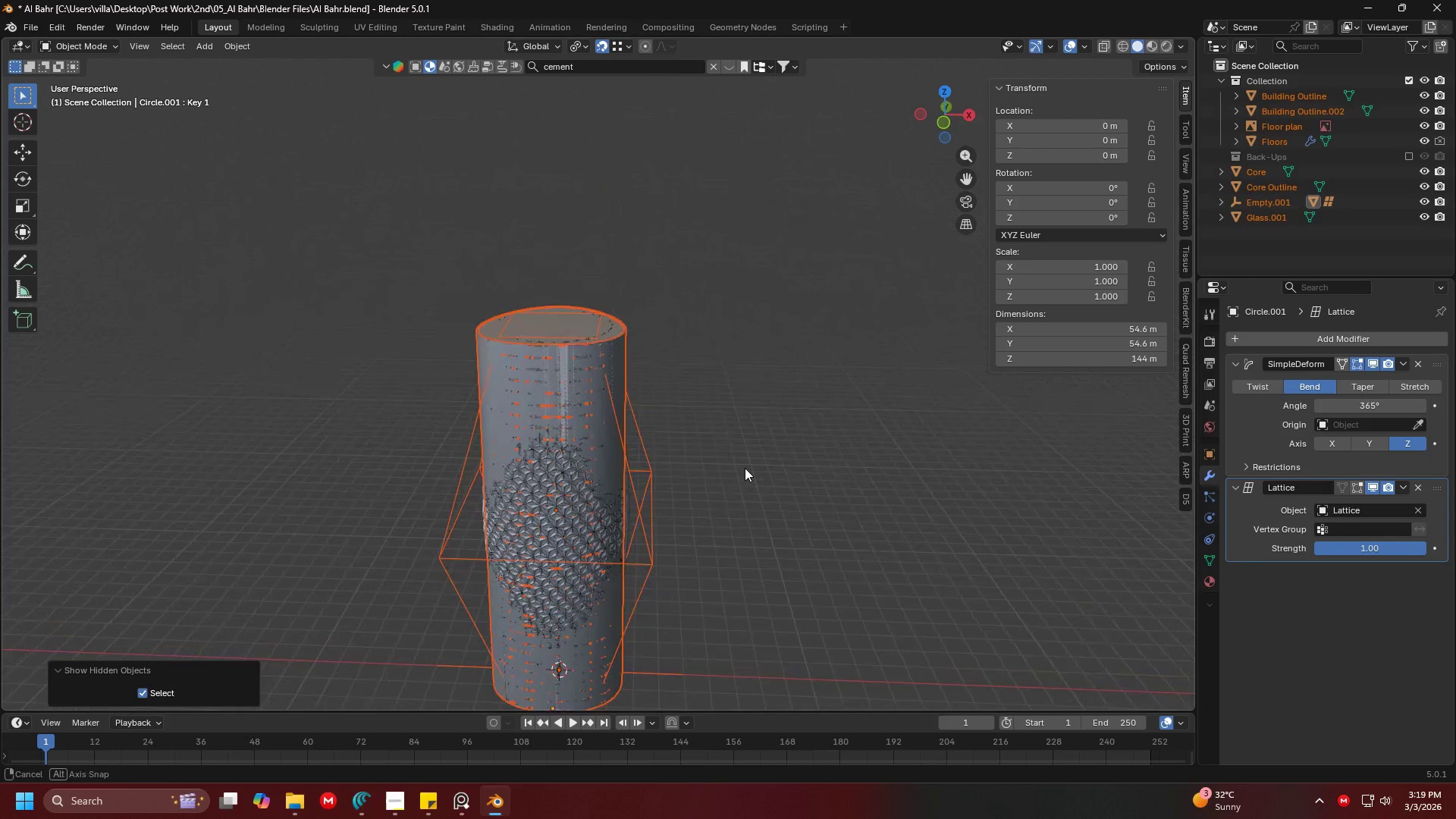 
scroll: coordinate [745, 394], scroll_direction: down, amount: 4.0
 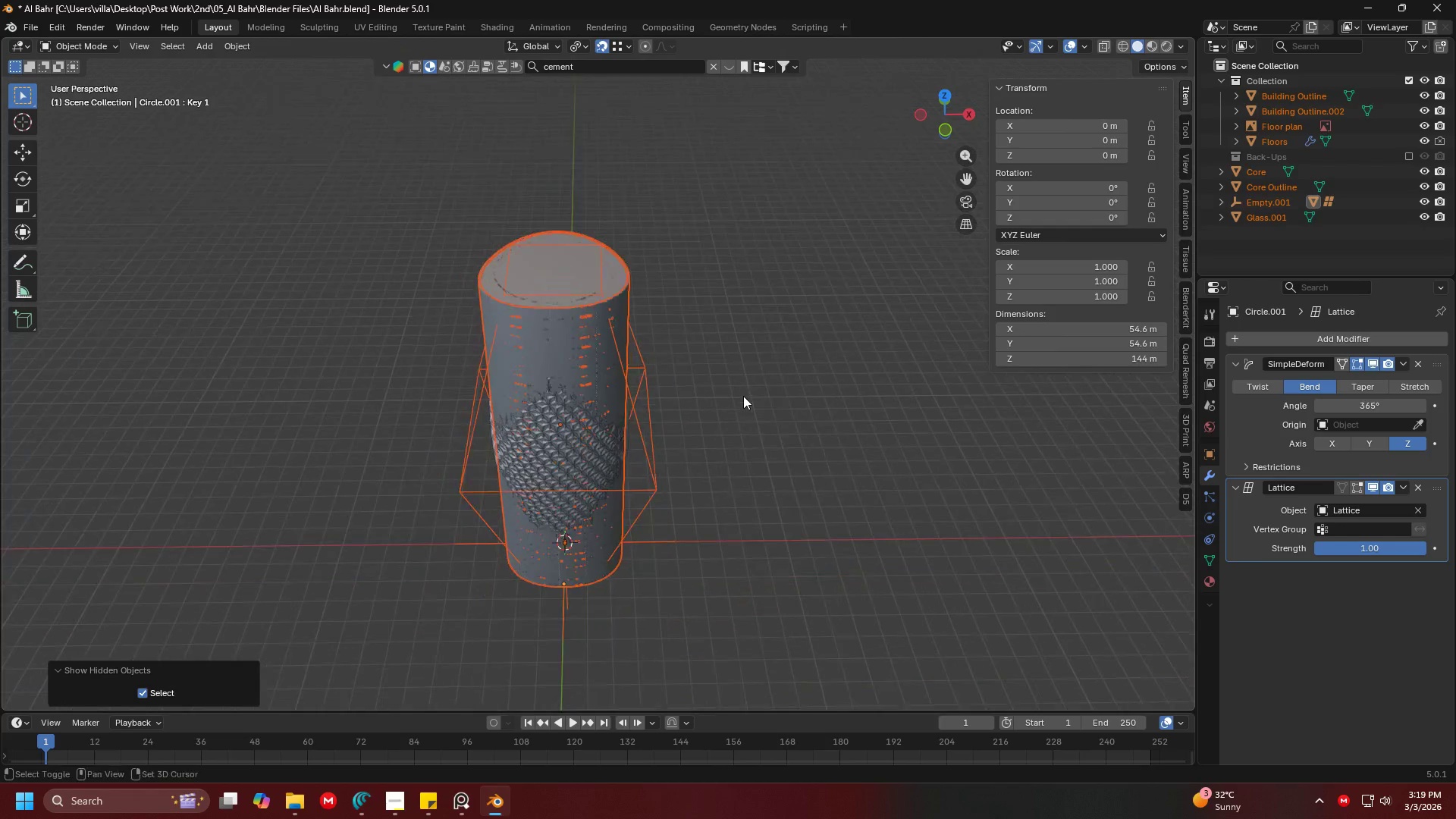 
key(Shift+ShiftLeft)
 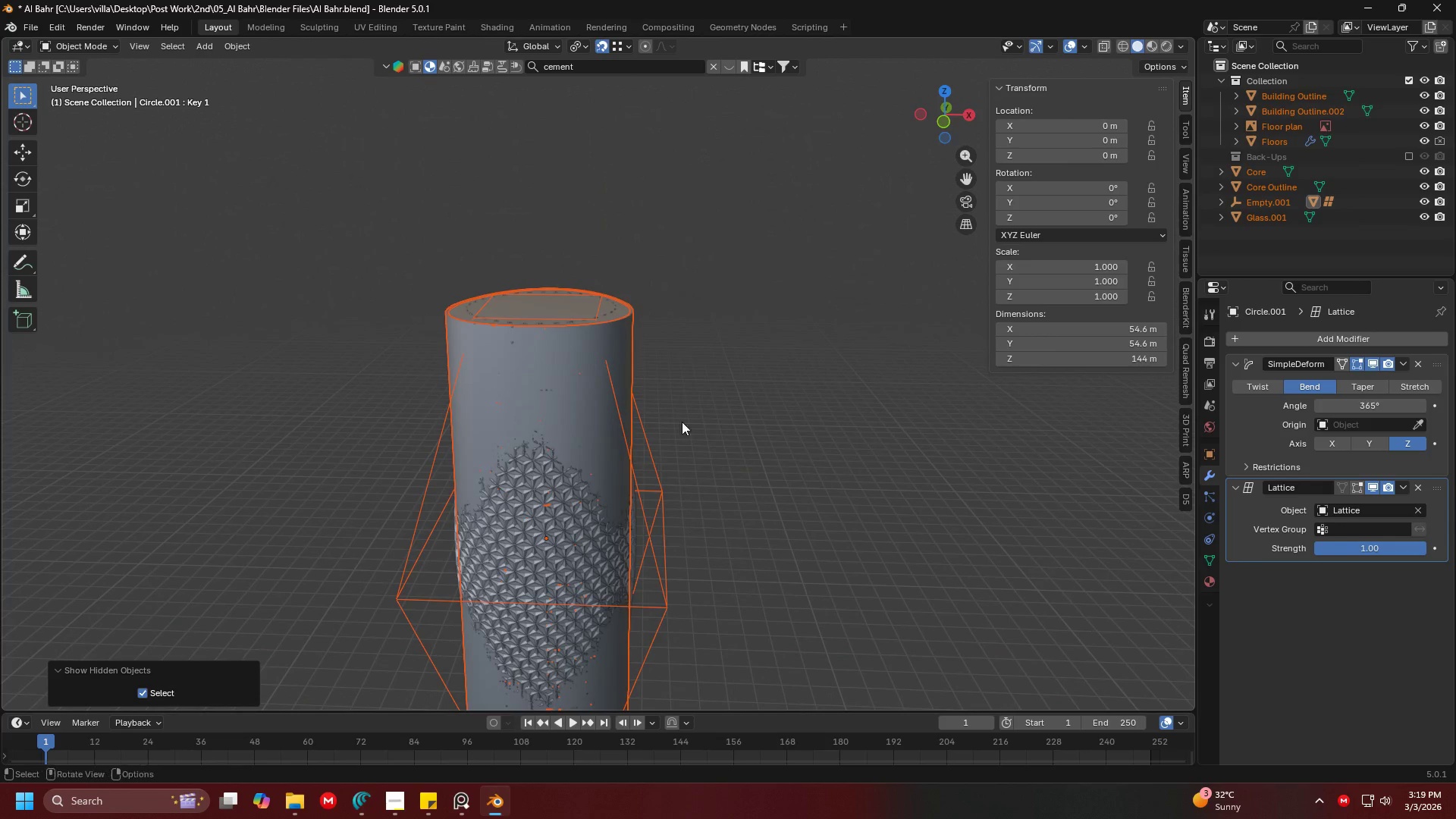 
scroll: coordinate [741, 455], scroll_direction: up, amount: 1.0
 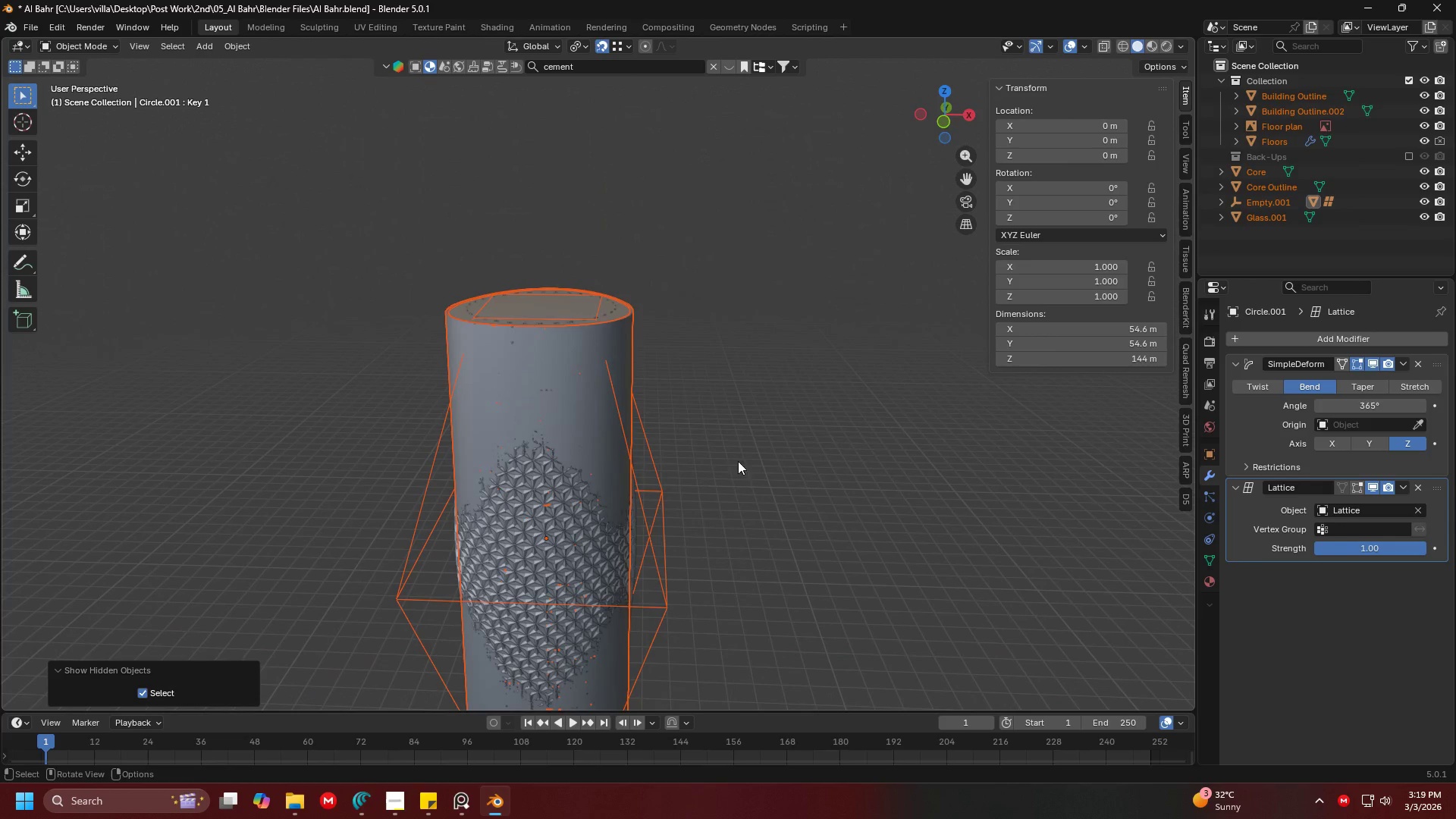 
hold_key(key=ShiftLeft, duration=0.48)
 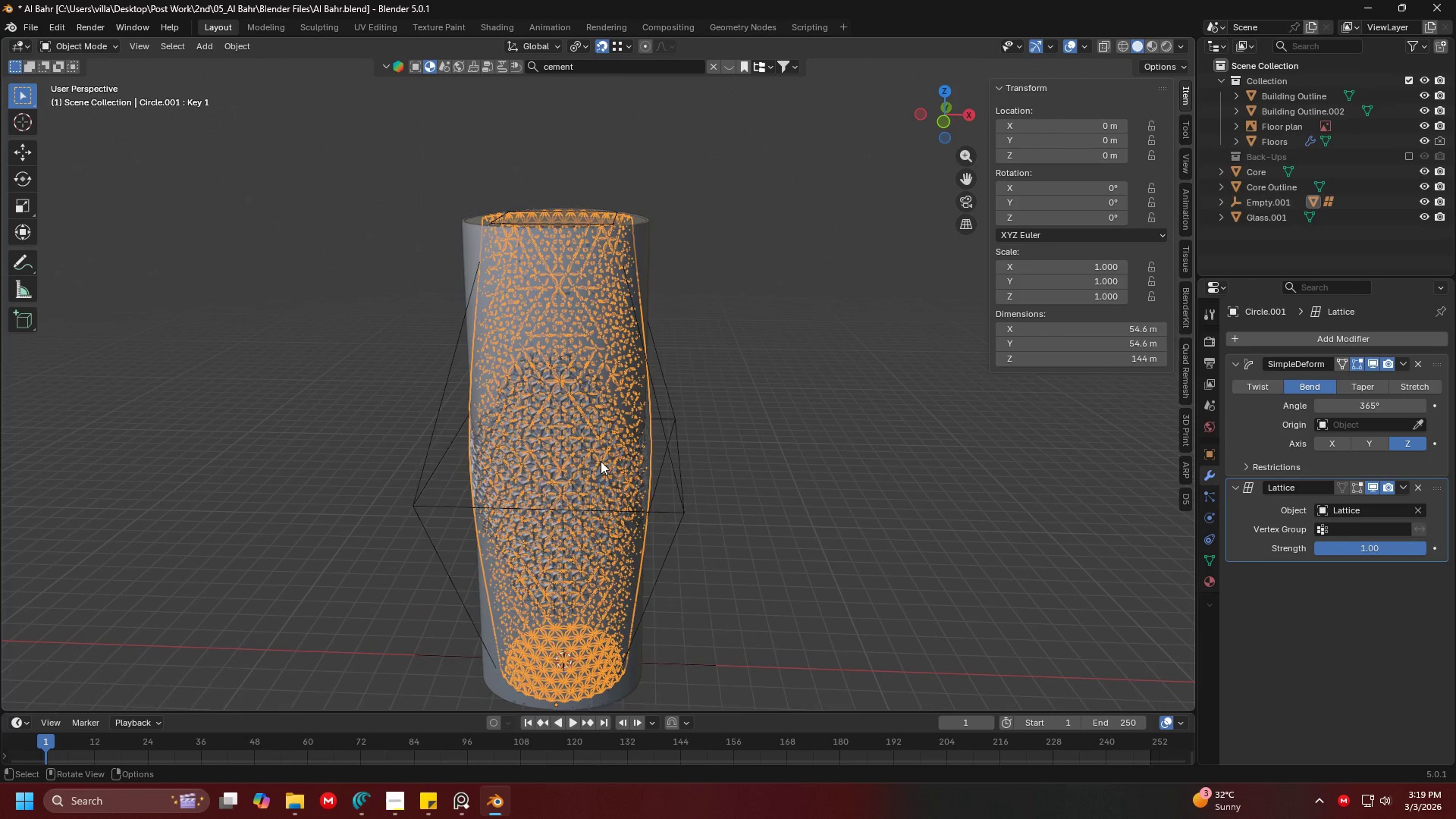 
left_click([635, 464])
 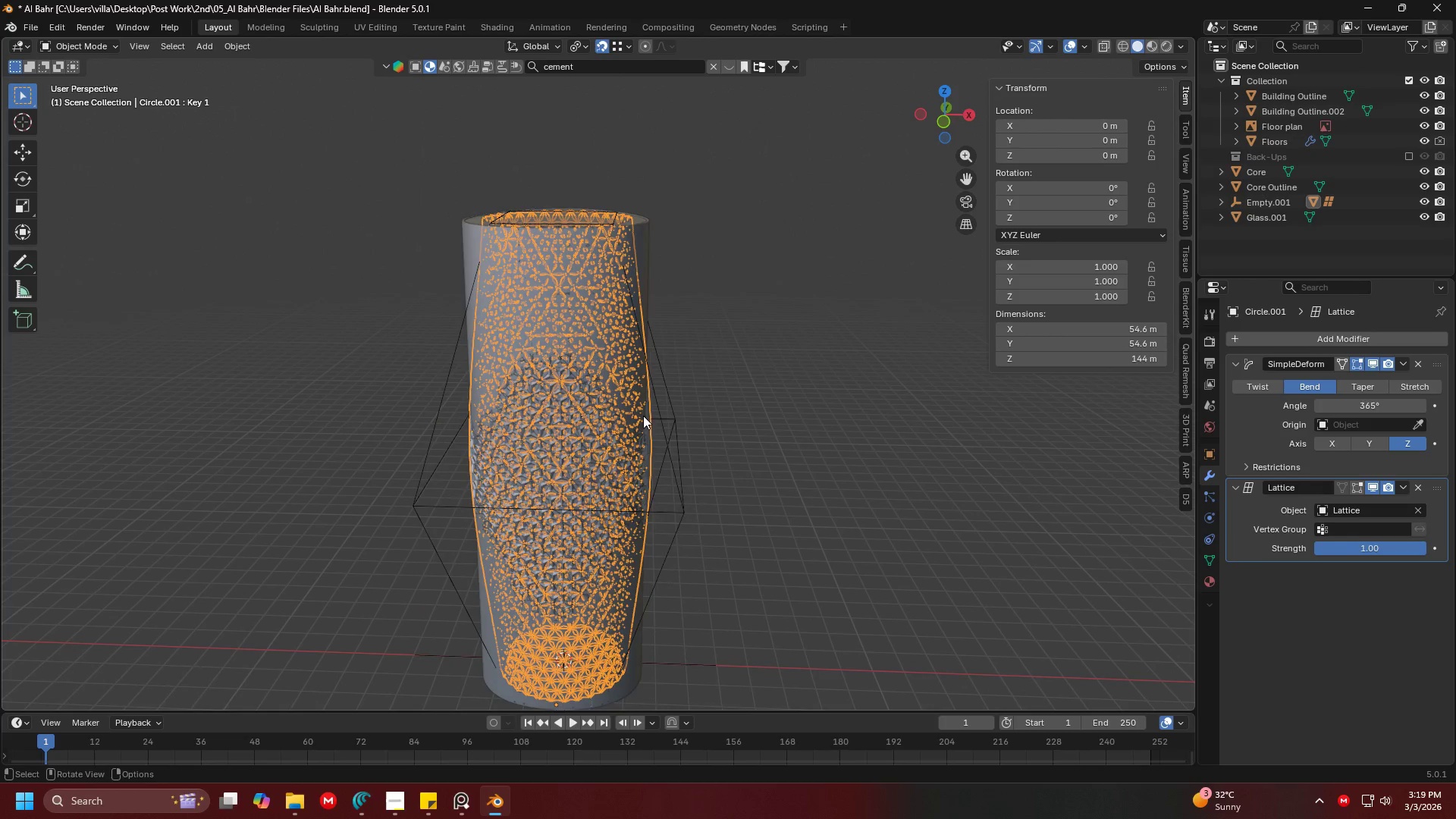 
scroll: coordinate [667, 453], scroll_direction: up, amount: 1.0
 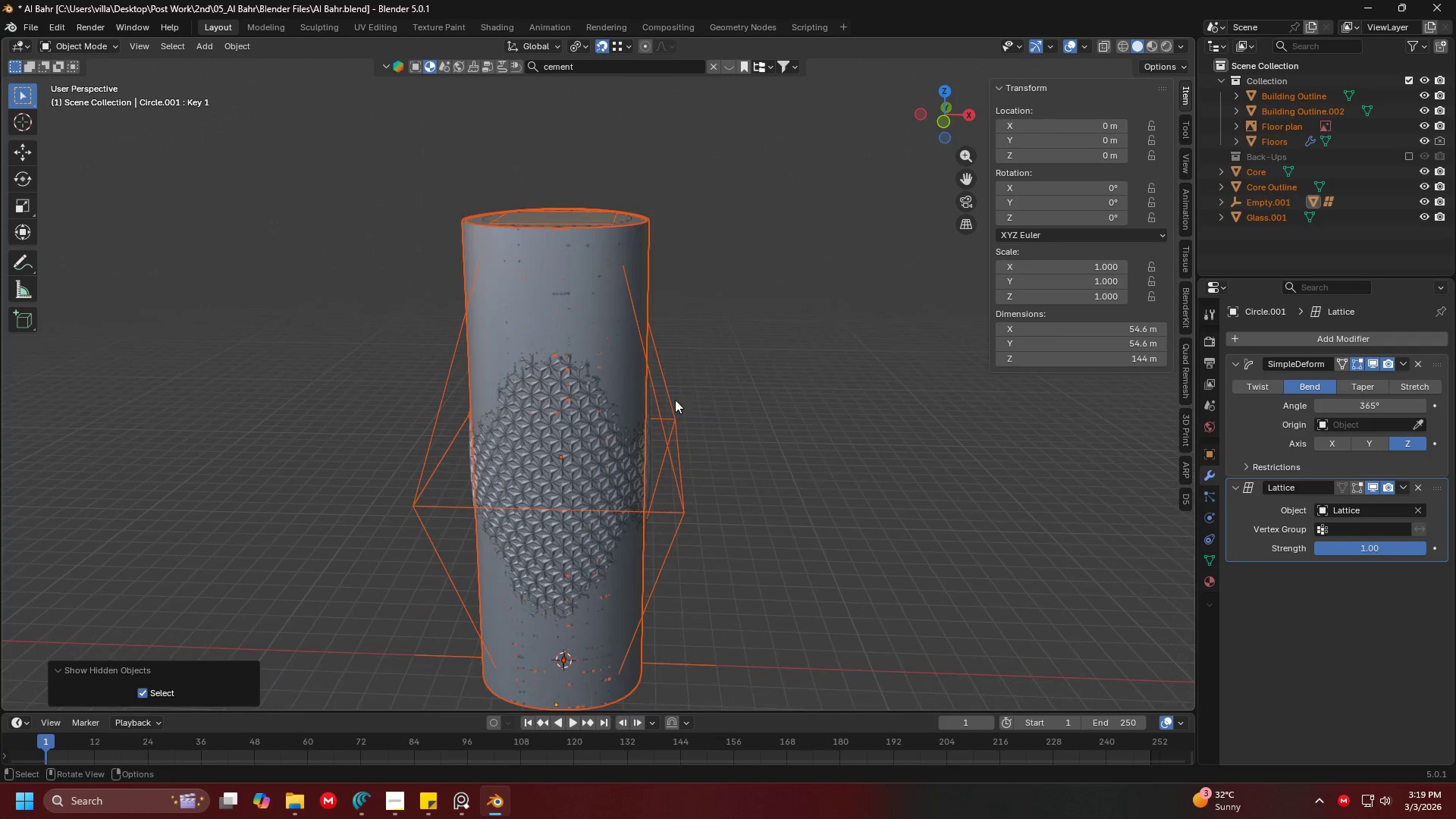 
hold_key(key=ShiftLeft, duration=0.8)
left_click([664, 428])
 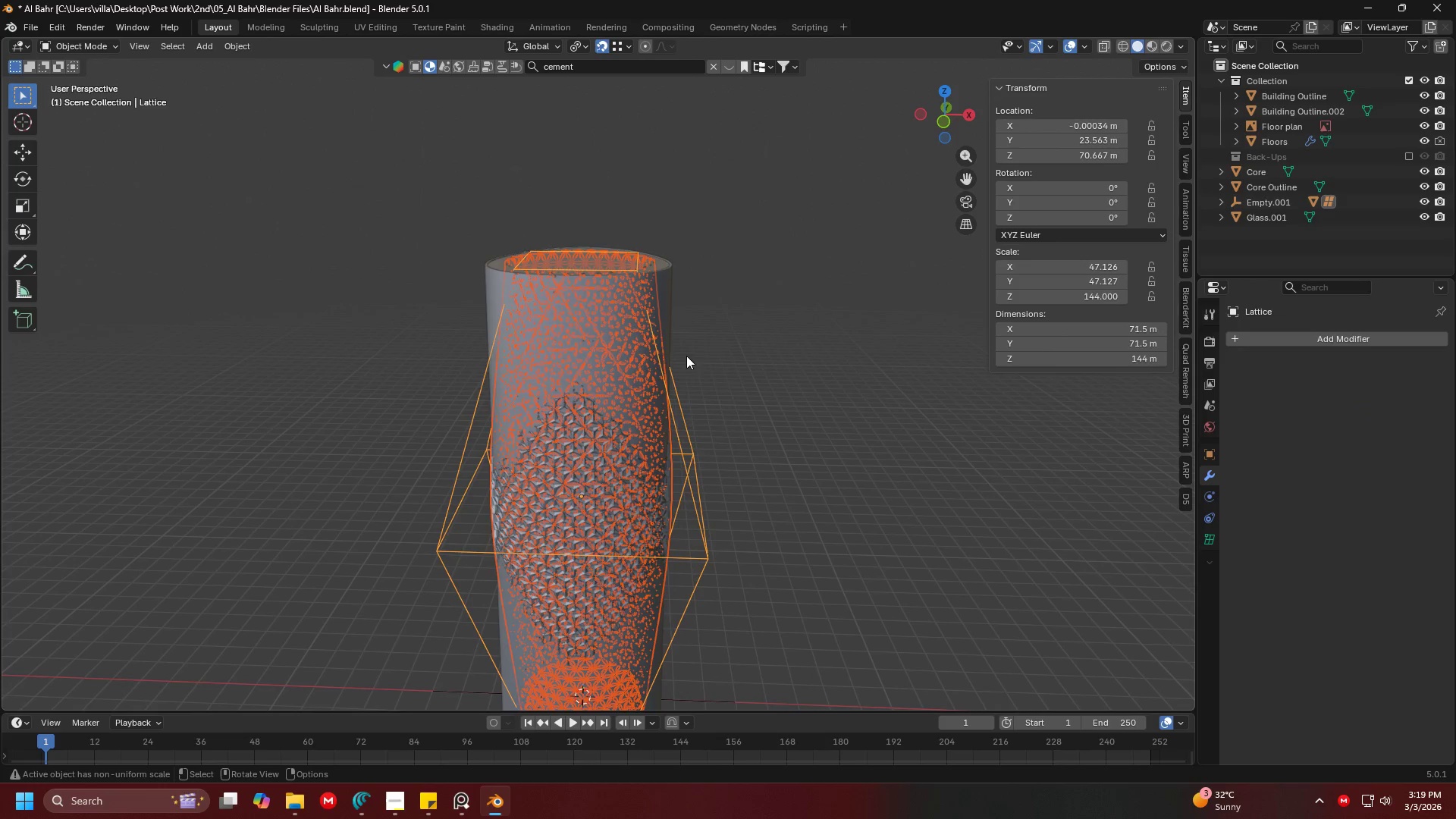 
key(1)
 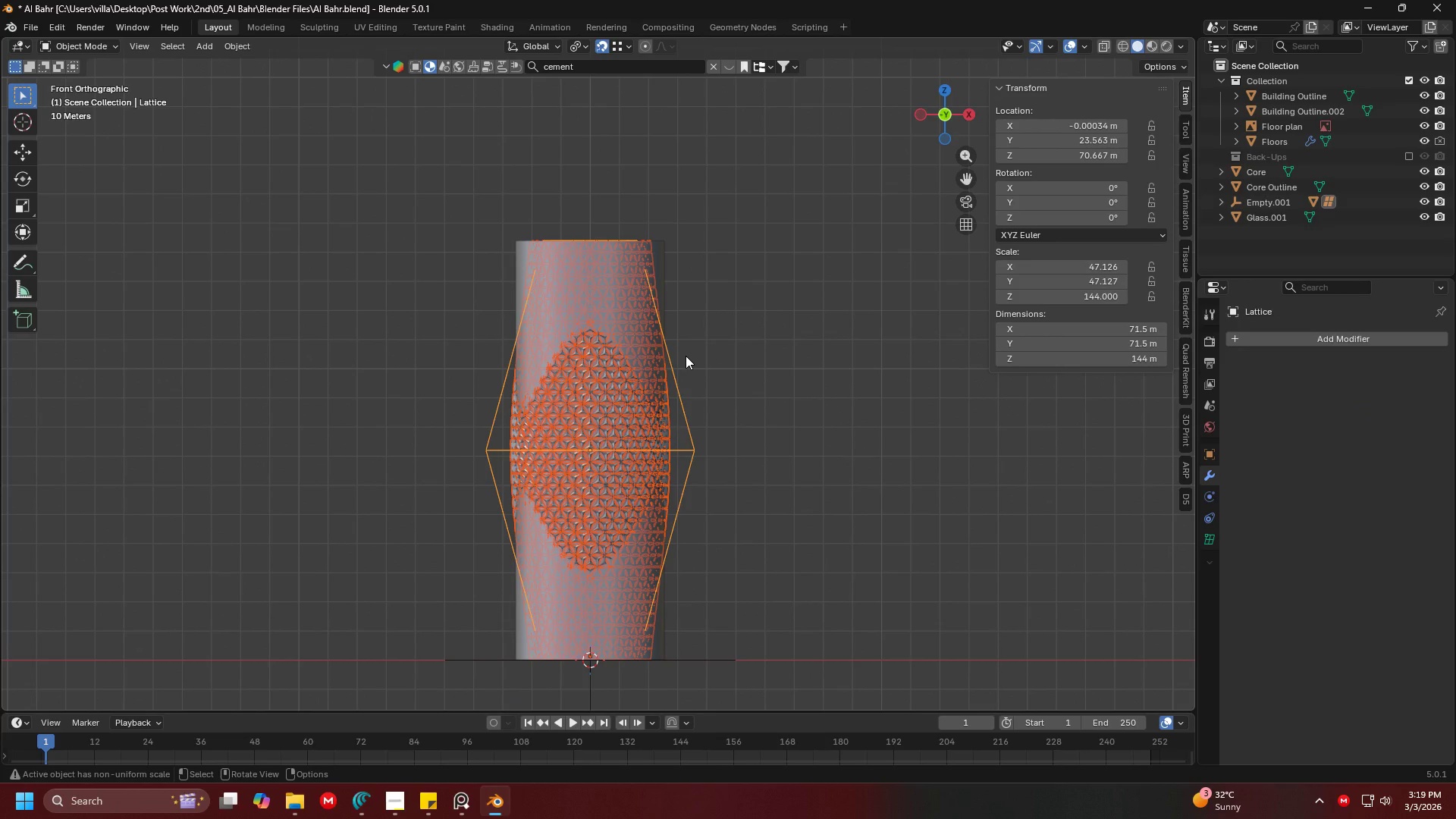 
key(Shift+ShiftLeft)
 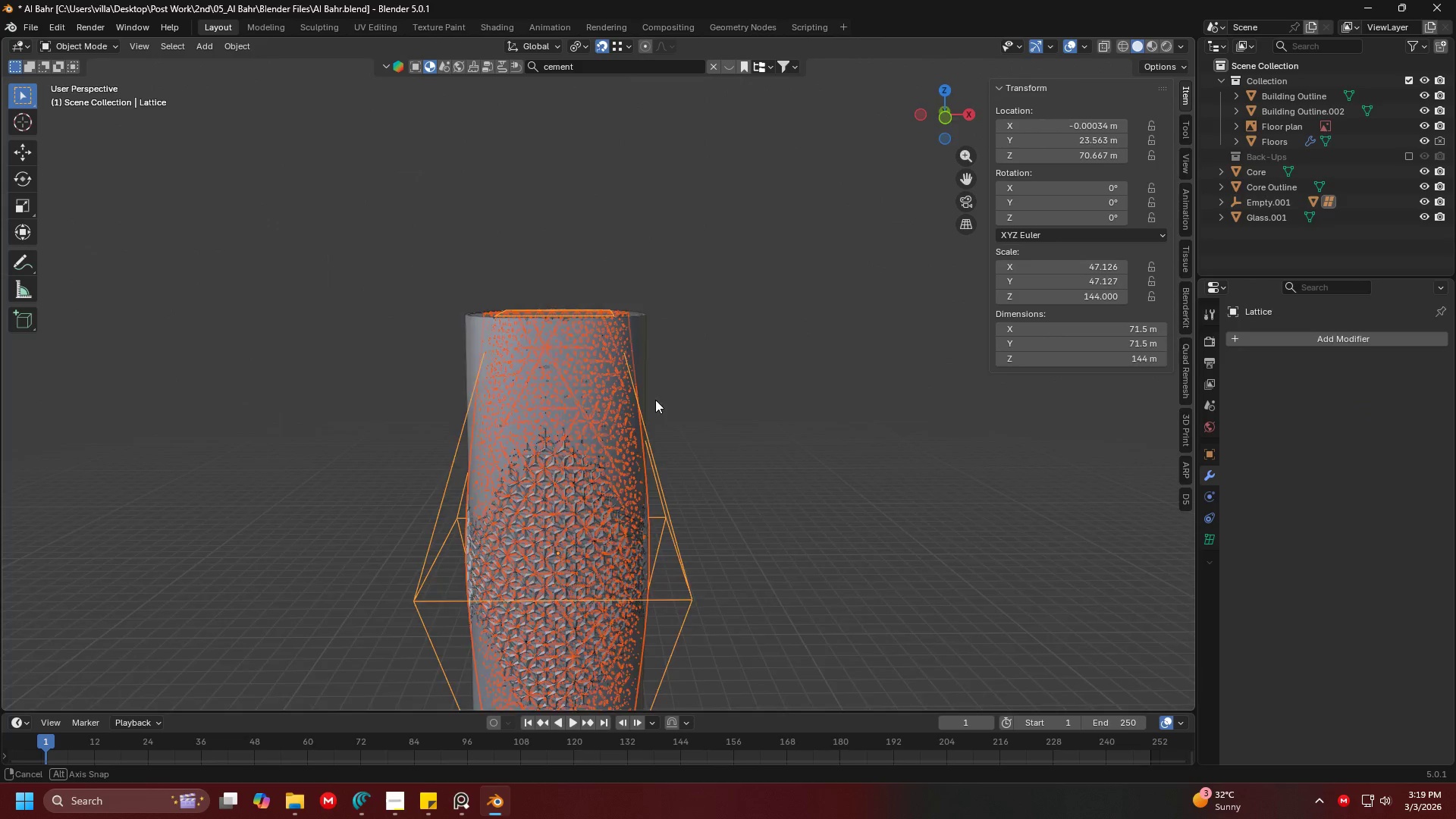 
scroll: coordinate [663, 438], scroll_direction: up, amount: 5.0
 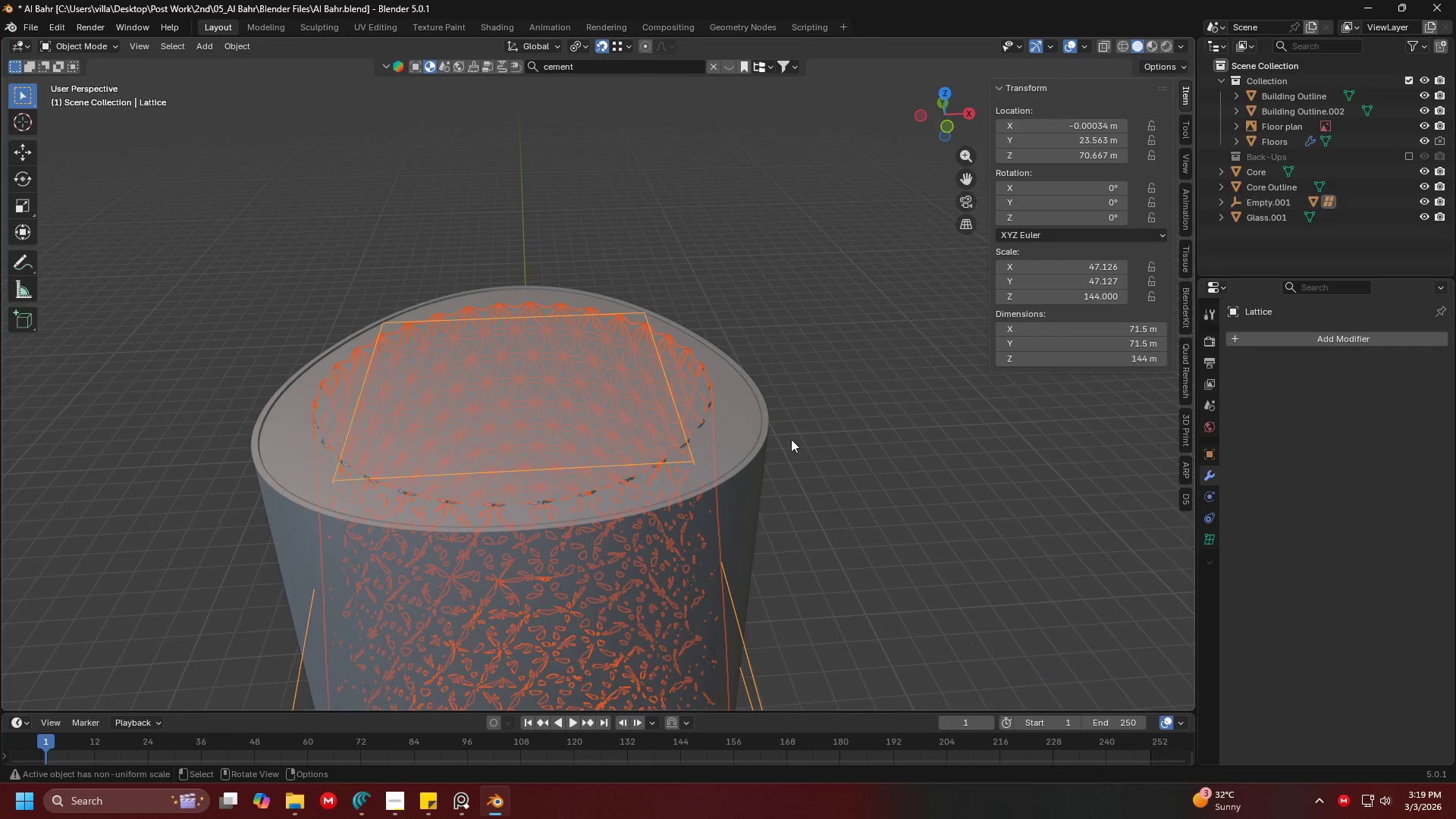 
left_click([792, 441])
 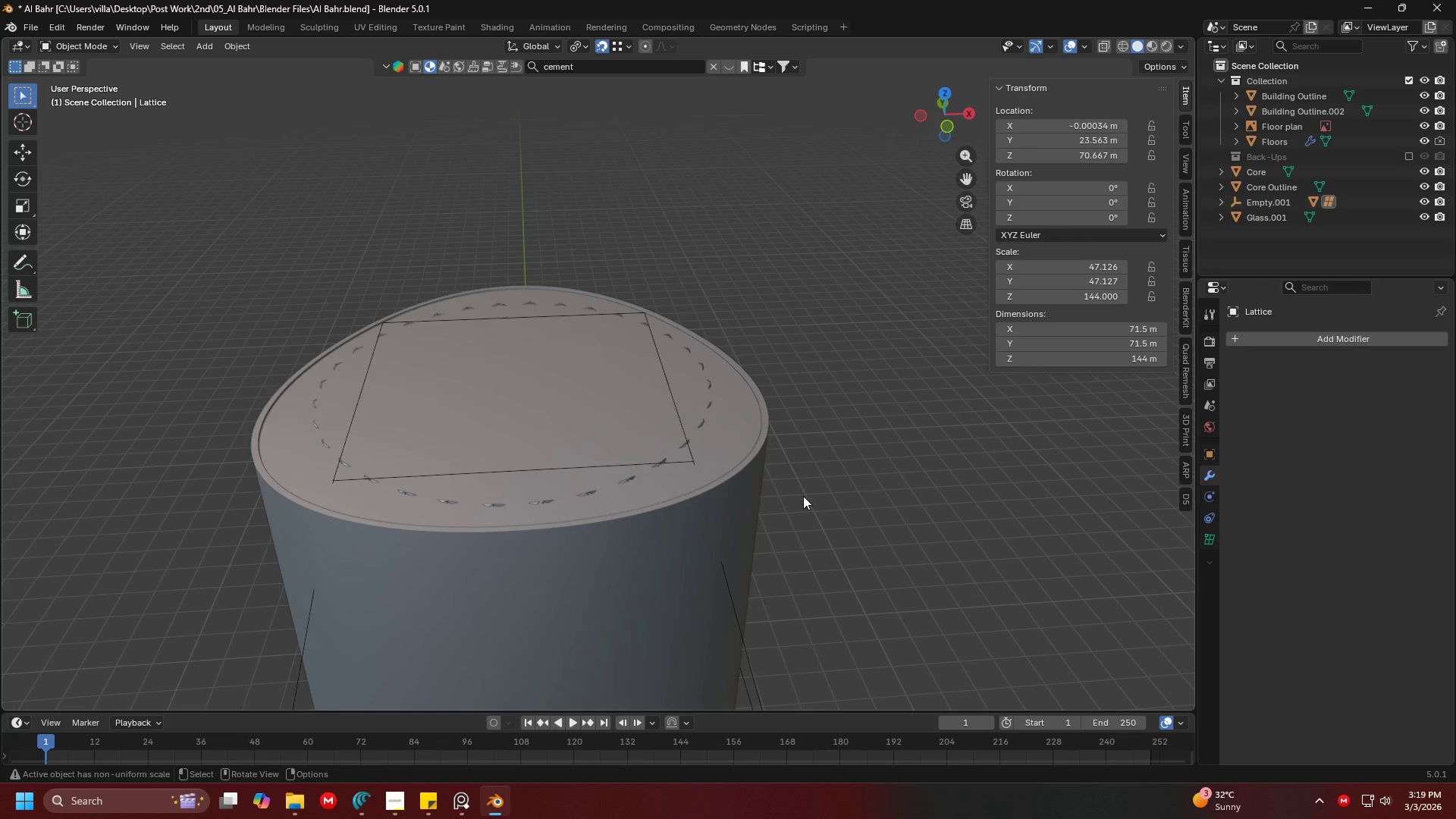 
left_click_drag(start_coordinate=[803, 497], to_coordinate=[751, 347])
 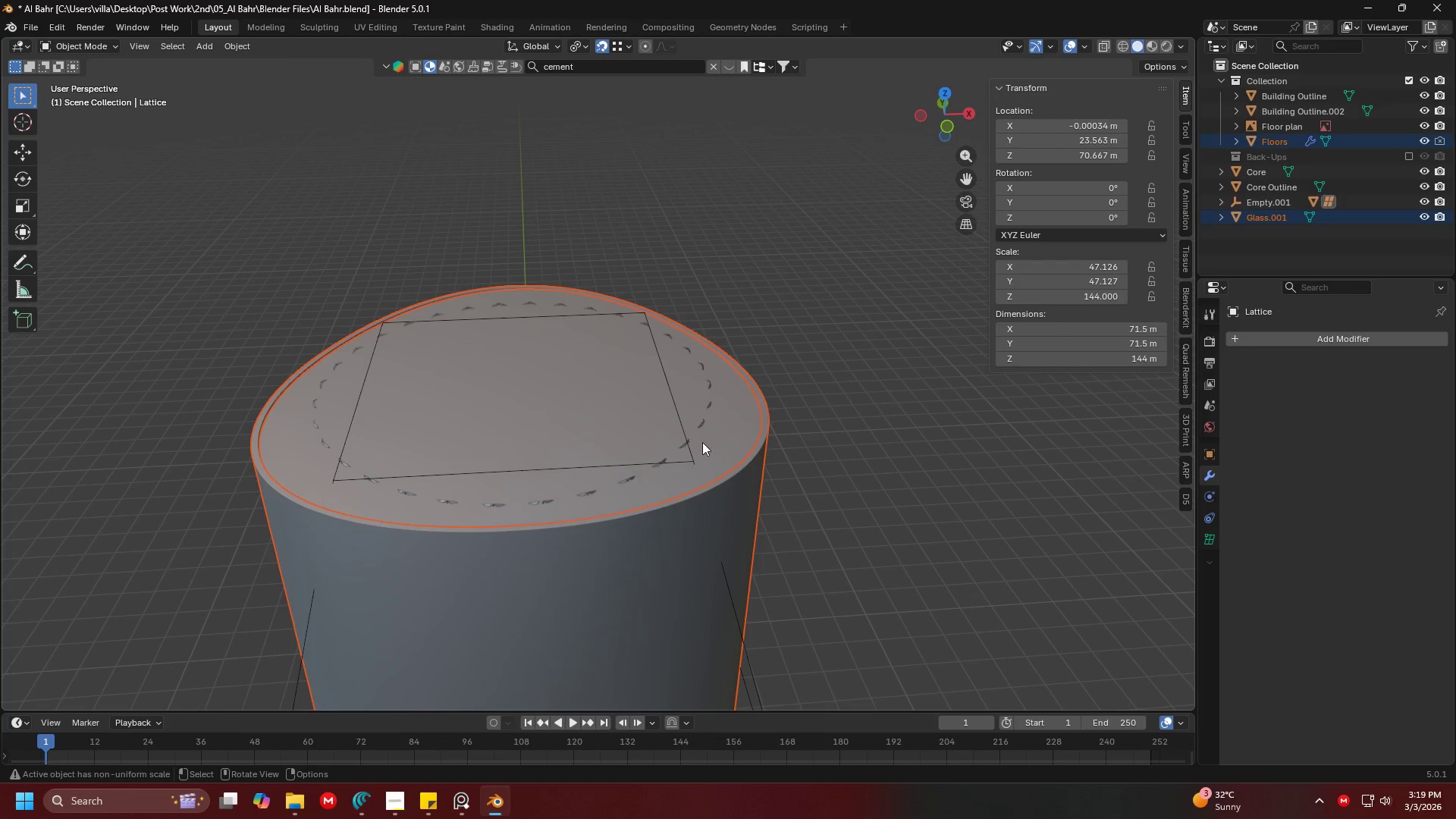 
double_click([705, 419])
 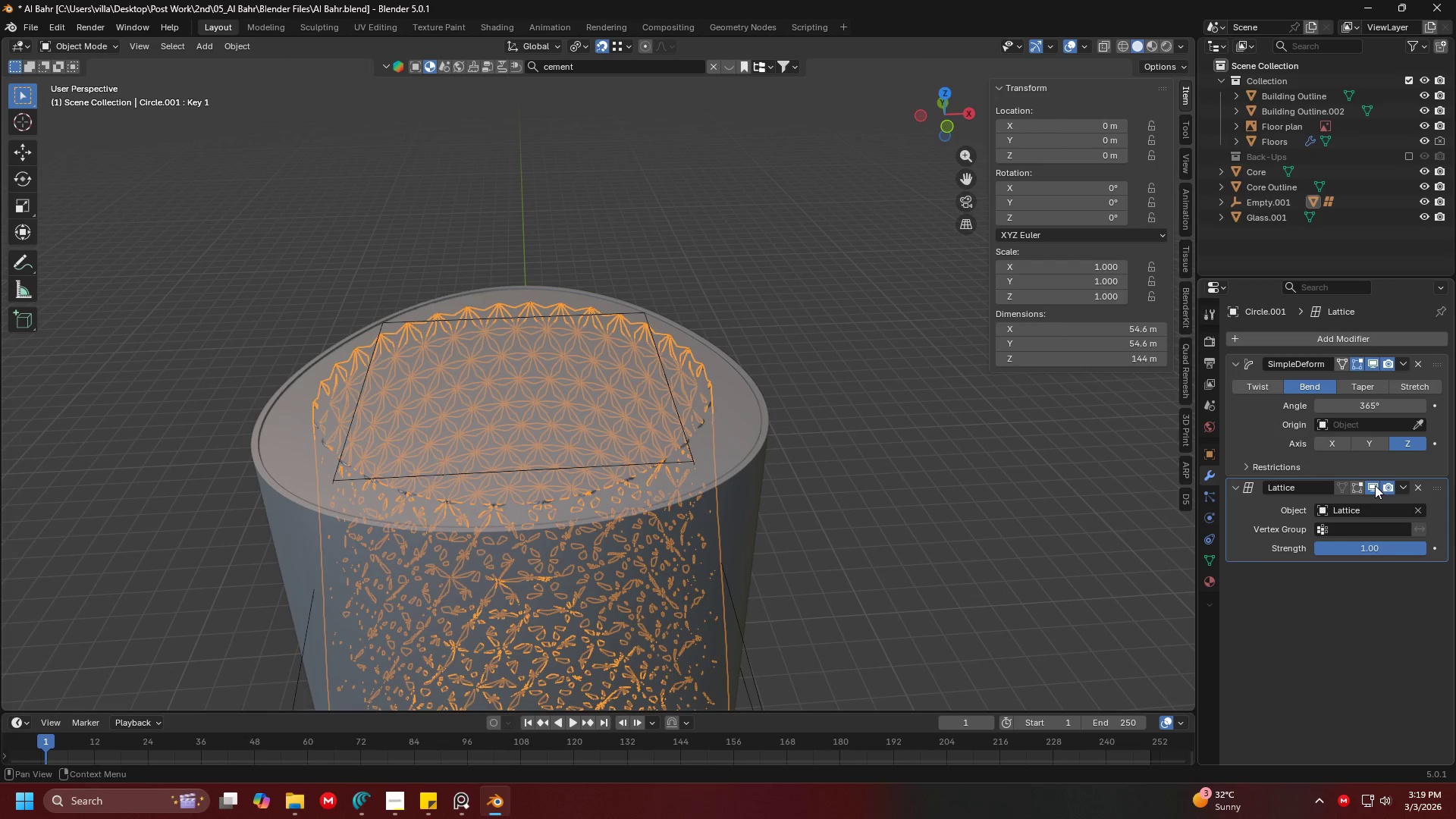 
double_click([732, 394])
 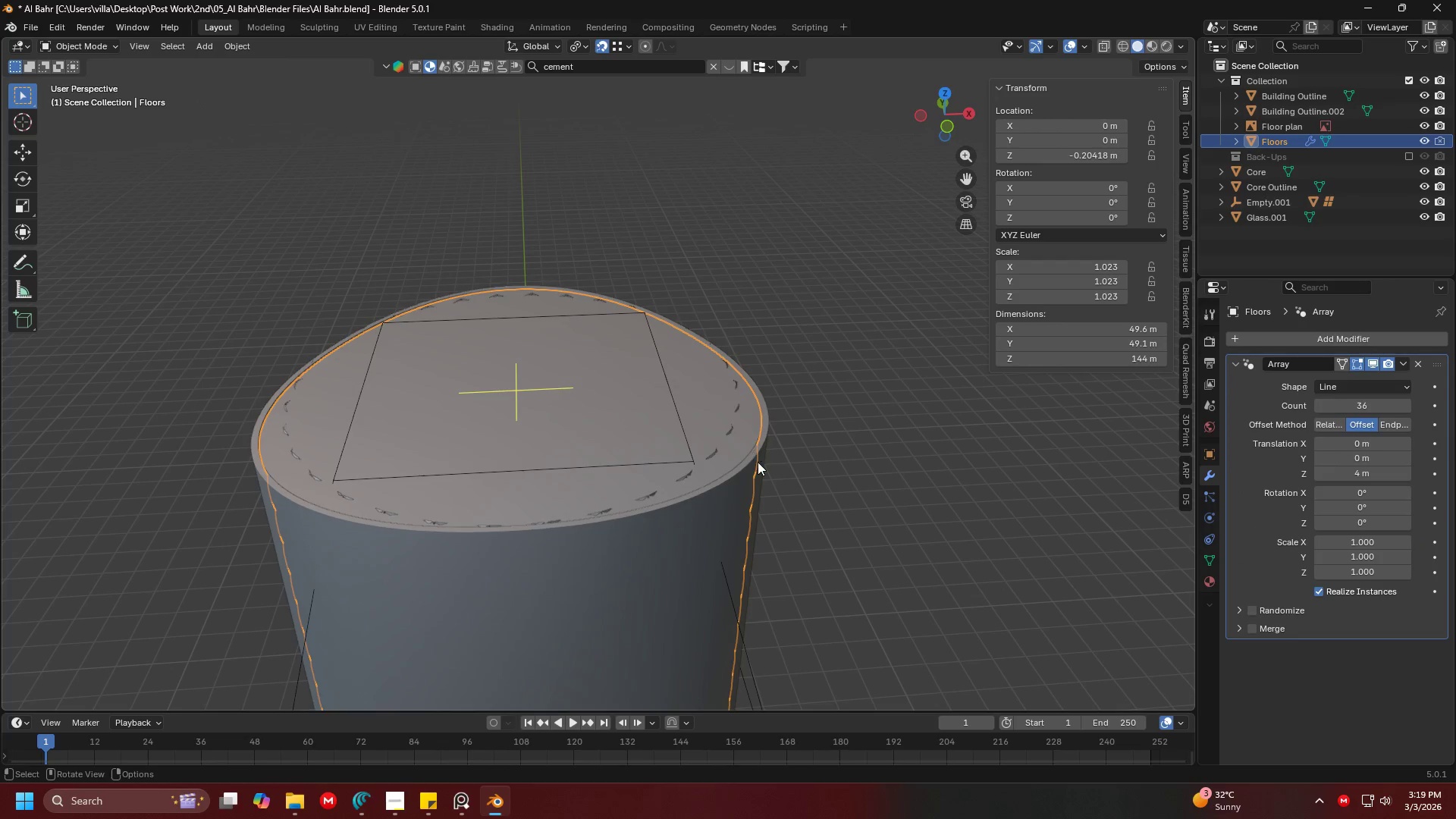 
triple_click([758, 463])
 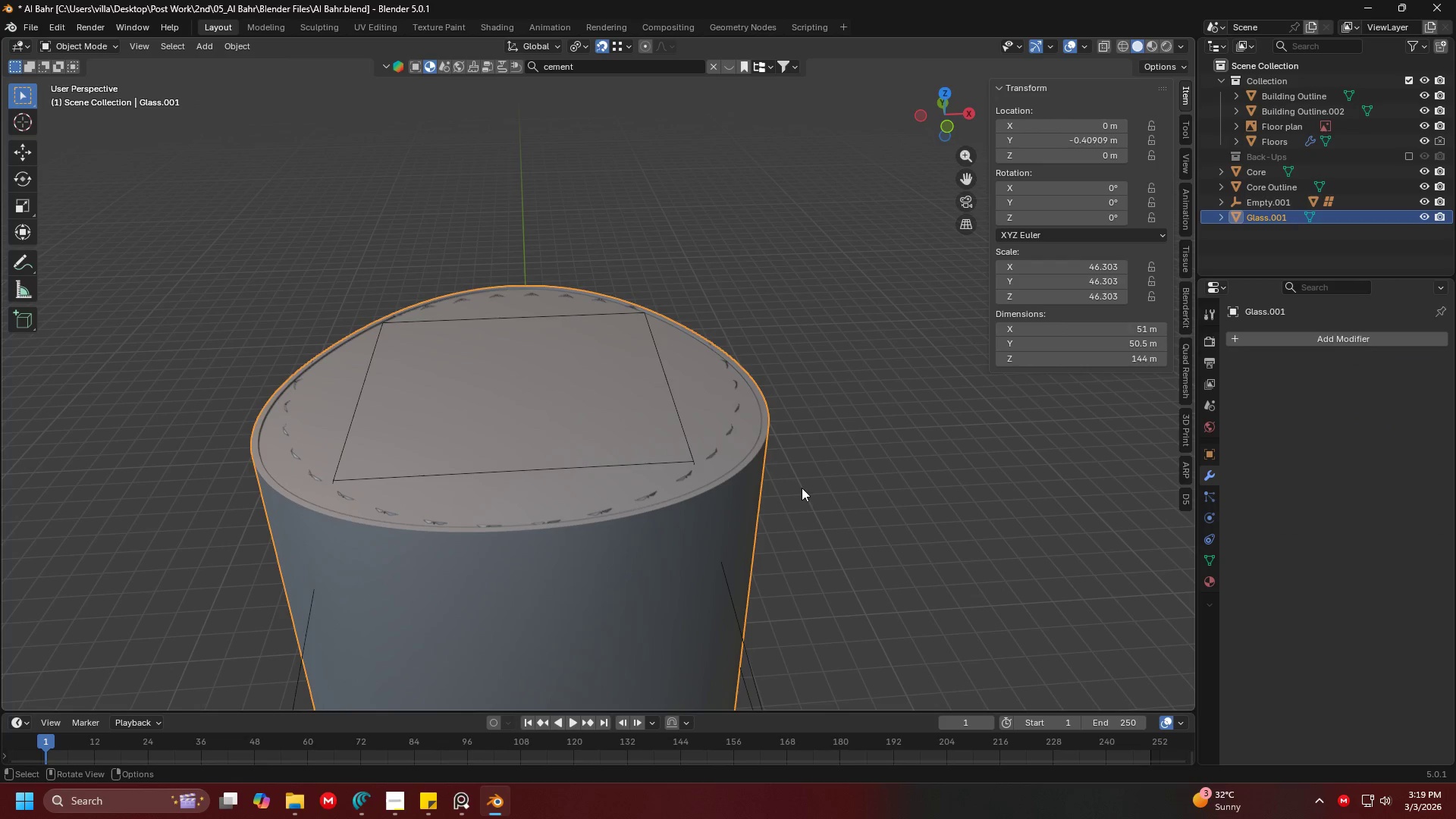 
left_click_drag(start_coordinate=[804, 488], to_coordinate=[760, 398])
 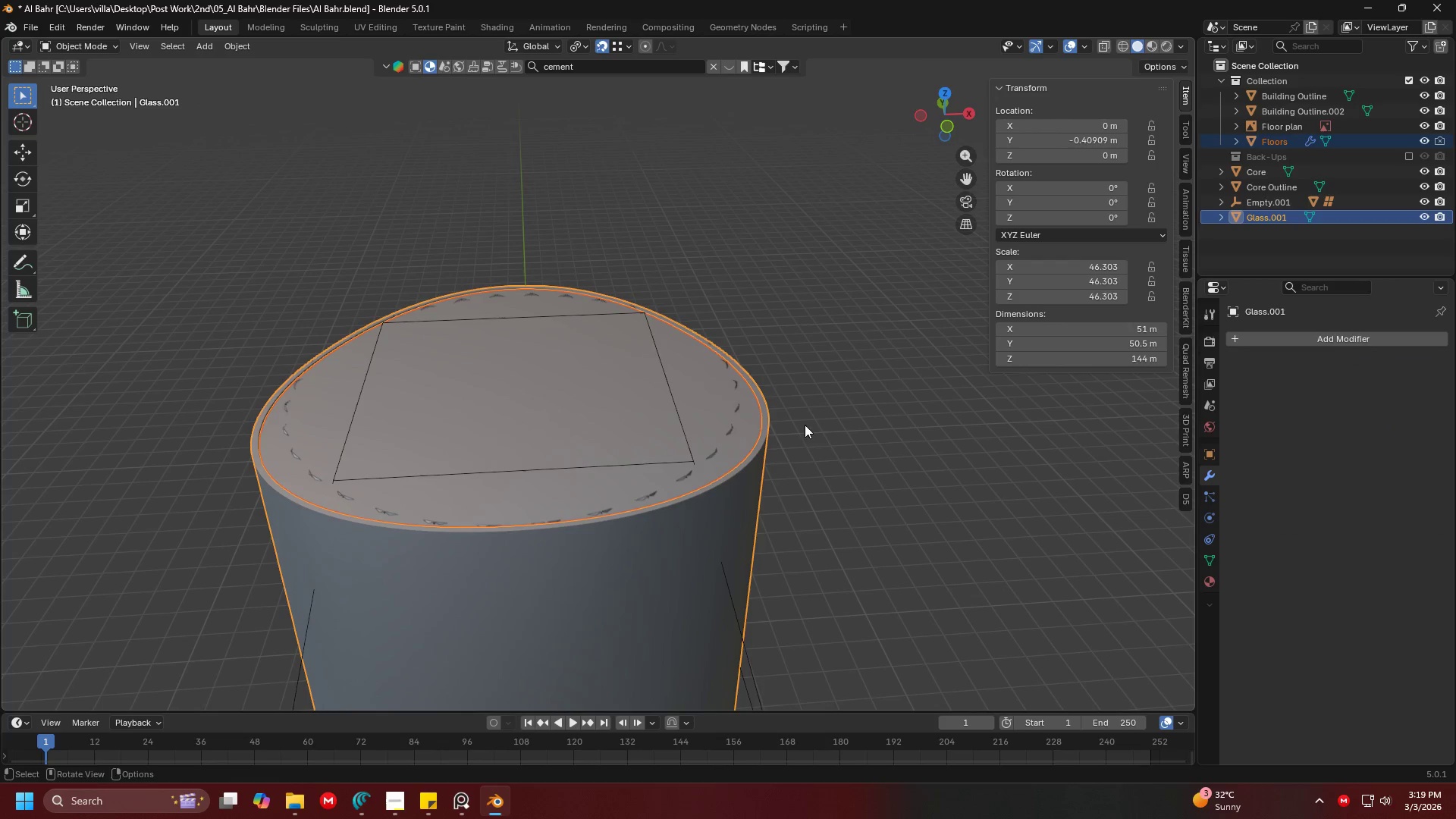 
key(Shift+ShiftLeft)
 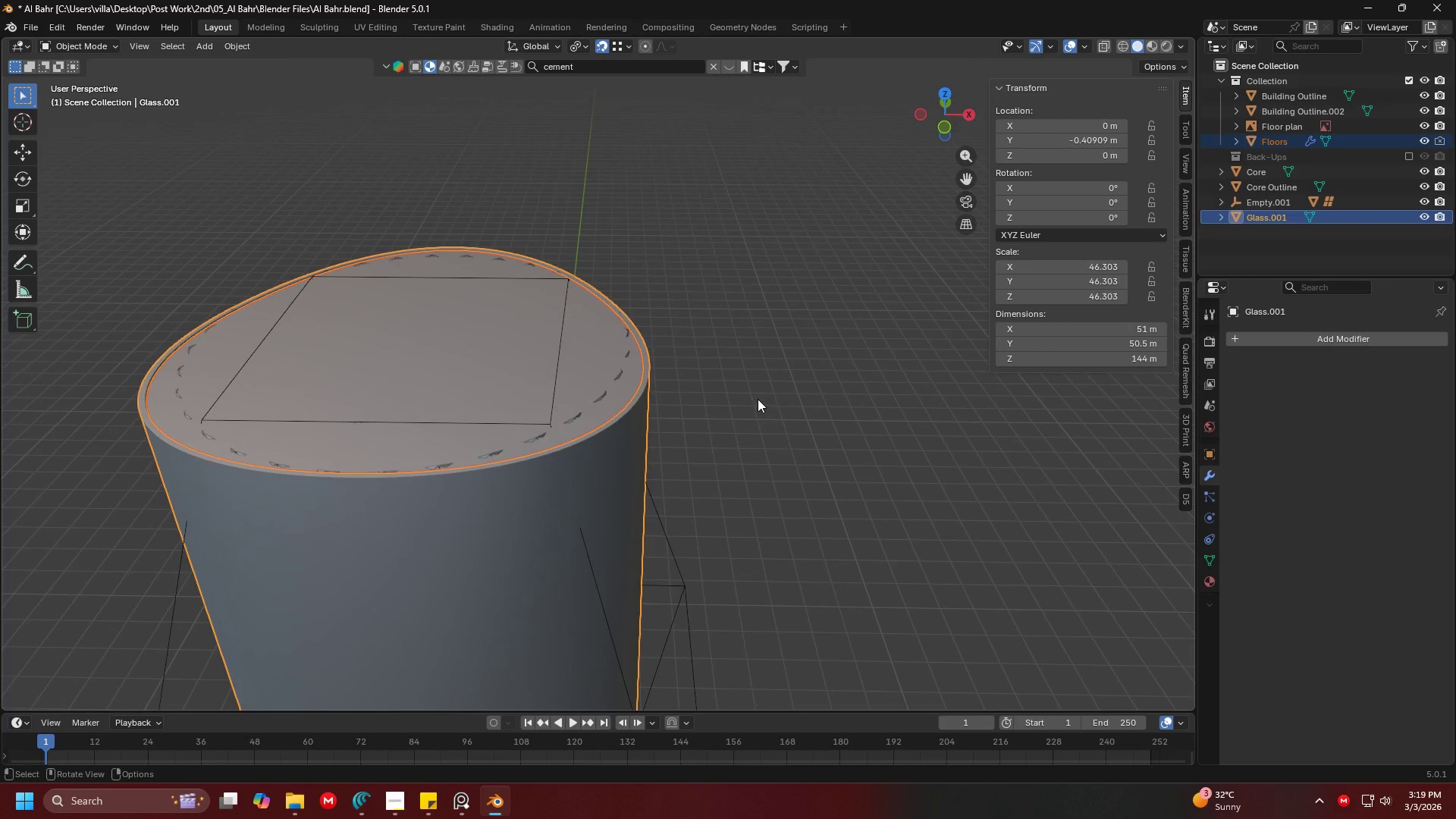 
key(S)
 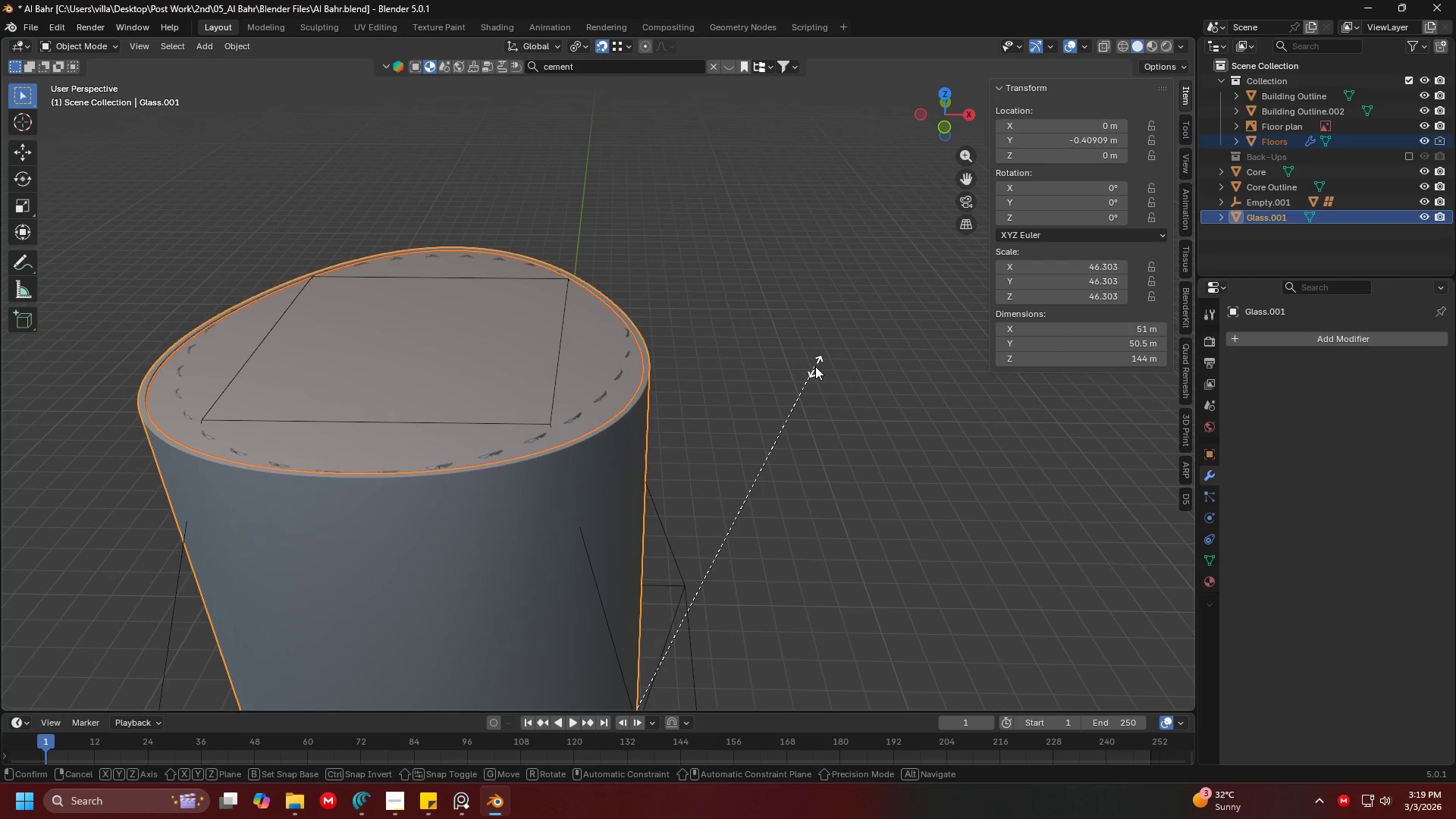 
key(Shift+ShiftLeft)
 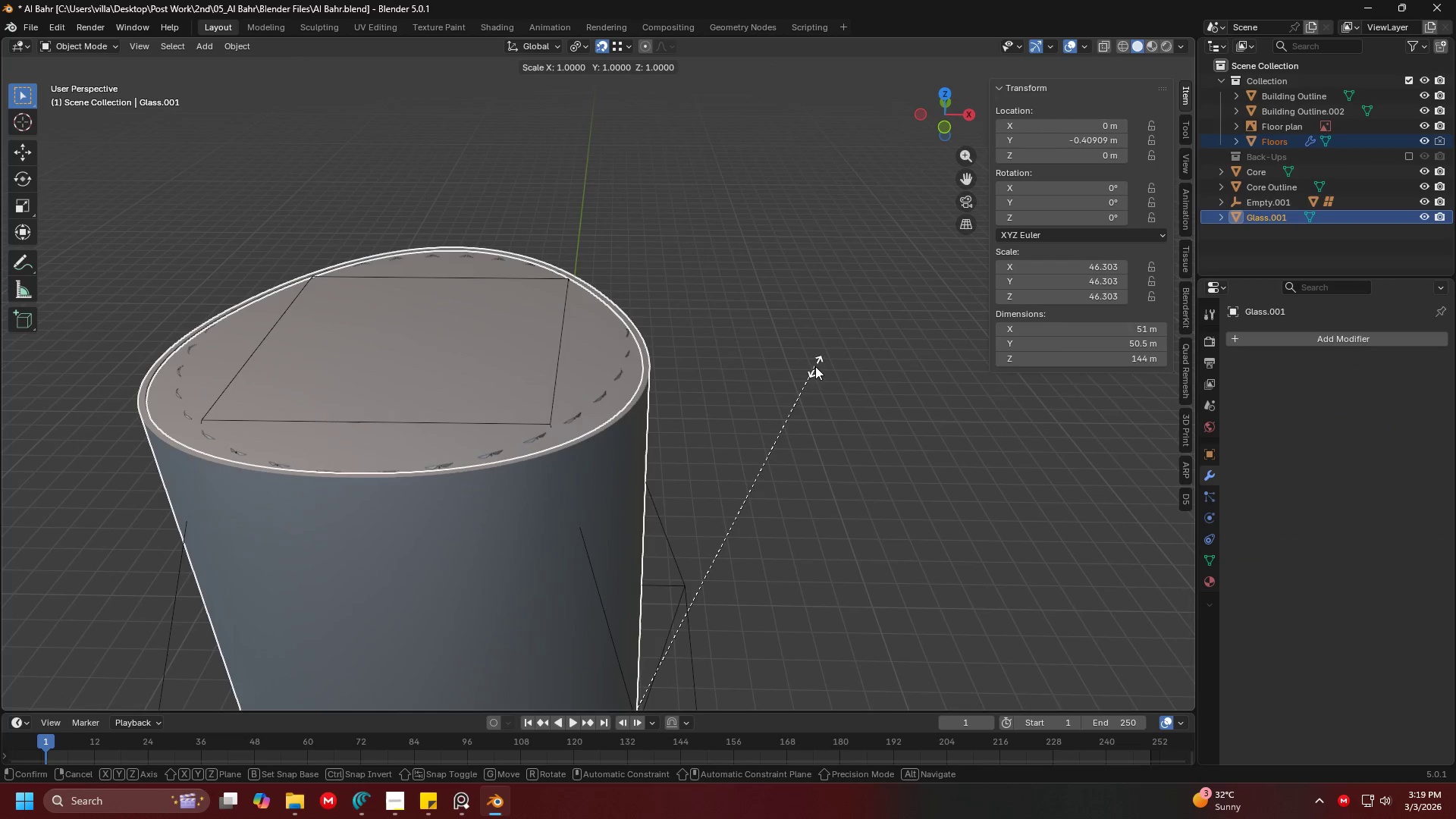 
key(Shift+Z)
 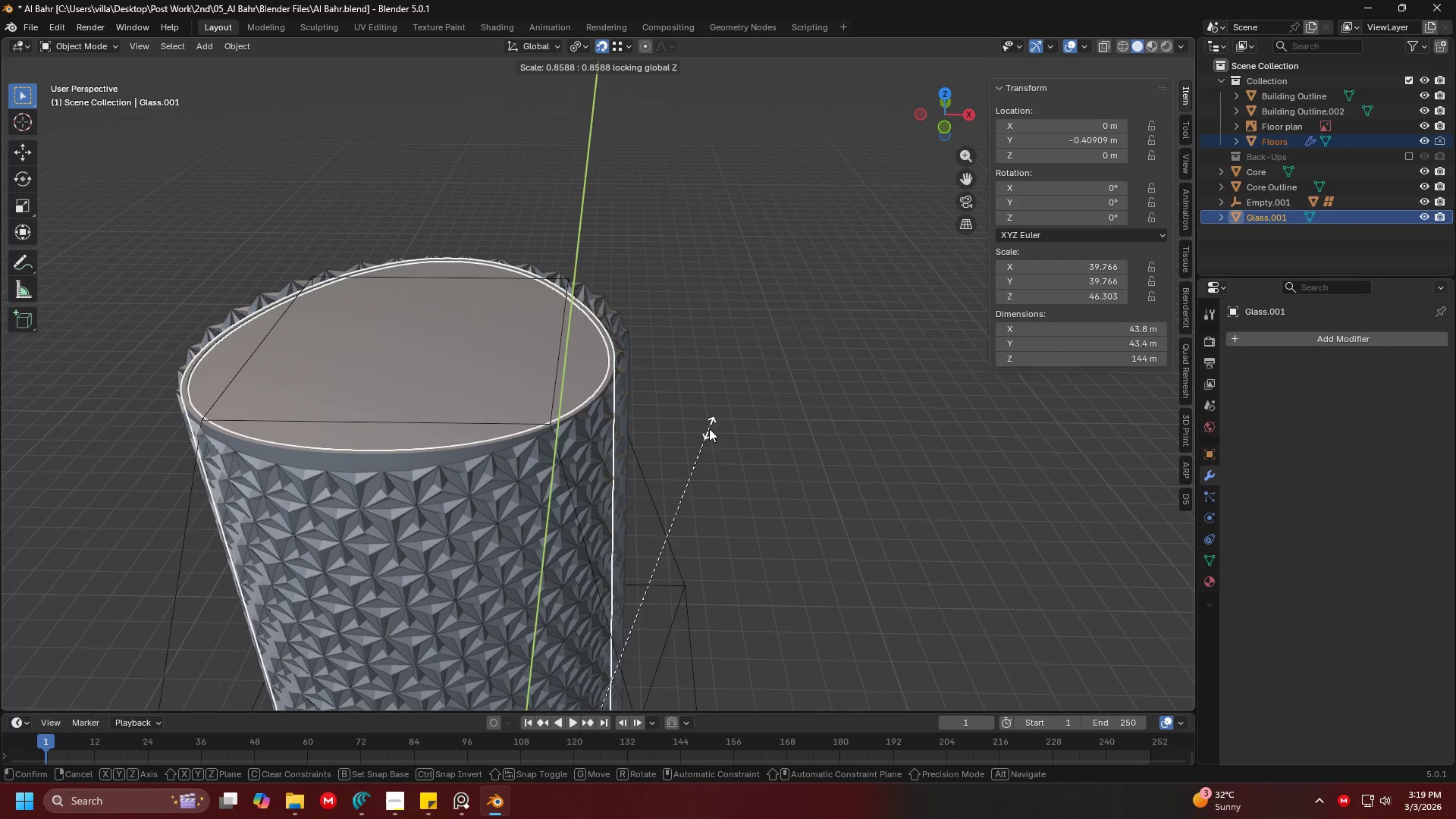 
left_click([708, 431])
 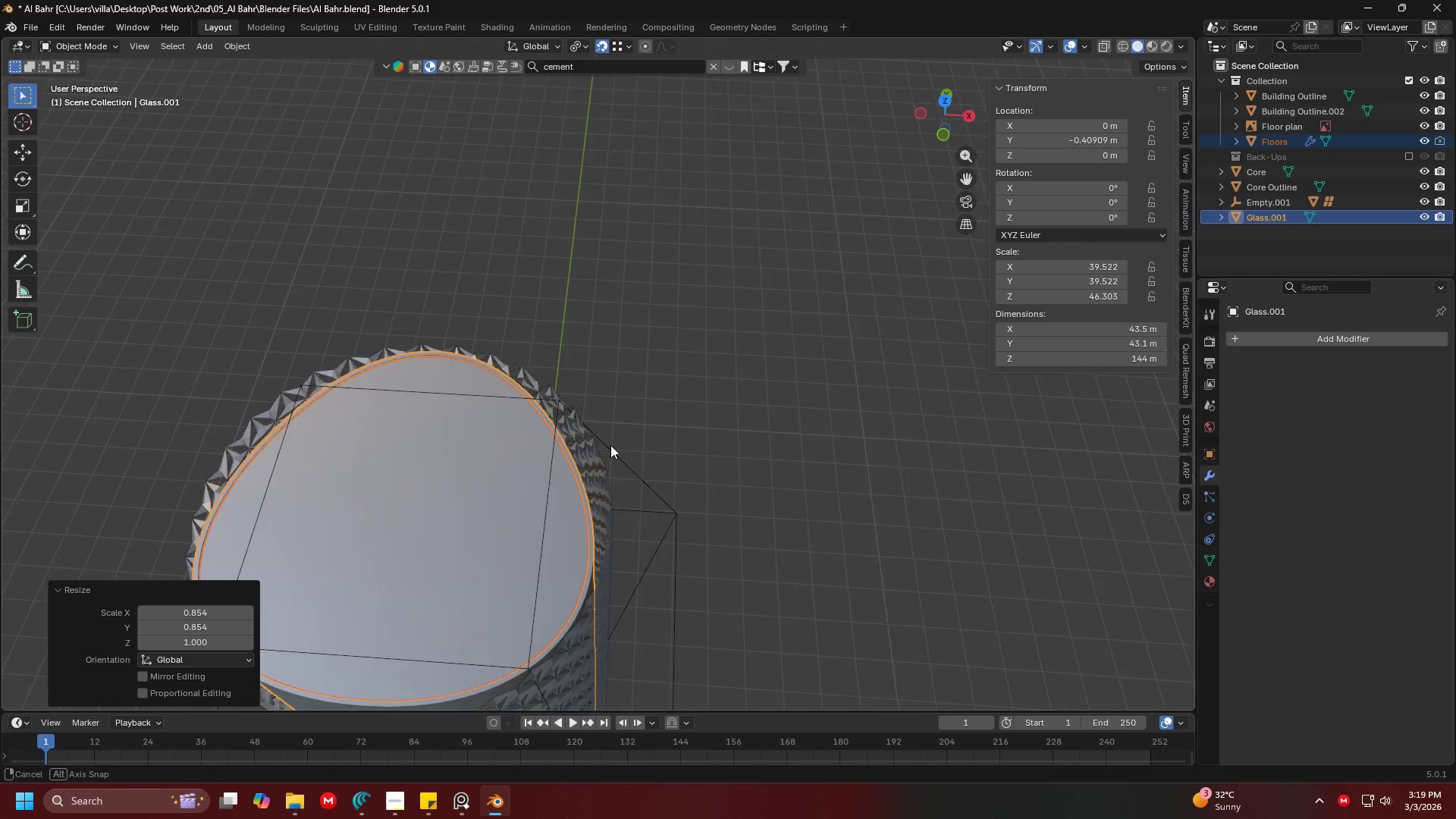 
key(Shift+ShiftLeft)
 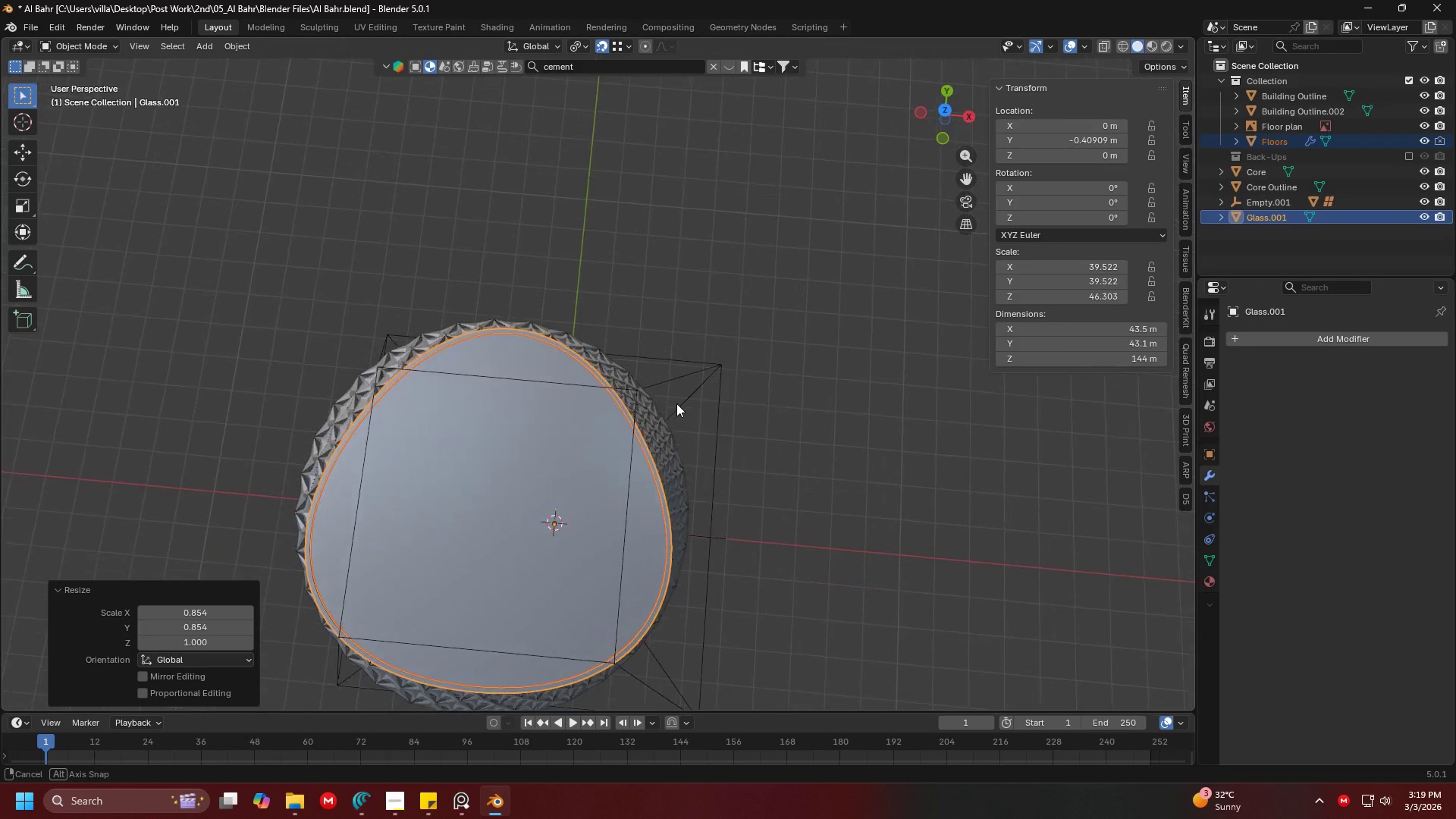 
scroll: coordinate [676, 406], scroll_direction: up, amount: 2.0
 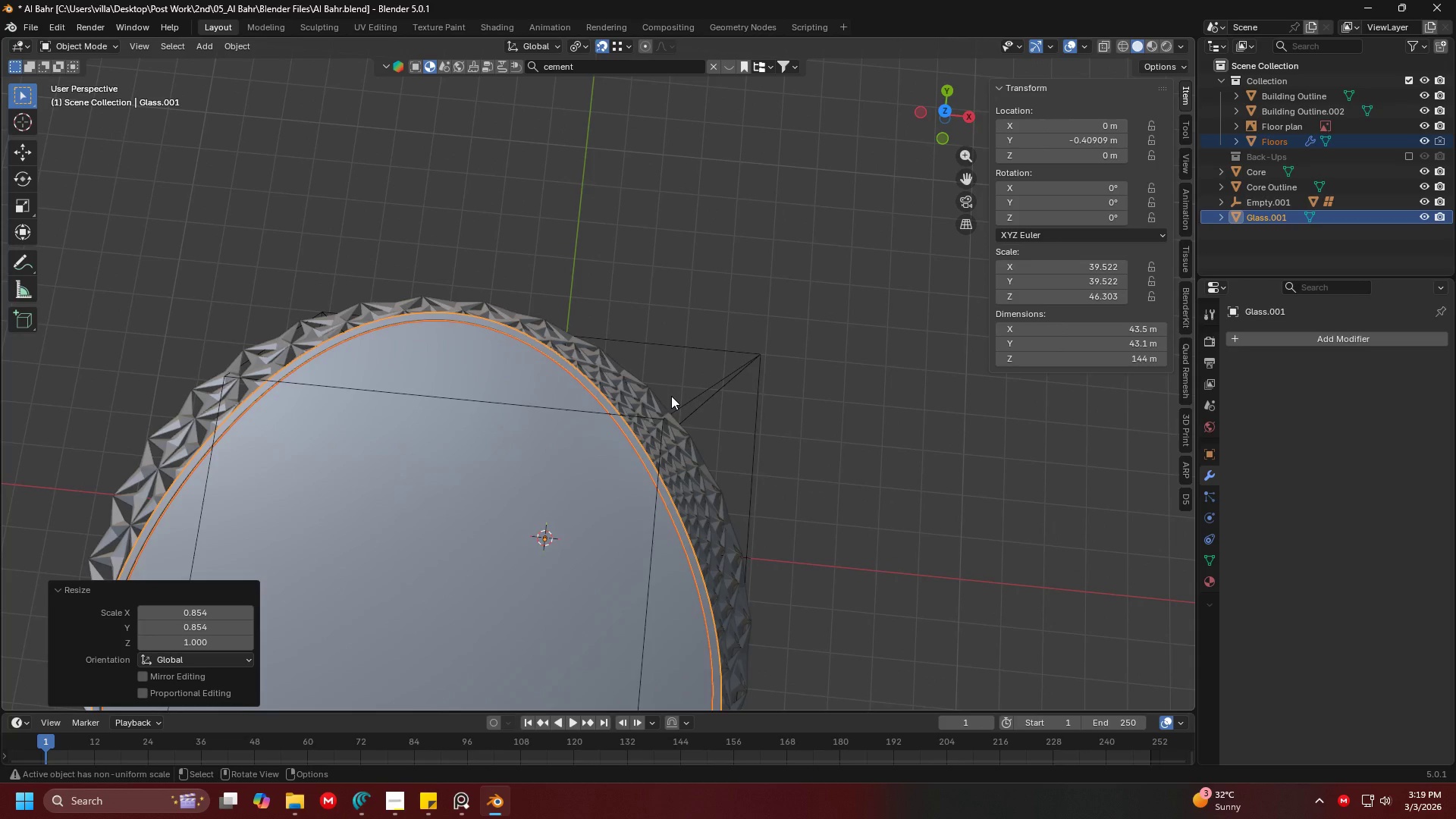 
key(7)
 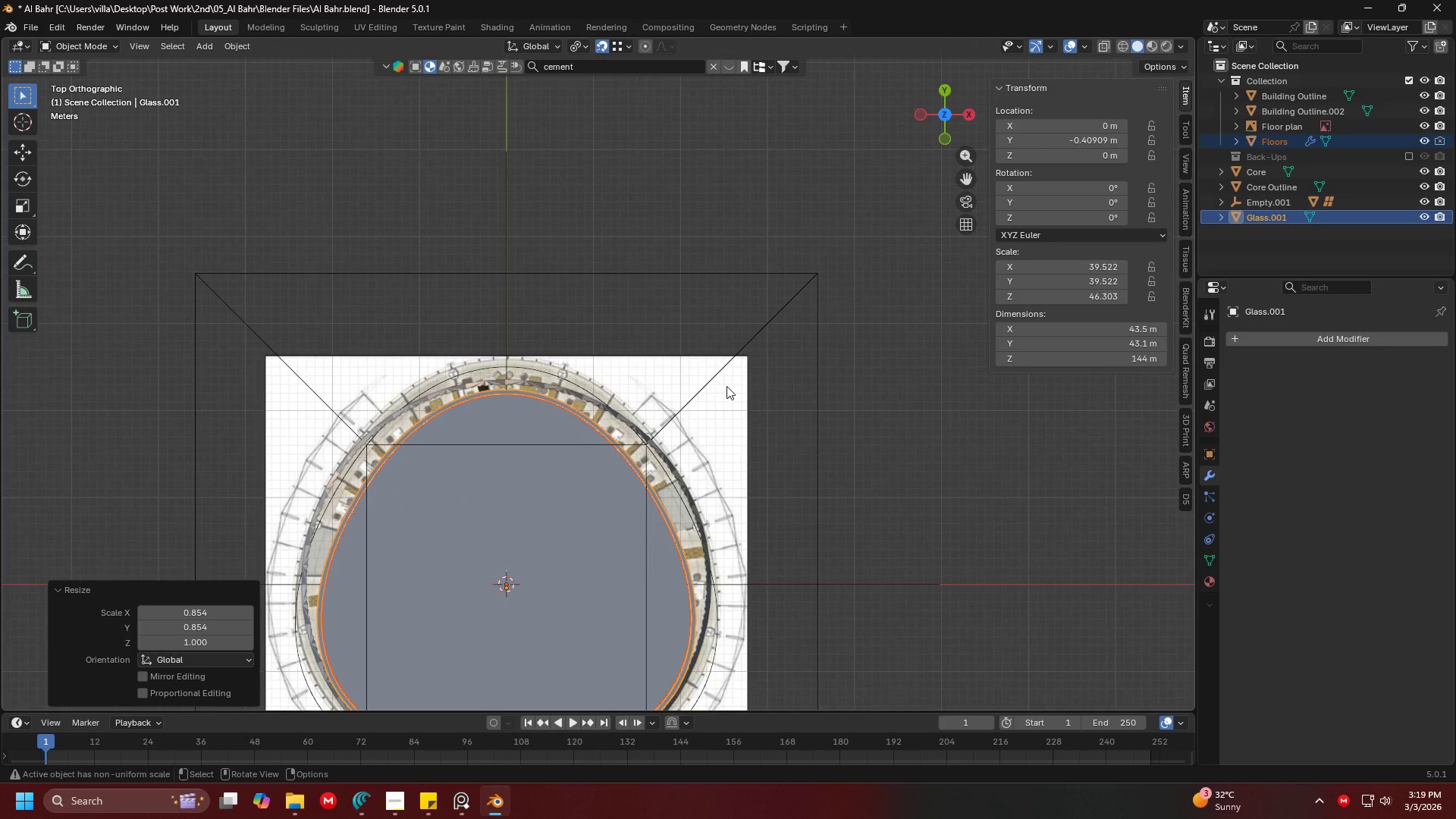 
key(Shift+ShiftLeft)
 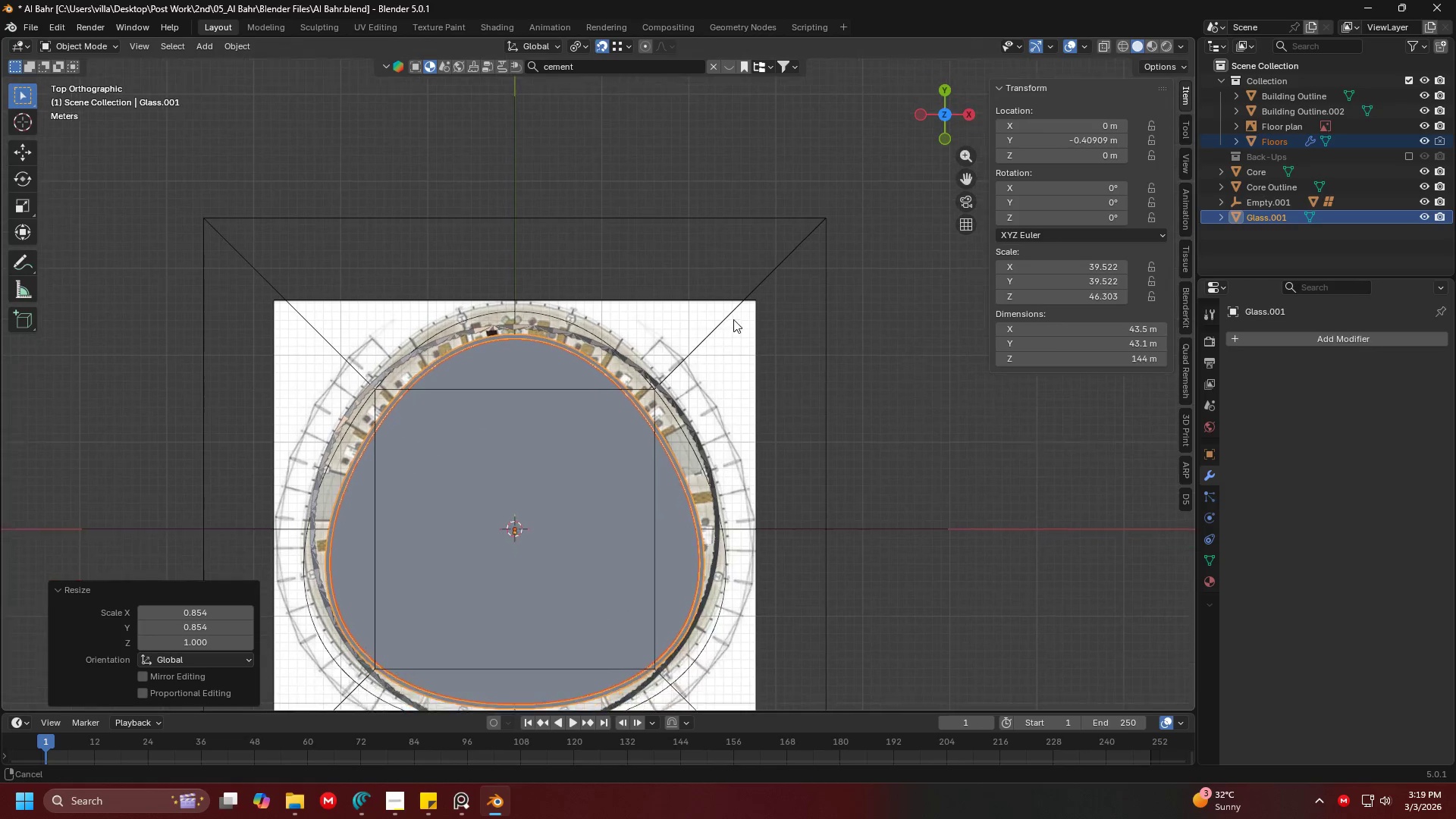 
scroll: coordinate [736, 312], scroll_direction: up, amount: 3.0
 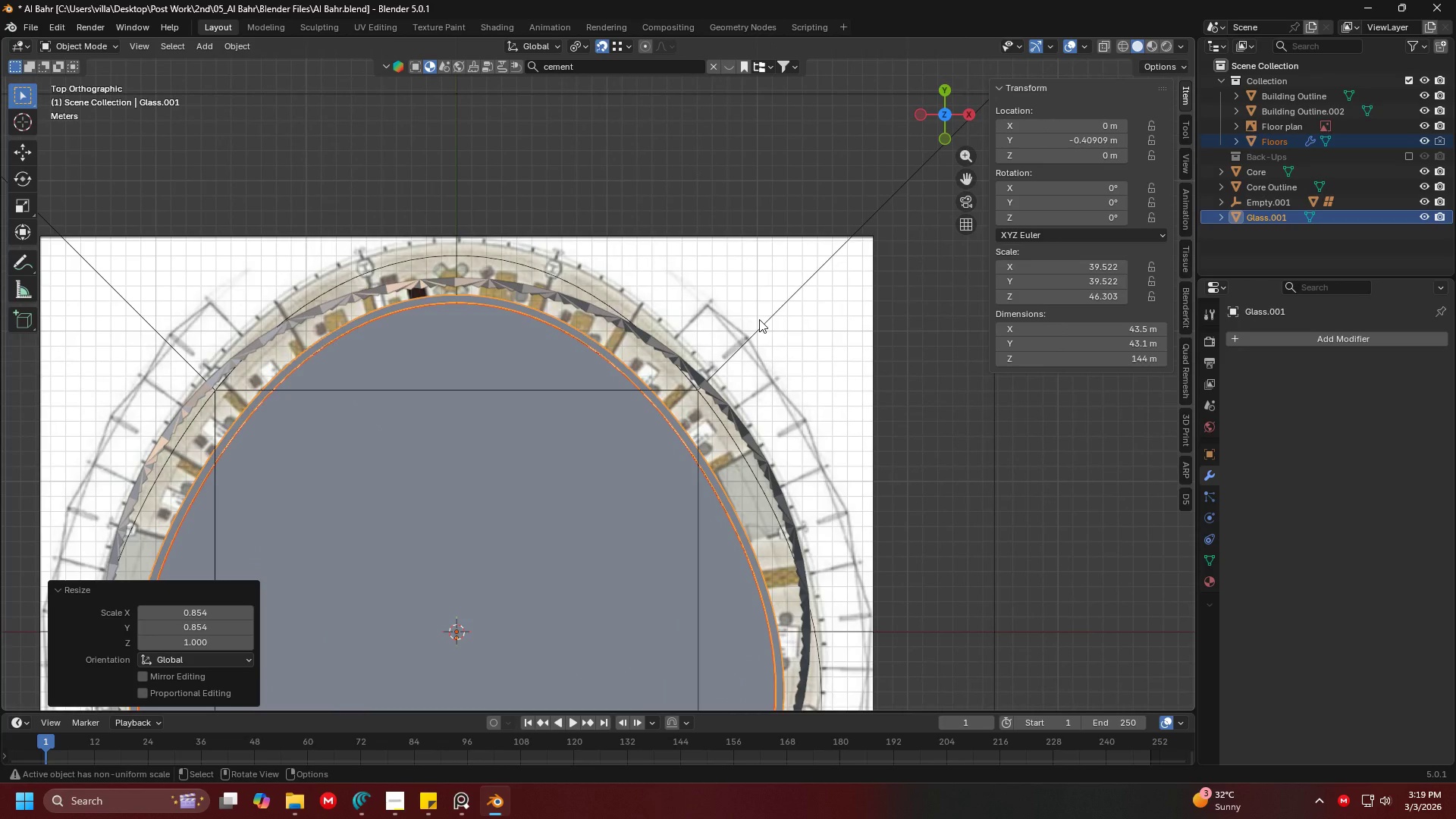 
left_click([758, 319])
 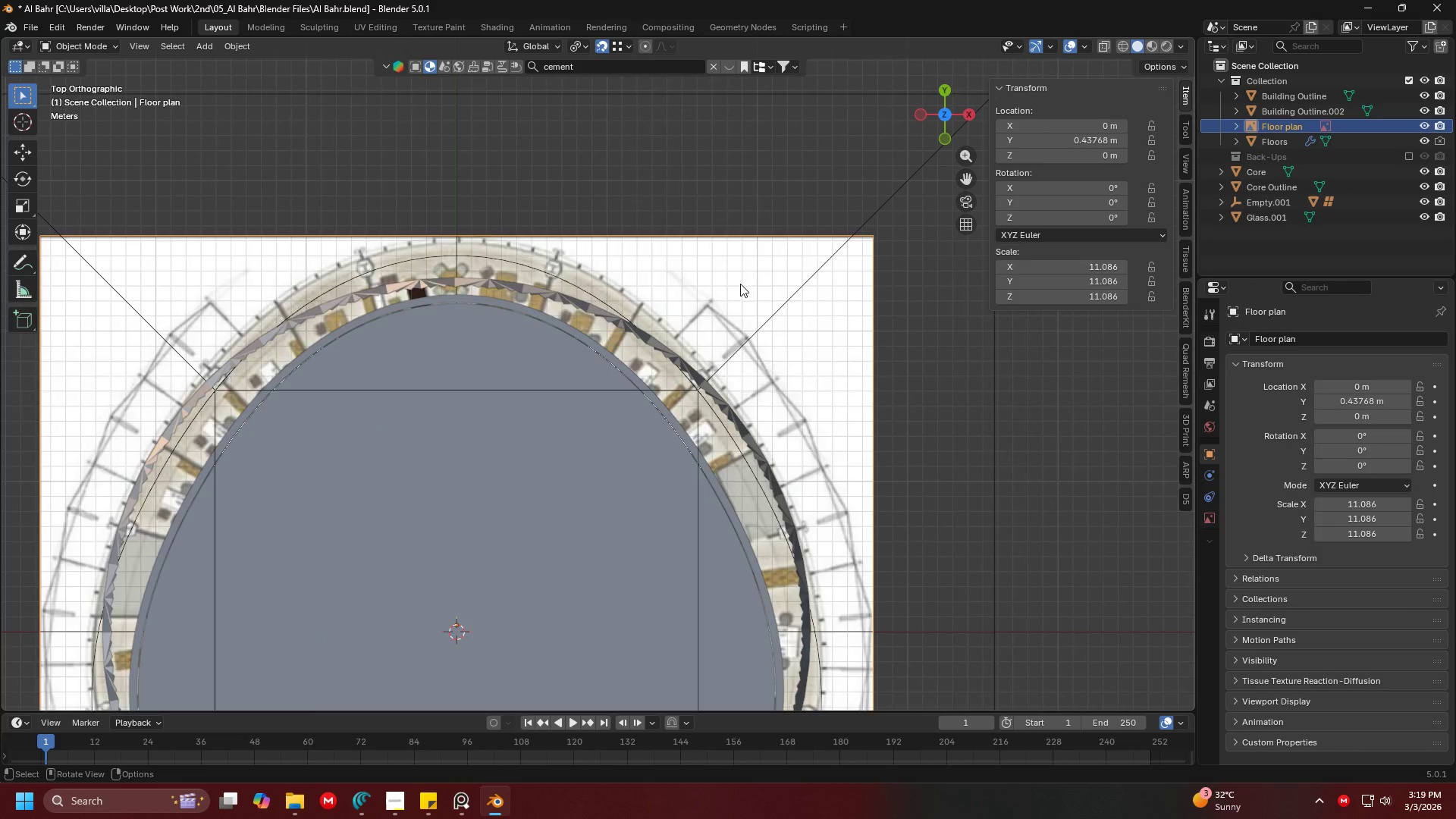 
type(hsZ)
 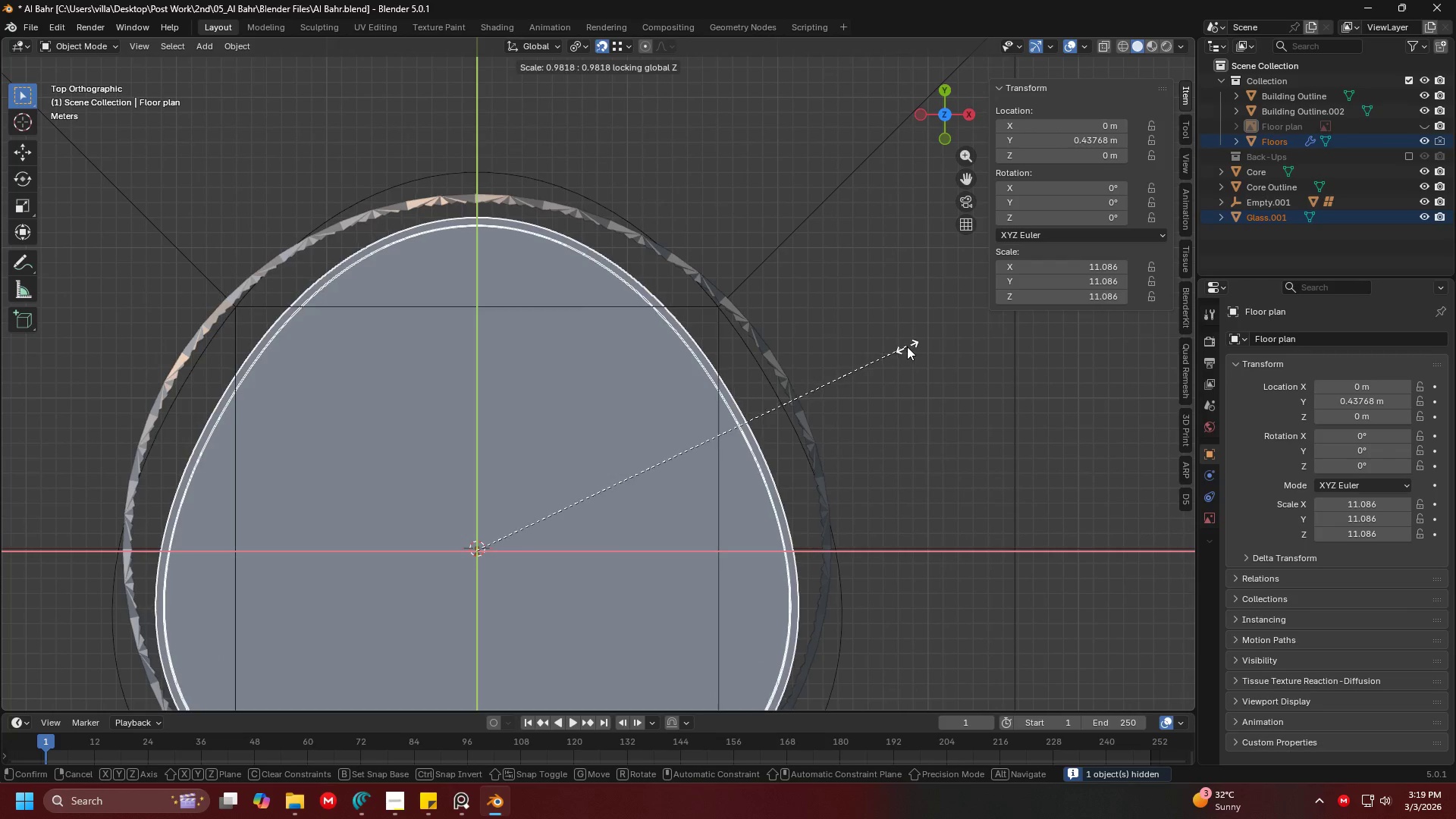 
left_click_drag(start_coordinate=[697, 357], to_coordinate=[682, 322])
 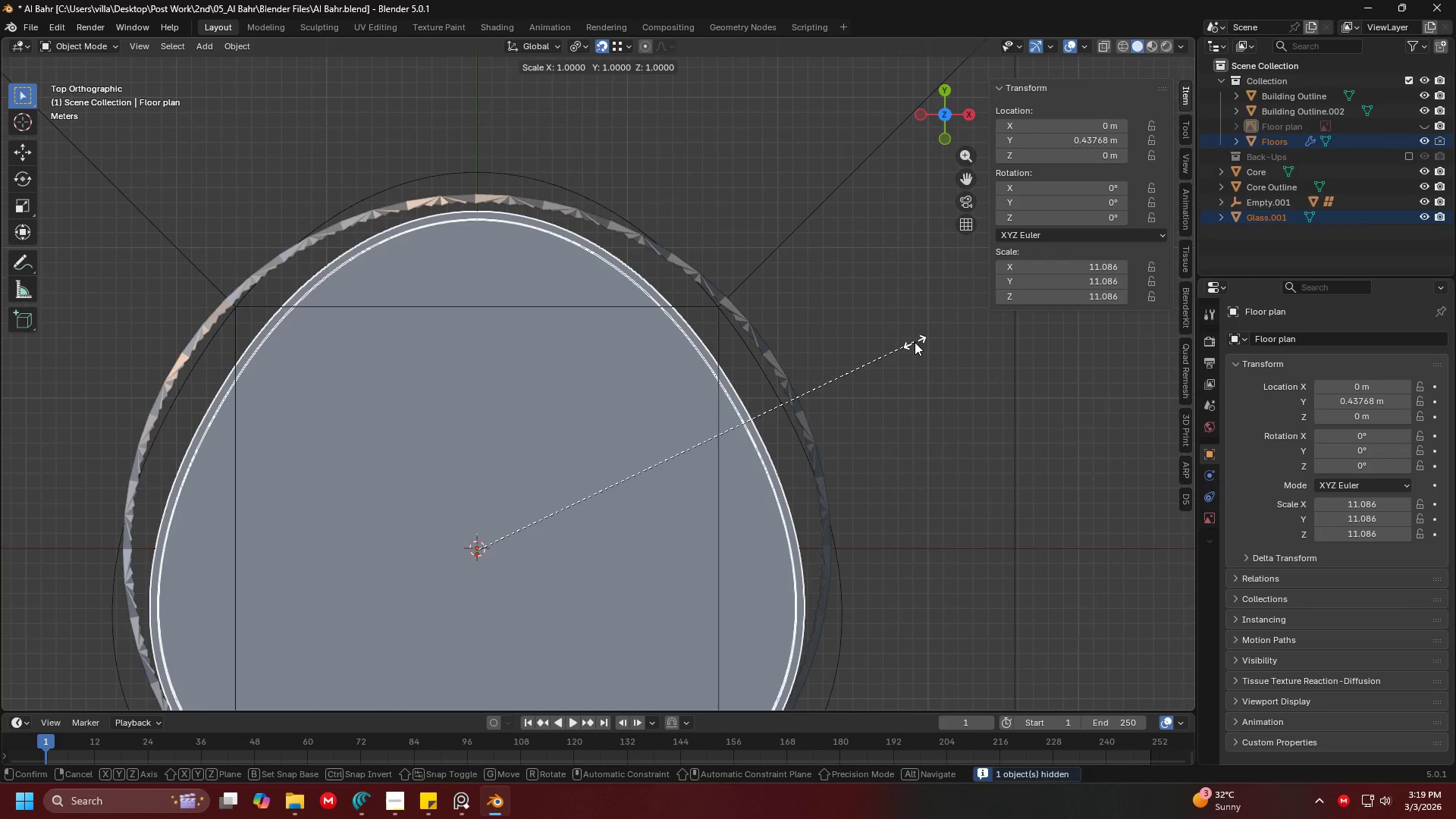 
left_click([902, 349])
 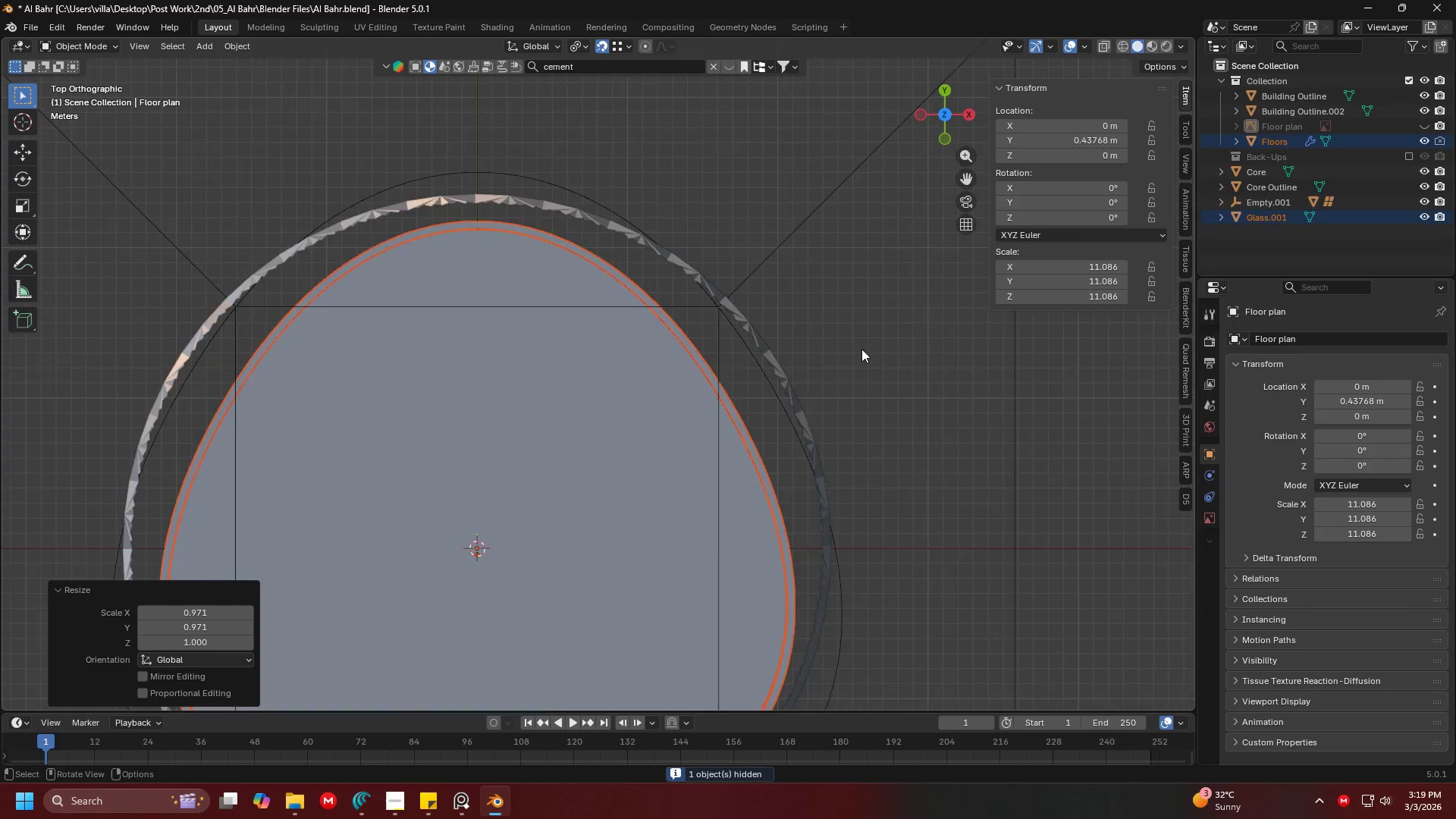 
hold_key(key=ShiftLeft, duration=0.31)
scroll: coordinate [796, 302], scroll_direction: down, amount: 7.0
 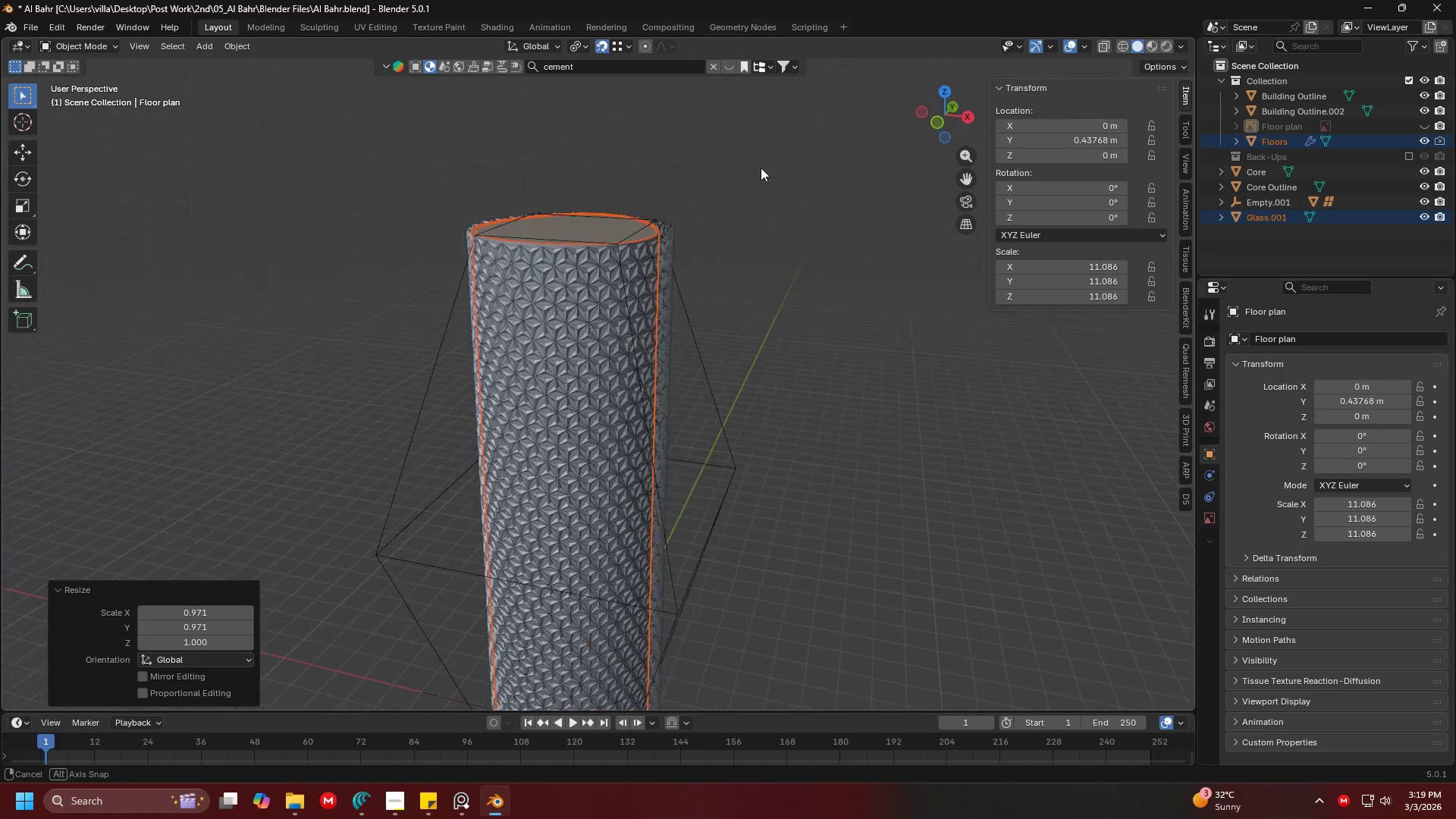 
left_click([758, 163])
 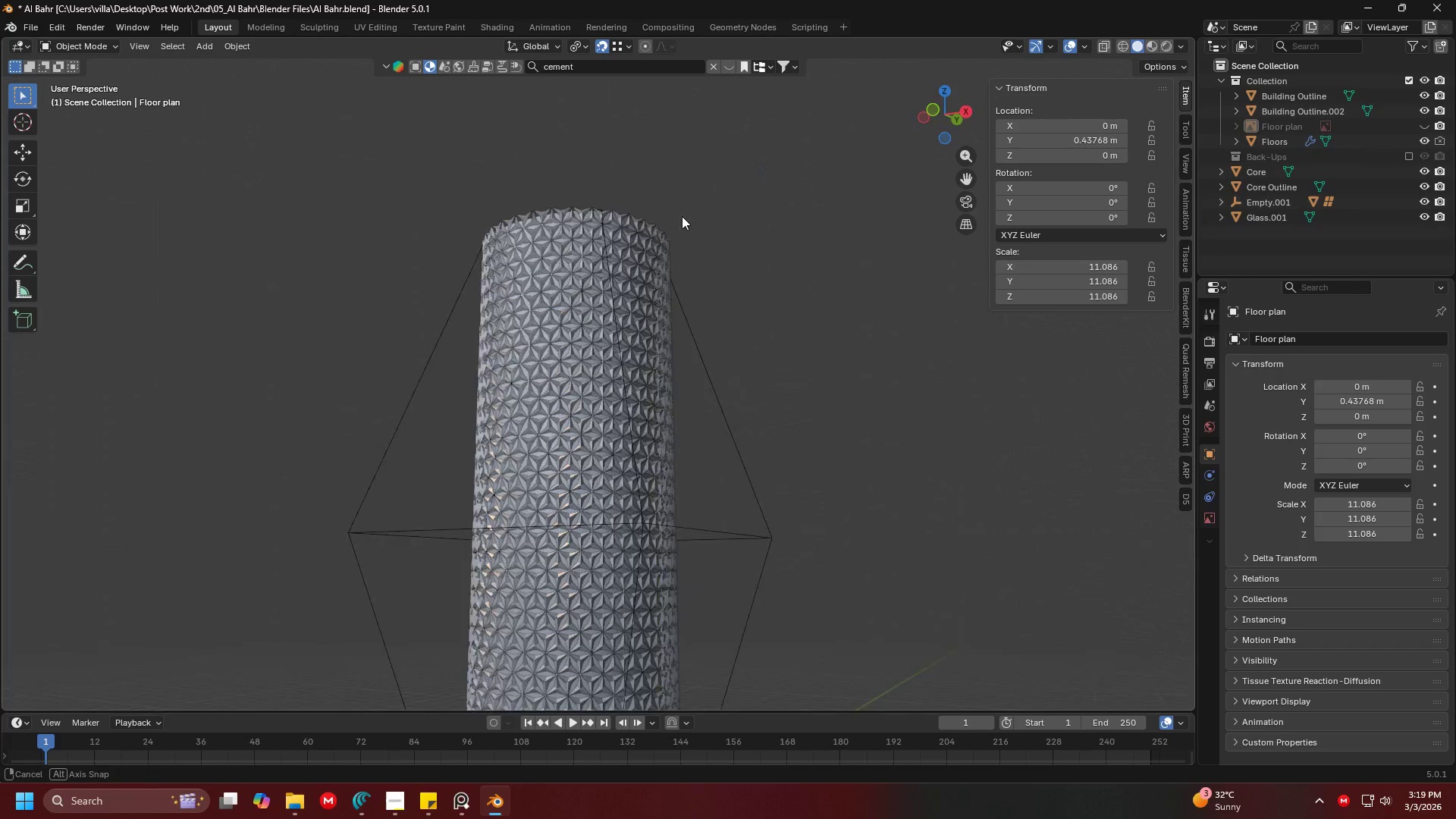 
key(Shift+ShiftLeft)
 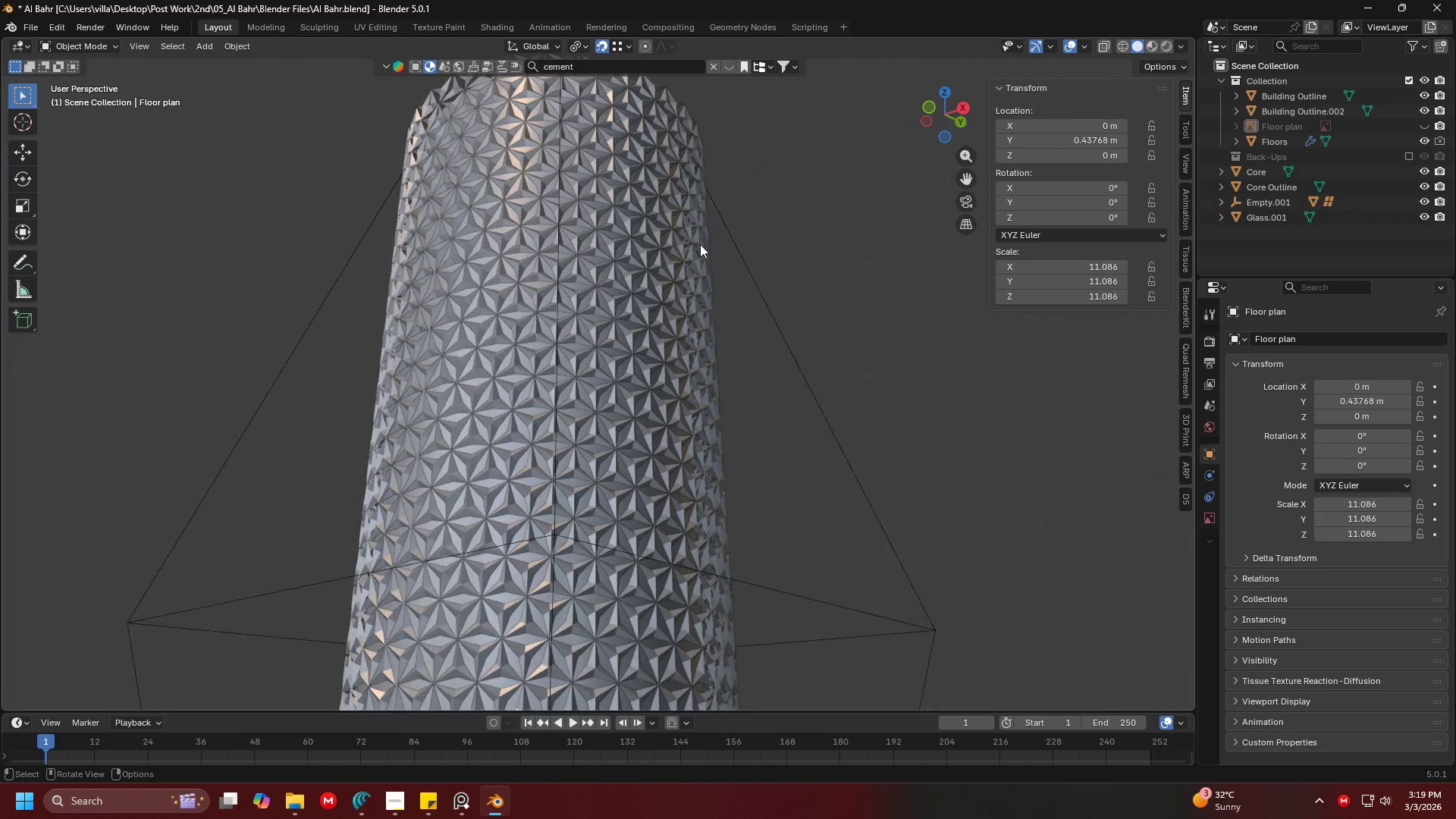 
left_click([688, 284])
 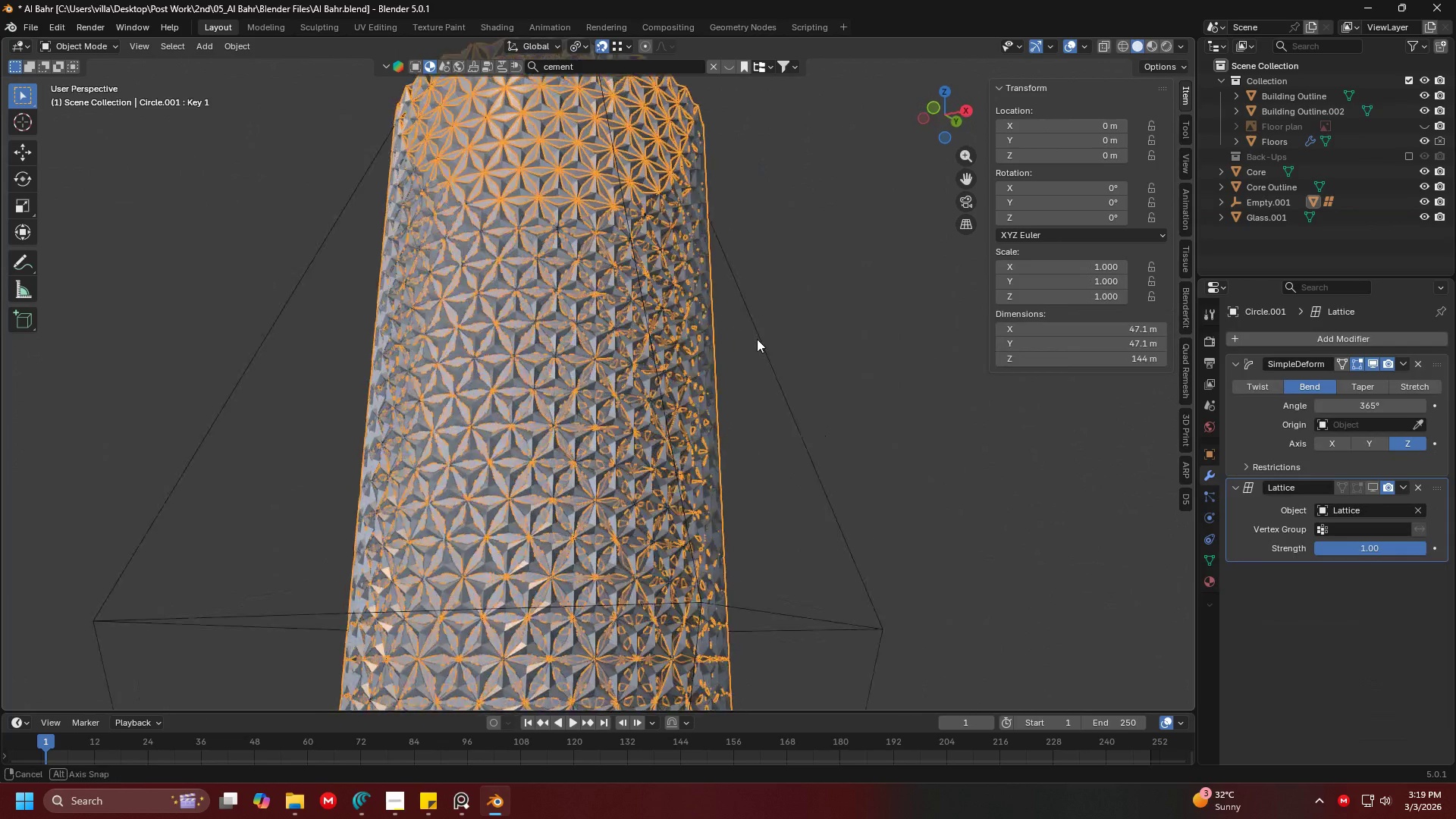 
scroll: coordinate [720, 281], scroll_direction: up, amount: 4.0
 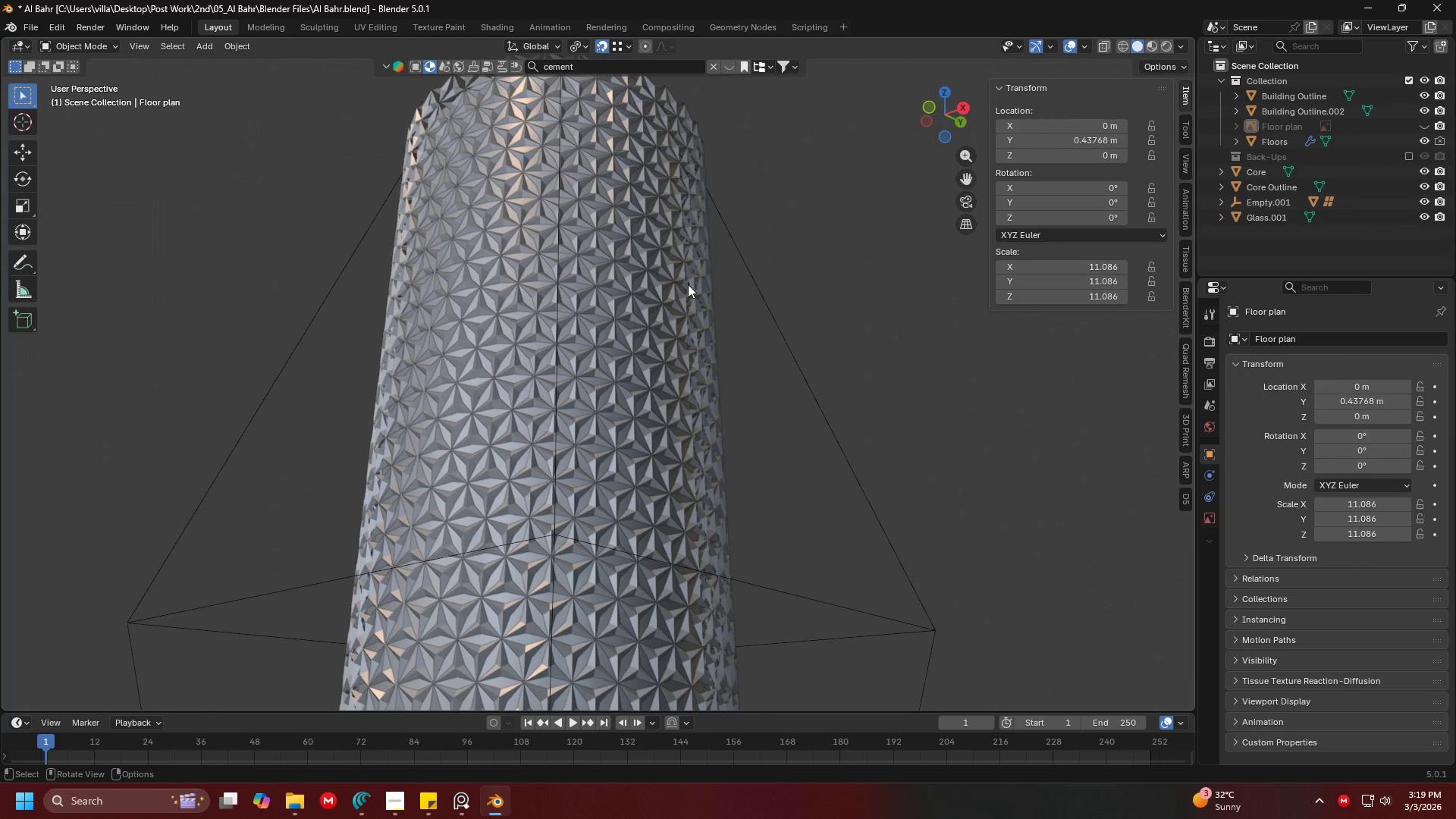 
key(Shift+ShiftLeft)
 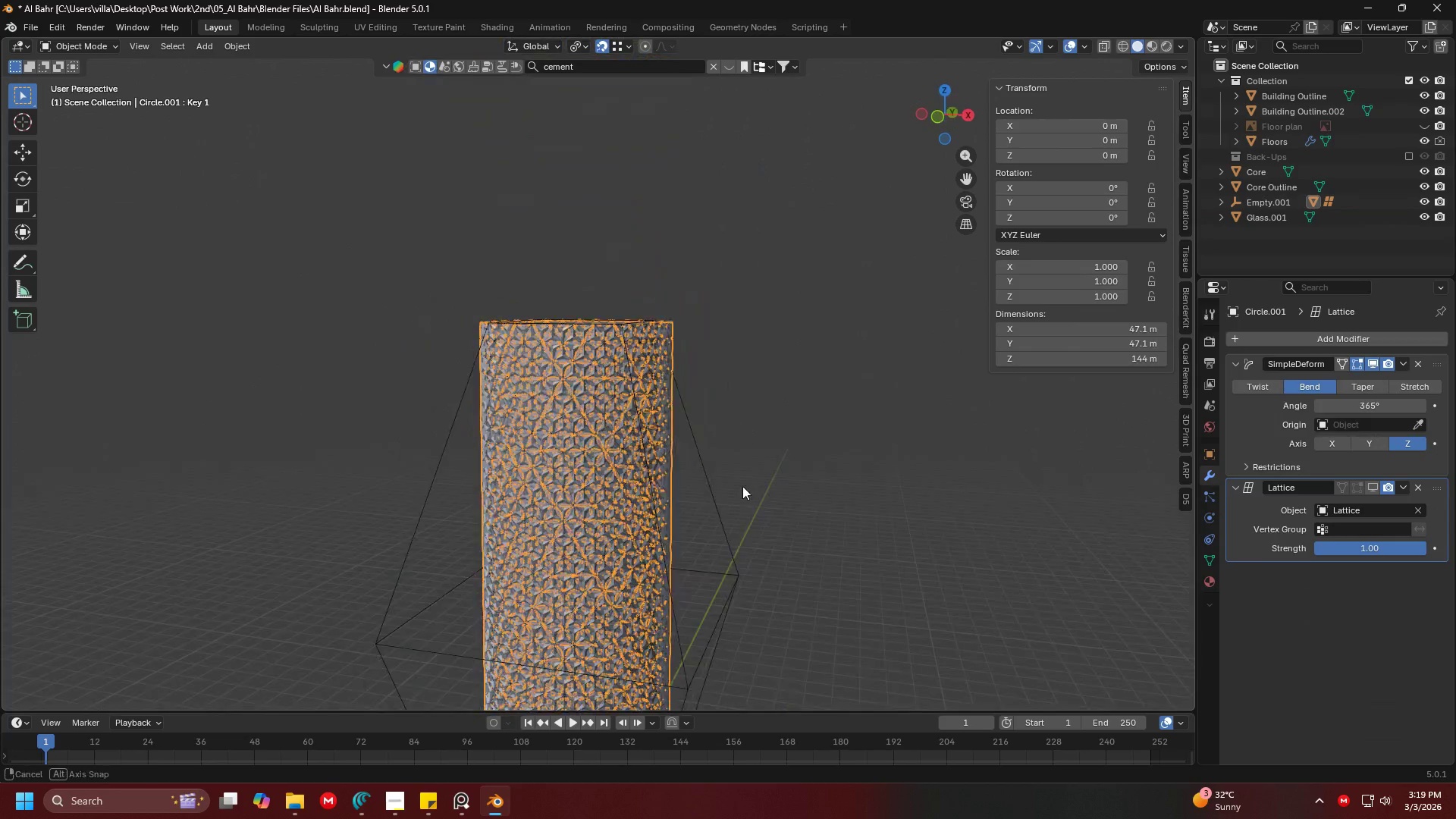 
scroll: coordinate [793, 344], scroll_direction: down, amount: 3.0
 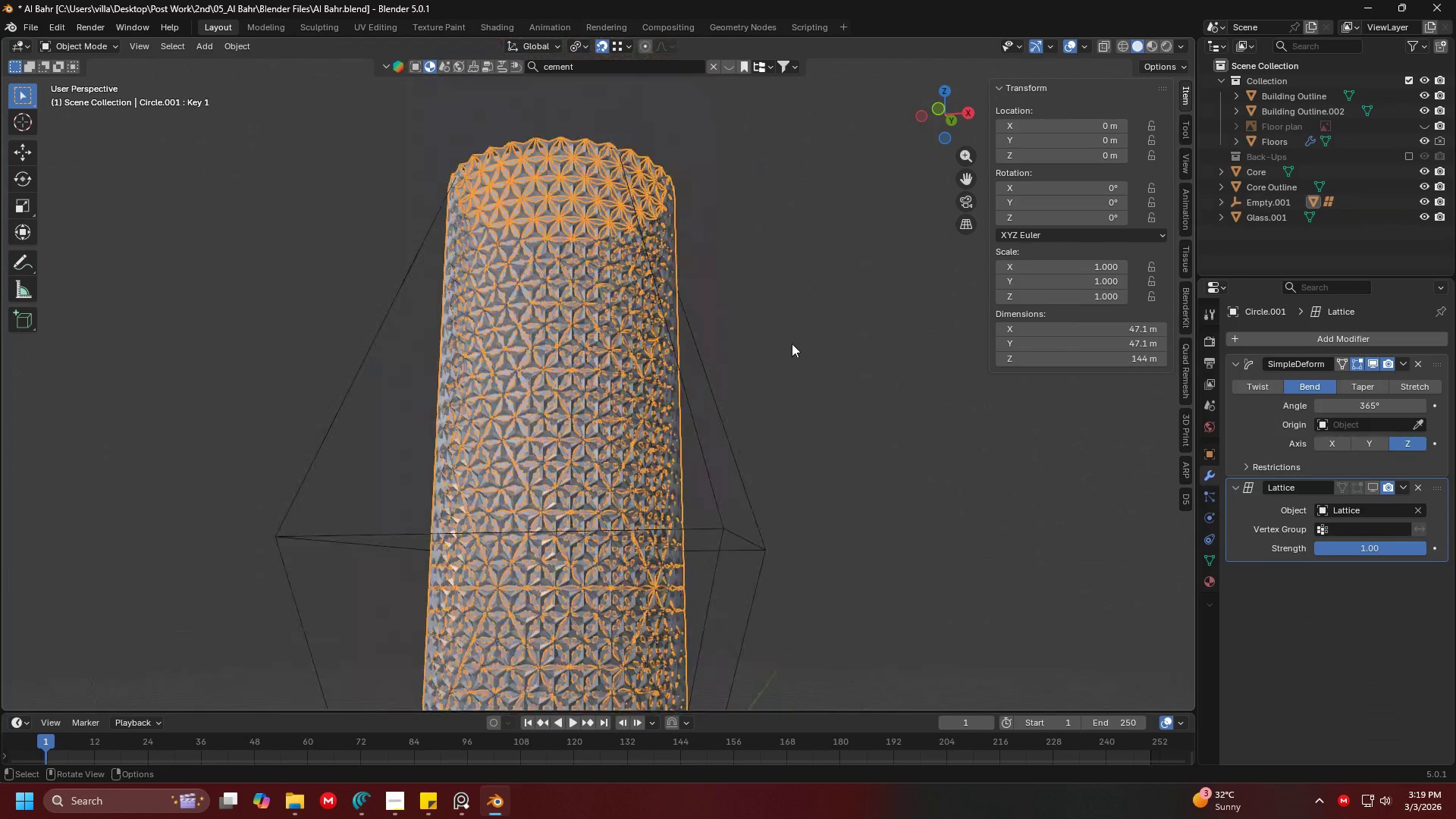 
left_click([591, 276])
 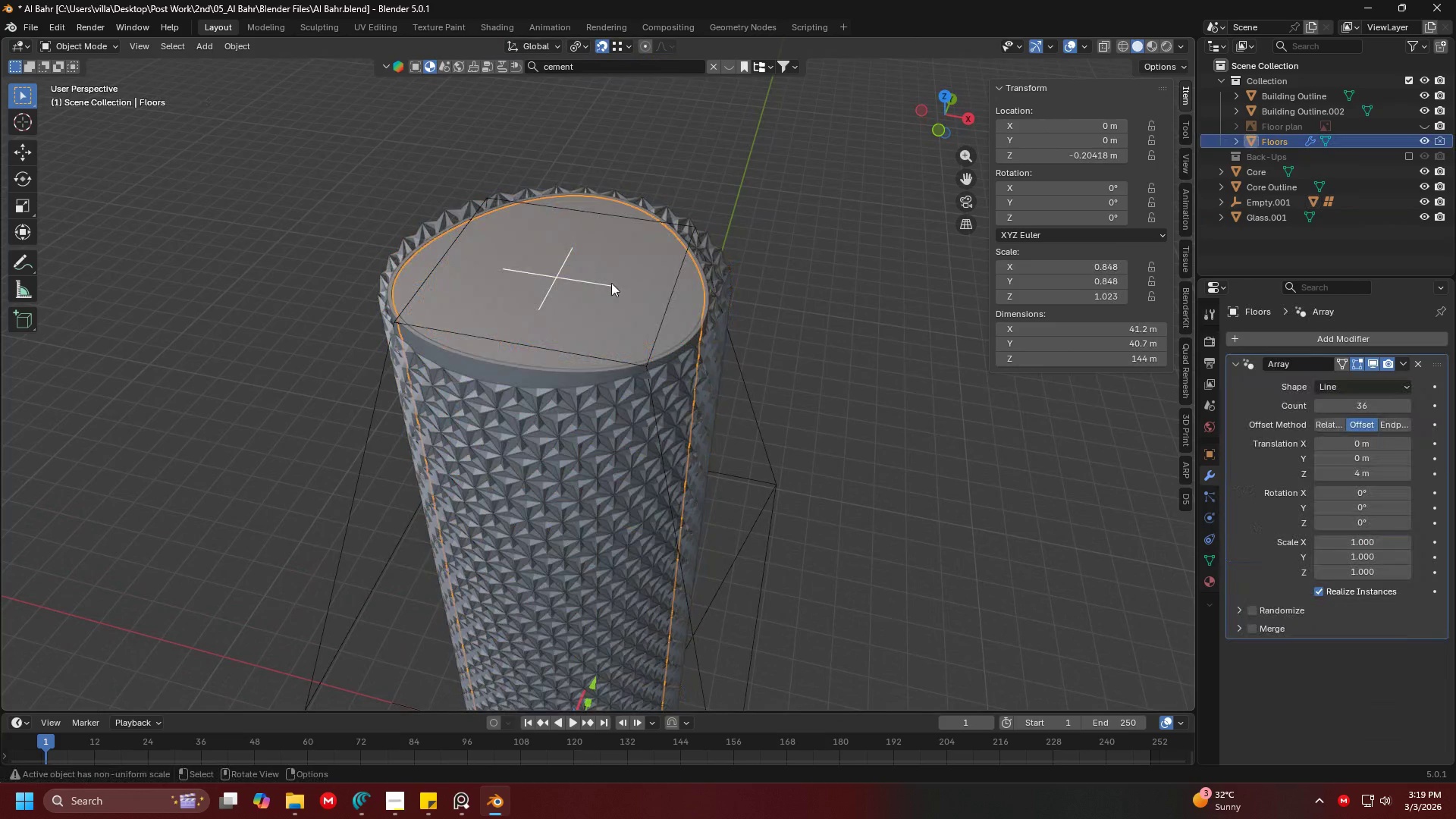 
scroll: coordinate [747, 553], scroll_direction: up, amount: 4.0
 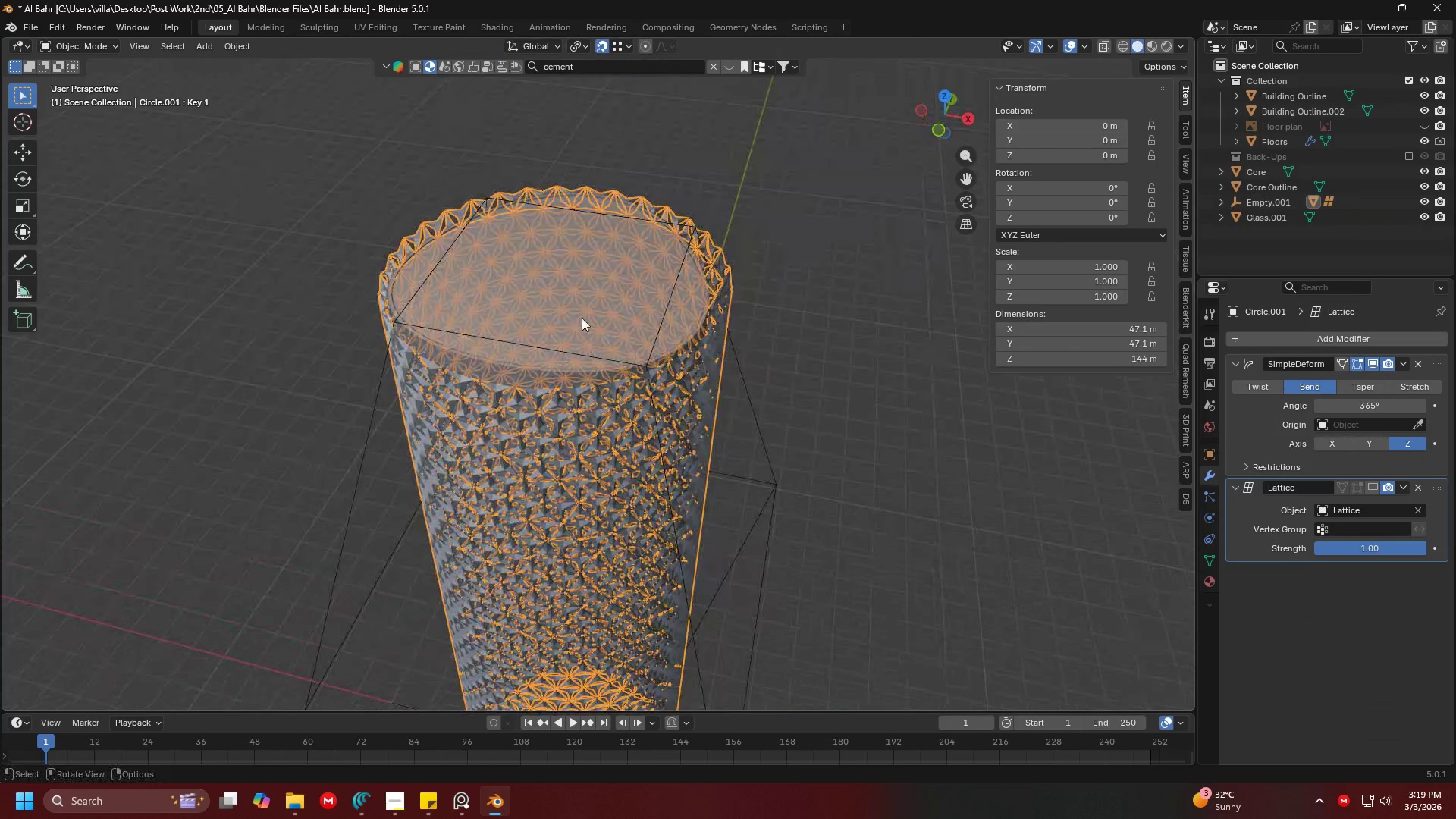 
key(Shift+ShiftLeft)
 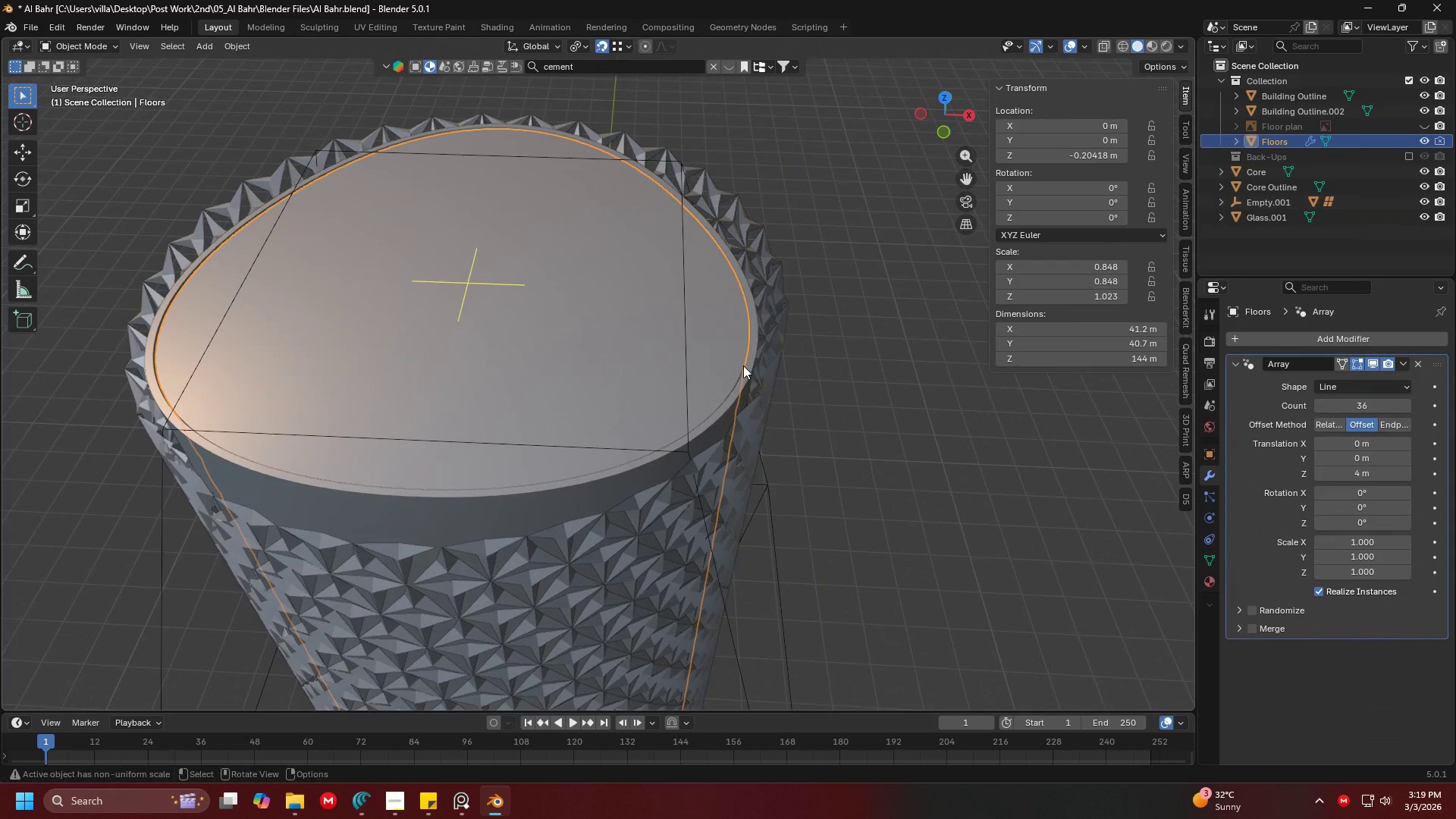 
scroll: coordinate [670, 305], scroll_direction: up, amount: 3.0
 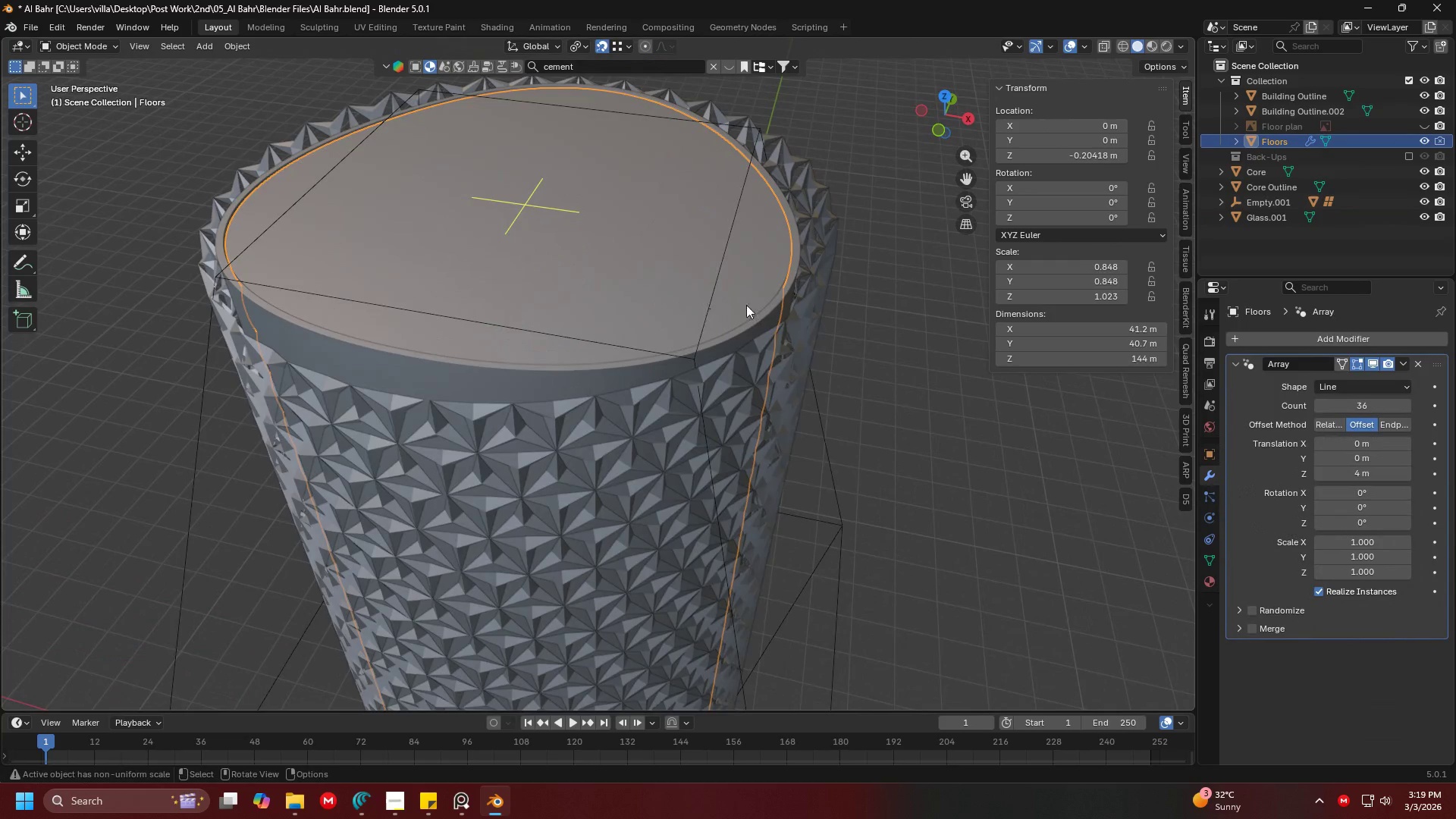 
hold_key(key=ShiftLeft, duration=0.75)
left_click([756, 328])
 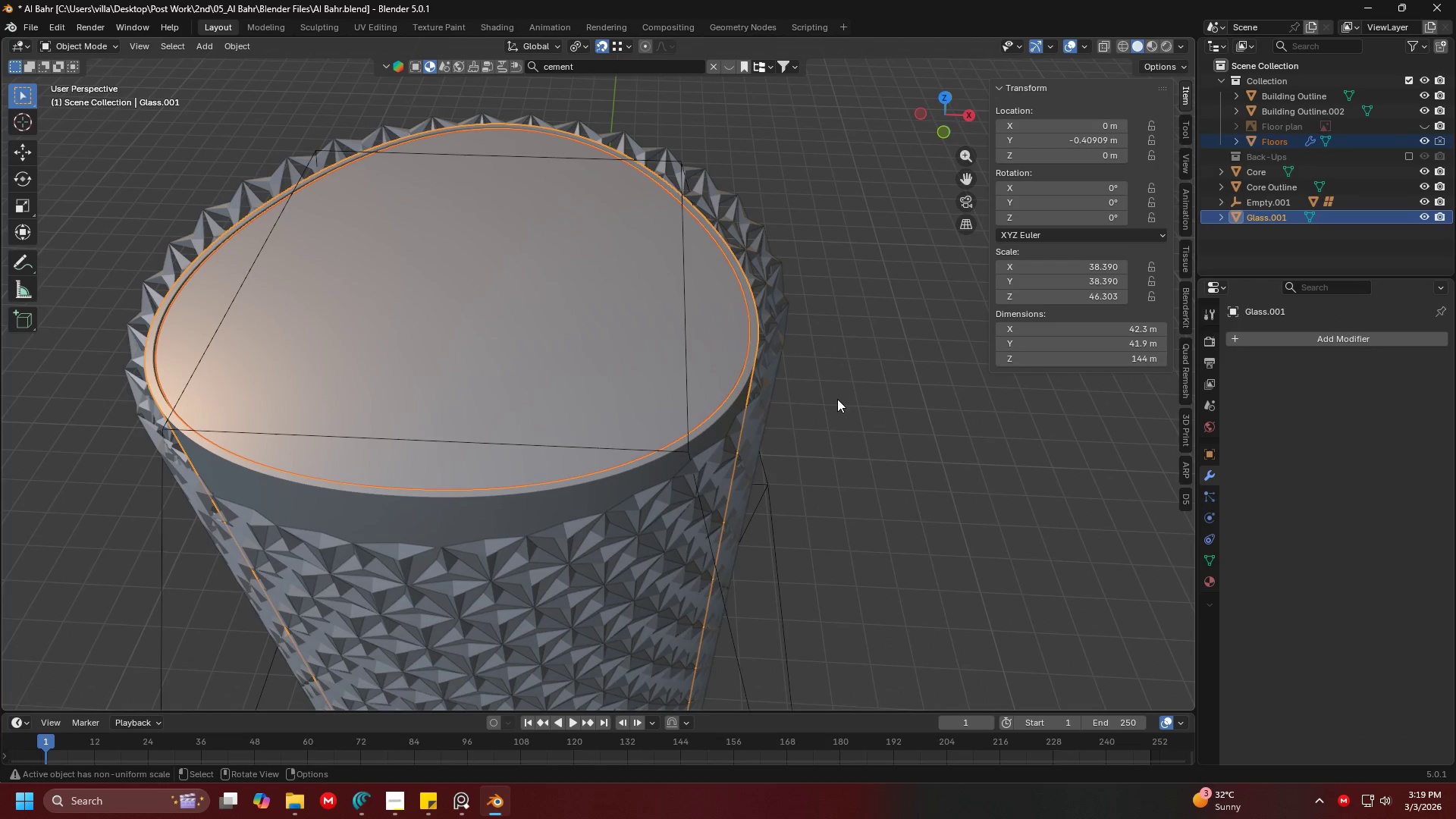 
hold_key(key=ControlLeft, duration=0.36)
 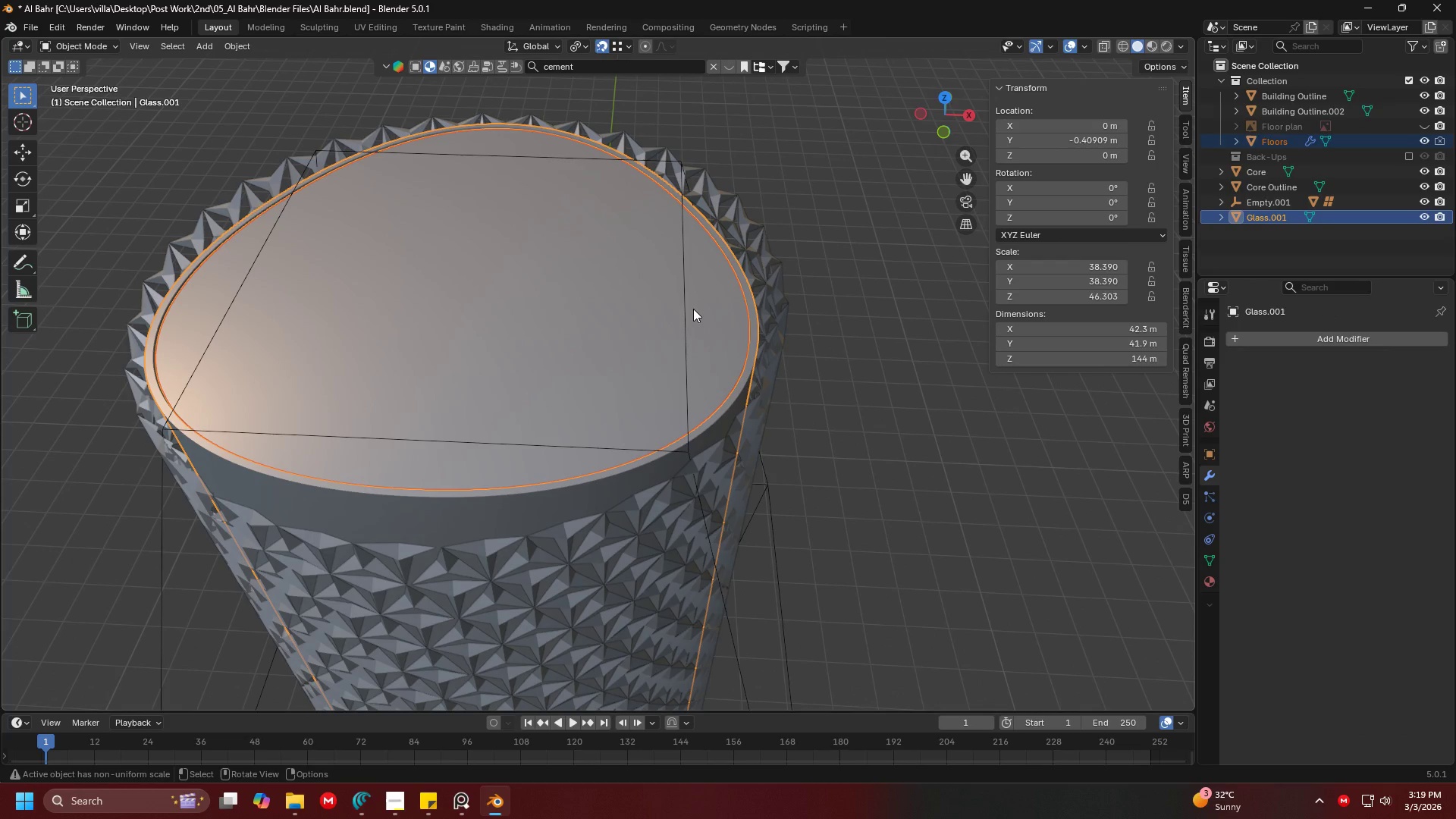 
right_click([693, 309])
 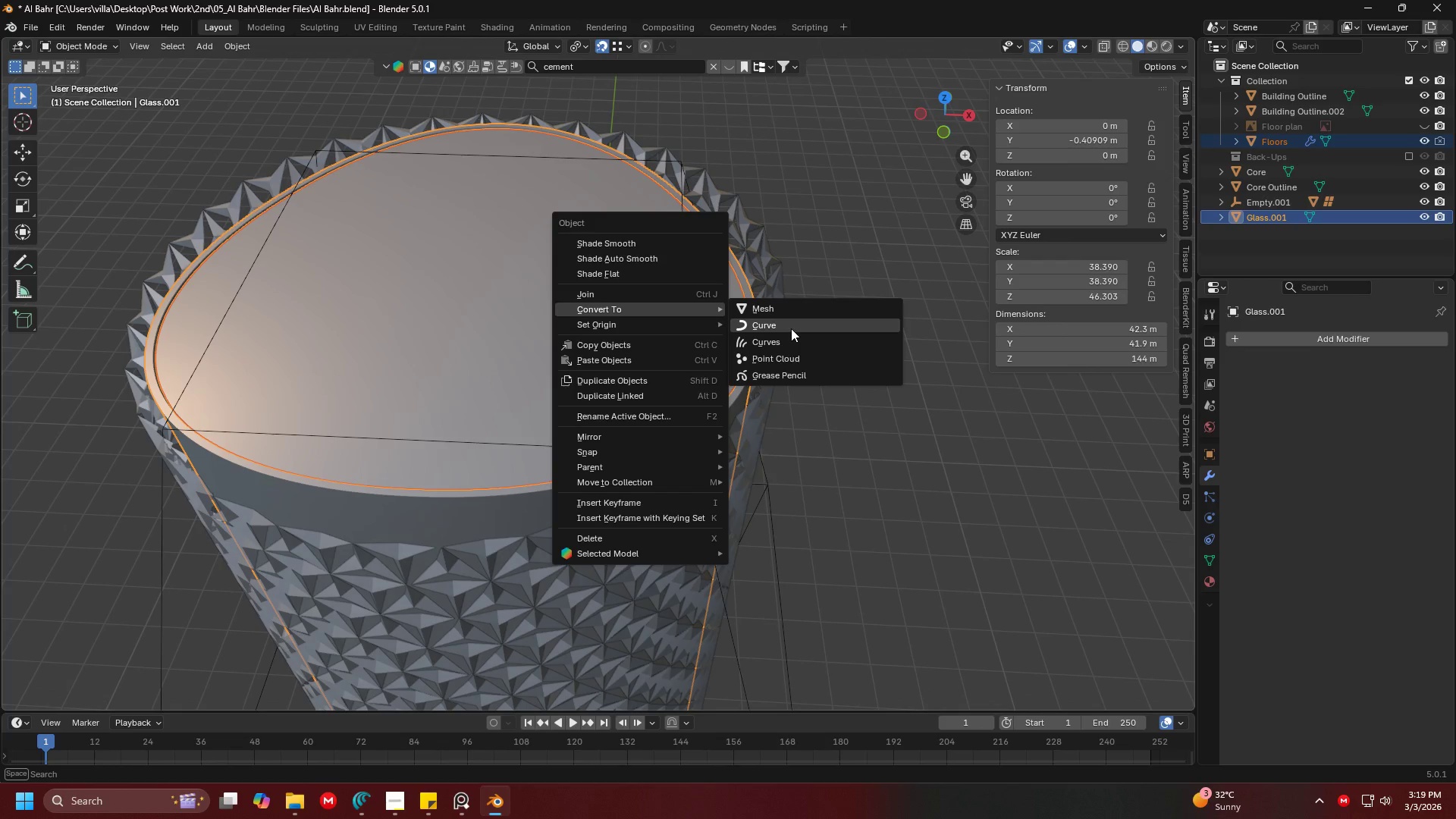 
left_click([791, 309])
 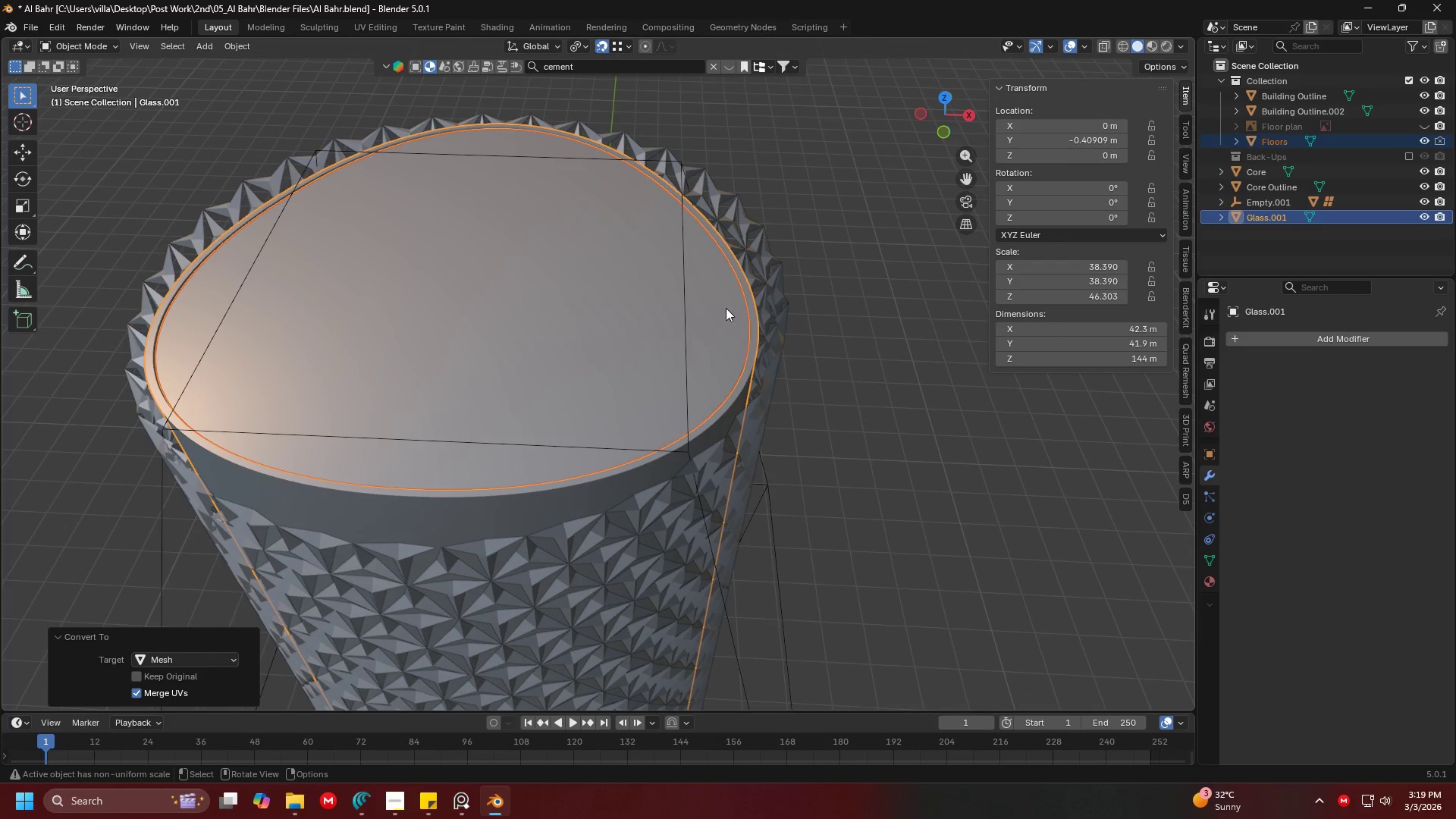 
hold_key(key=ShiftLeft, duration=0.31)
 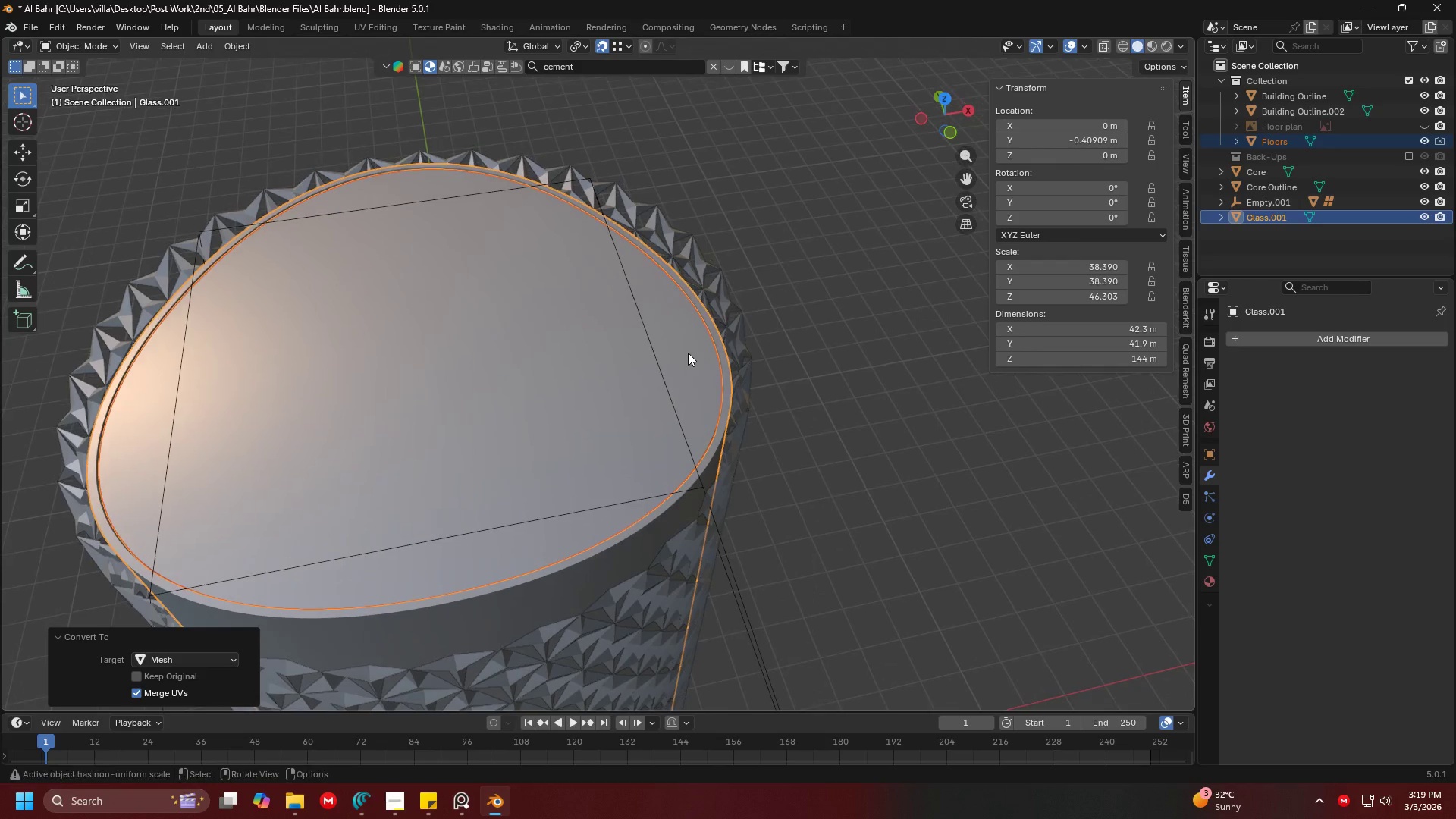 
left_click([689, 353])
 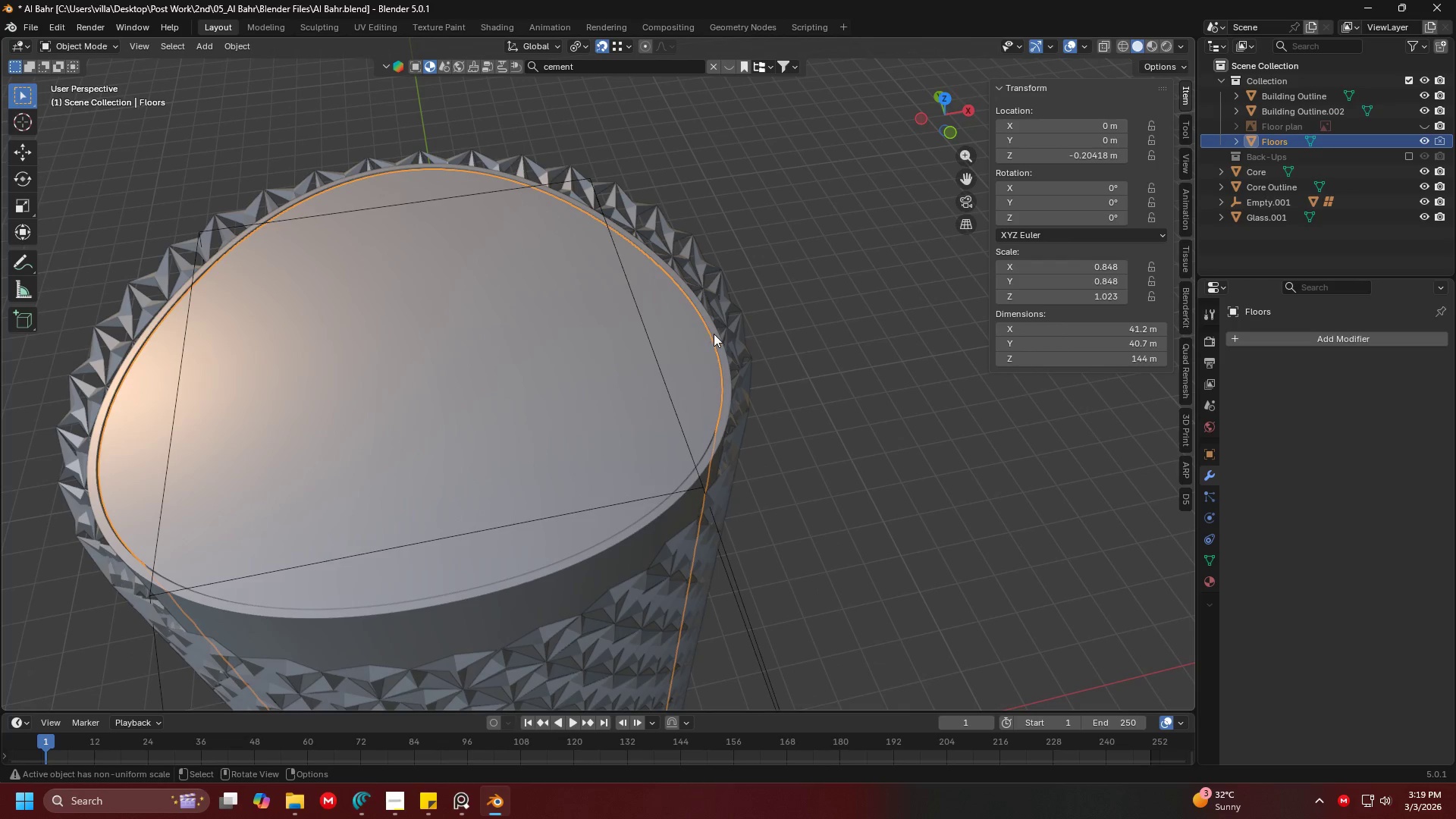 
hold_key(key=ShiftLeft, duration=0.56)
left_click([714, 333])
 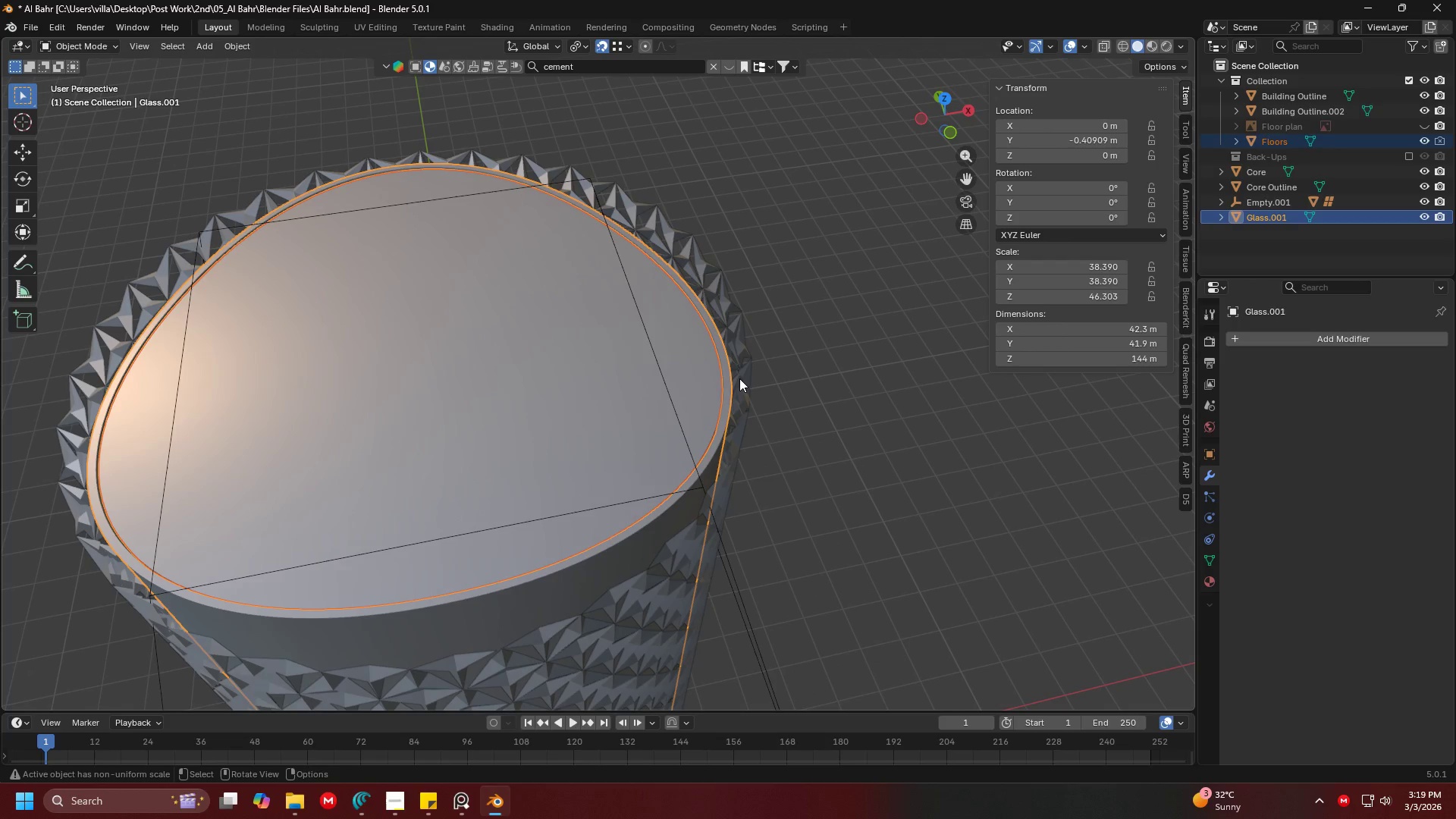 
hold_key(key=ControlLeft, duration=1.5)
 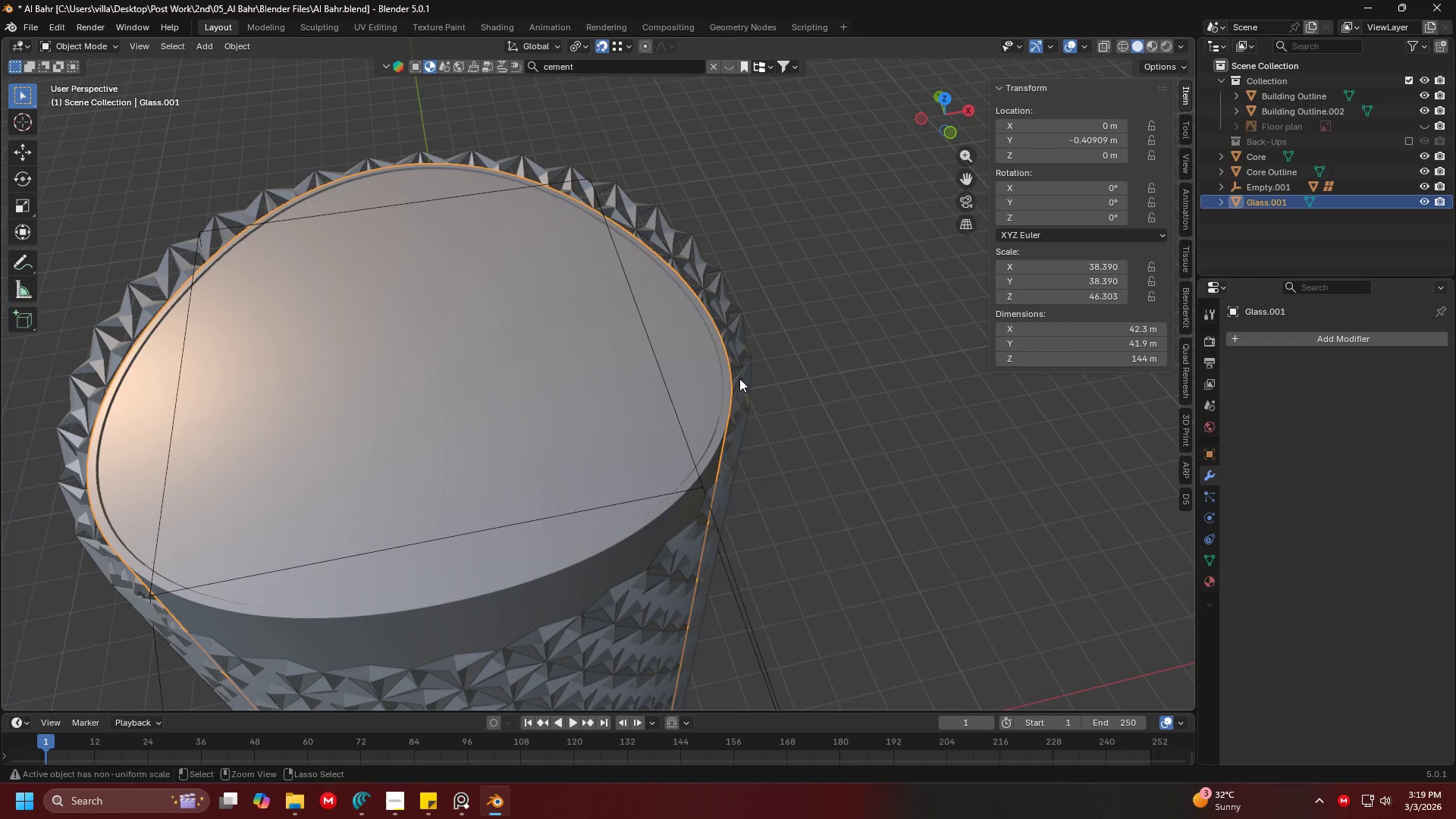 
key(Control+J)
 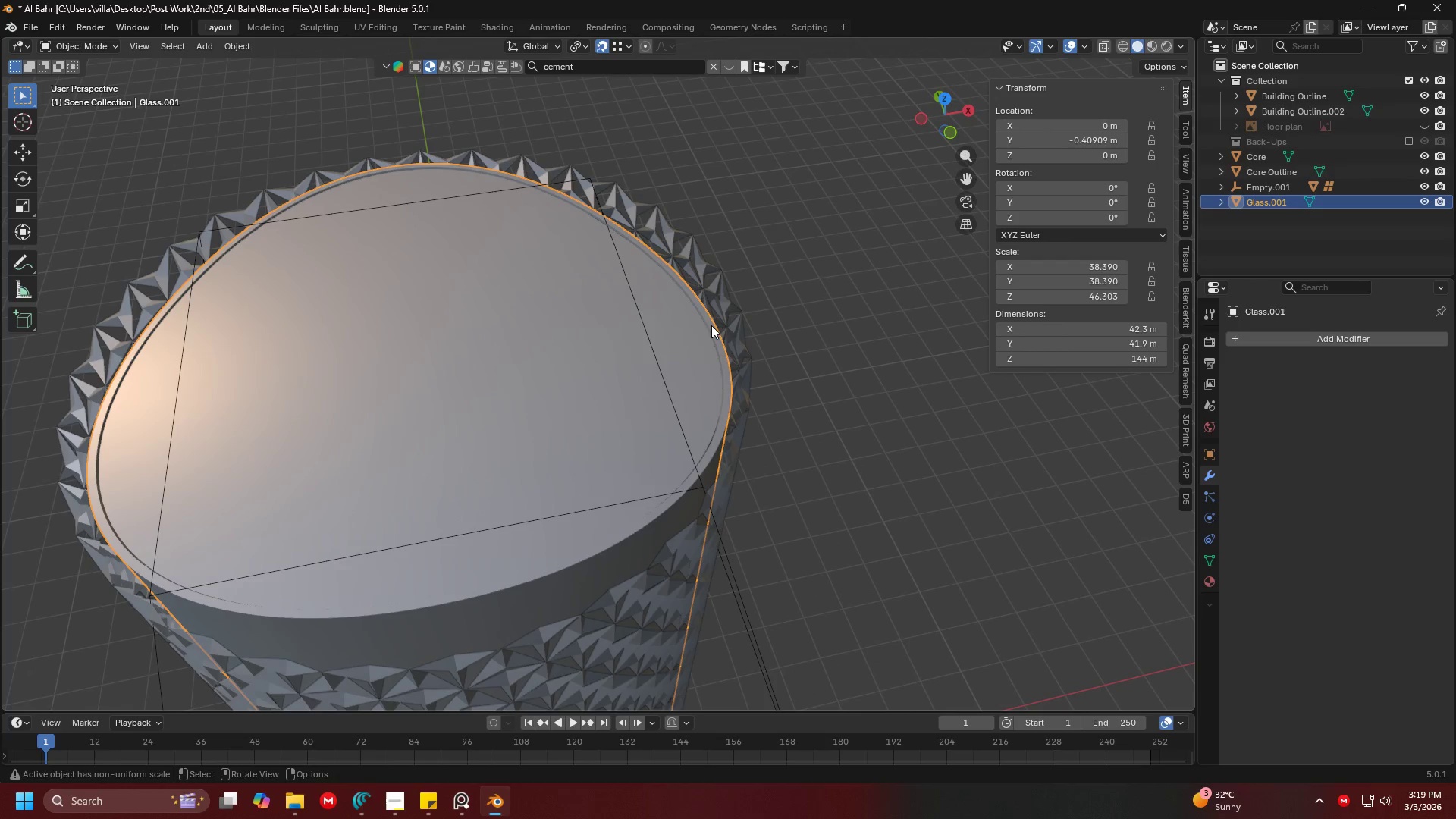 
key(Shift+ShiftLeft)
 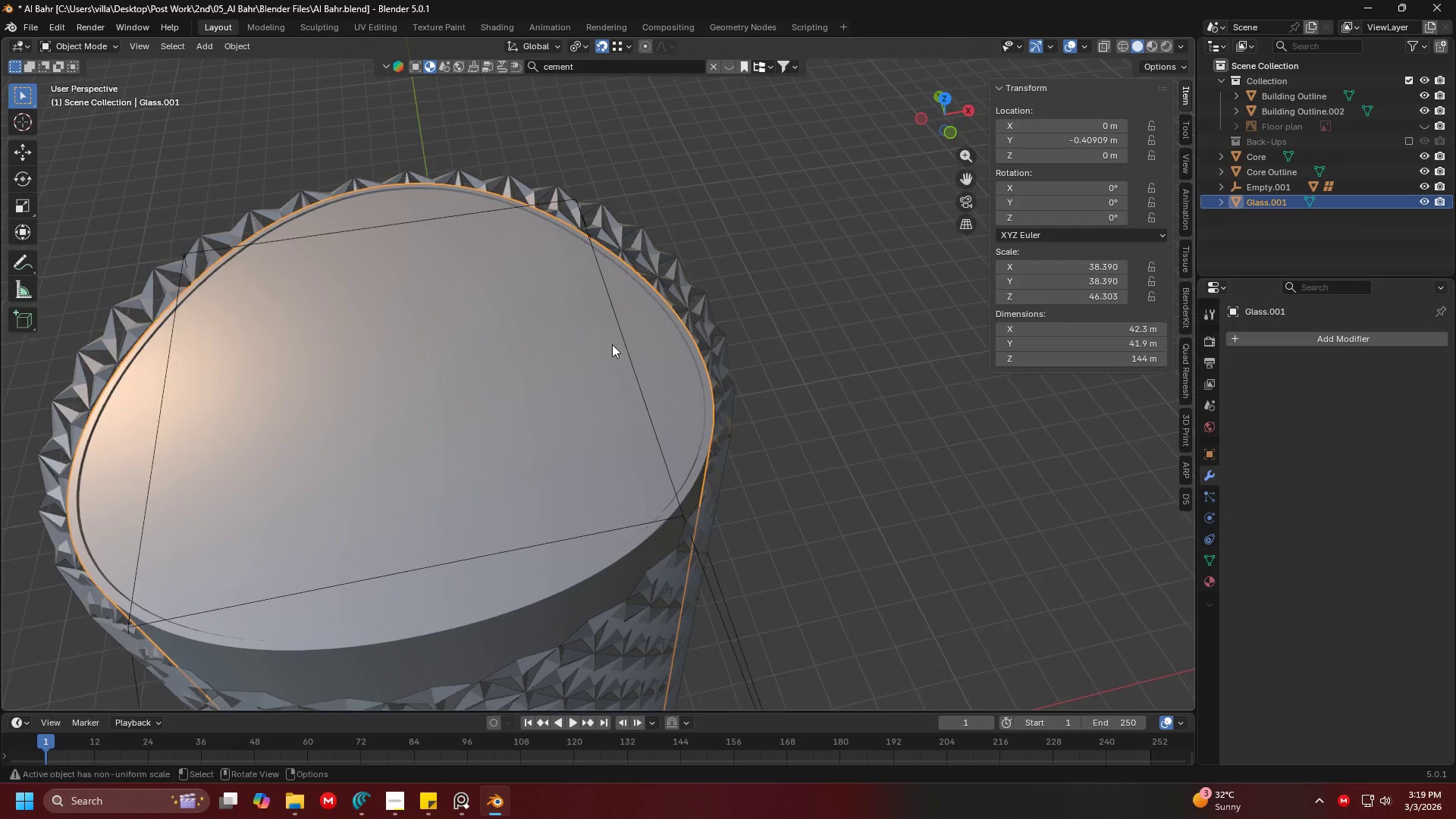 
scroll: coordinate [612, 344], scroll_direction: down, amount: 1.0
 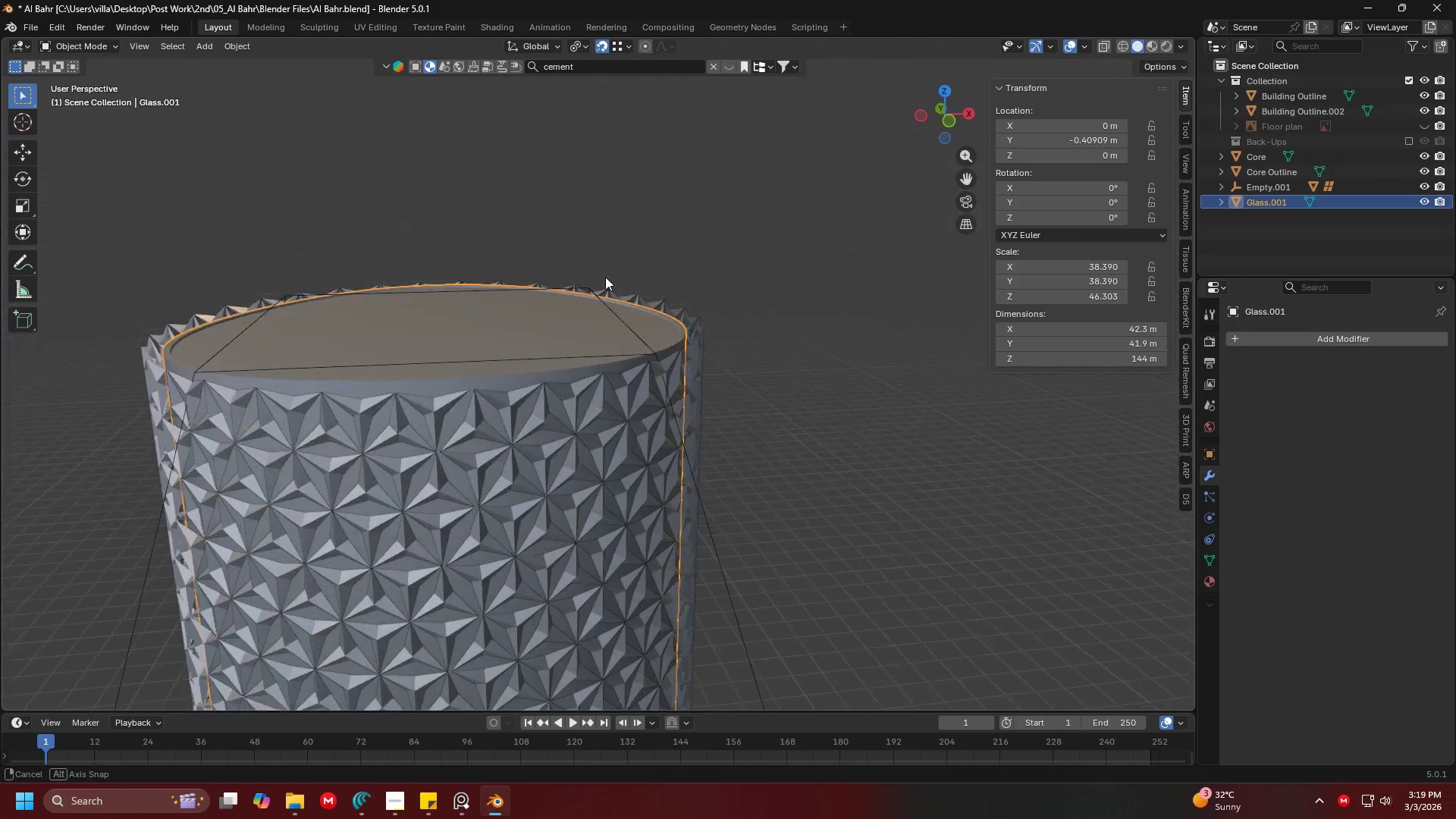 
hold_key(key=ShiftLeft, duration=0.86)
 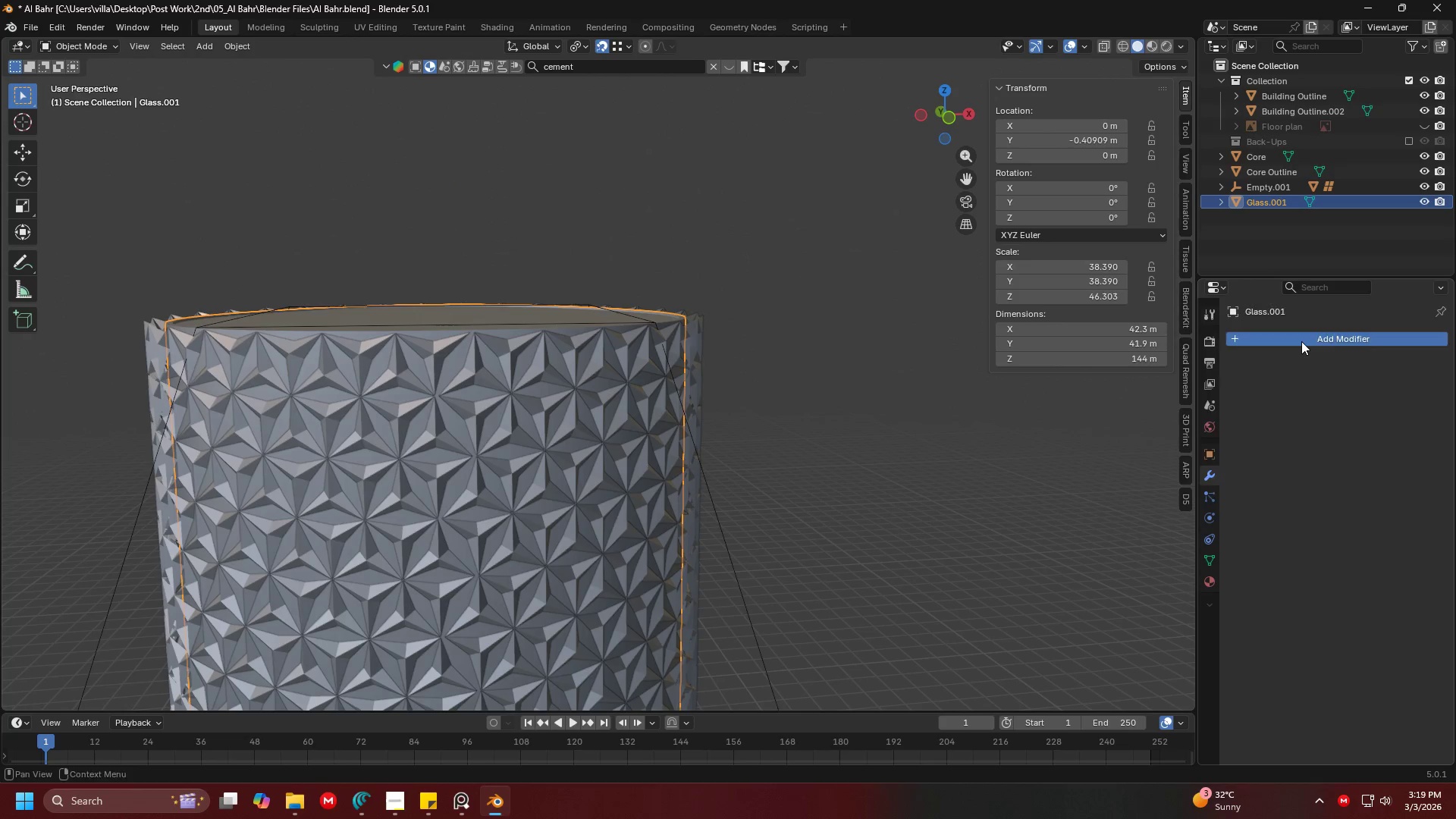 
double_click([1301, 341])
 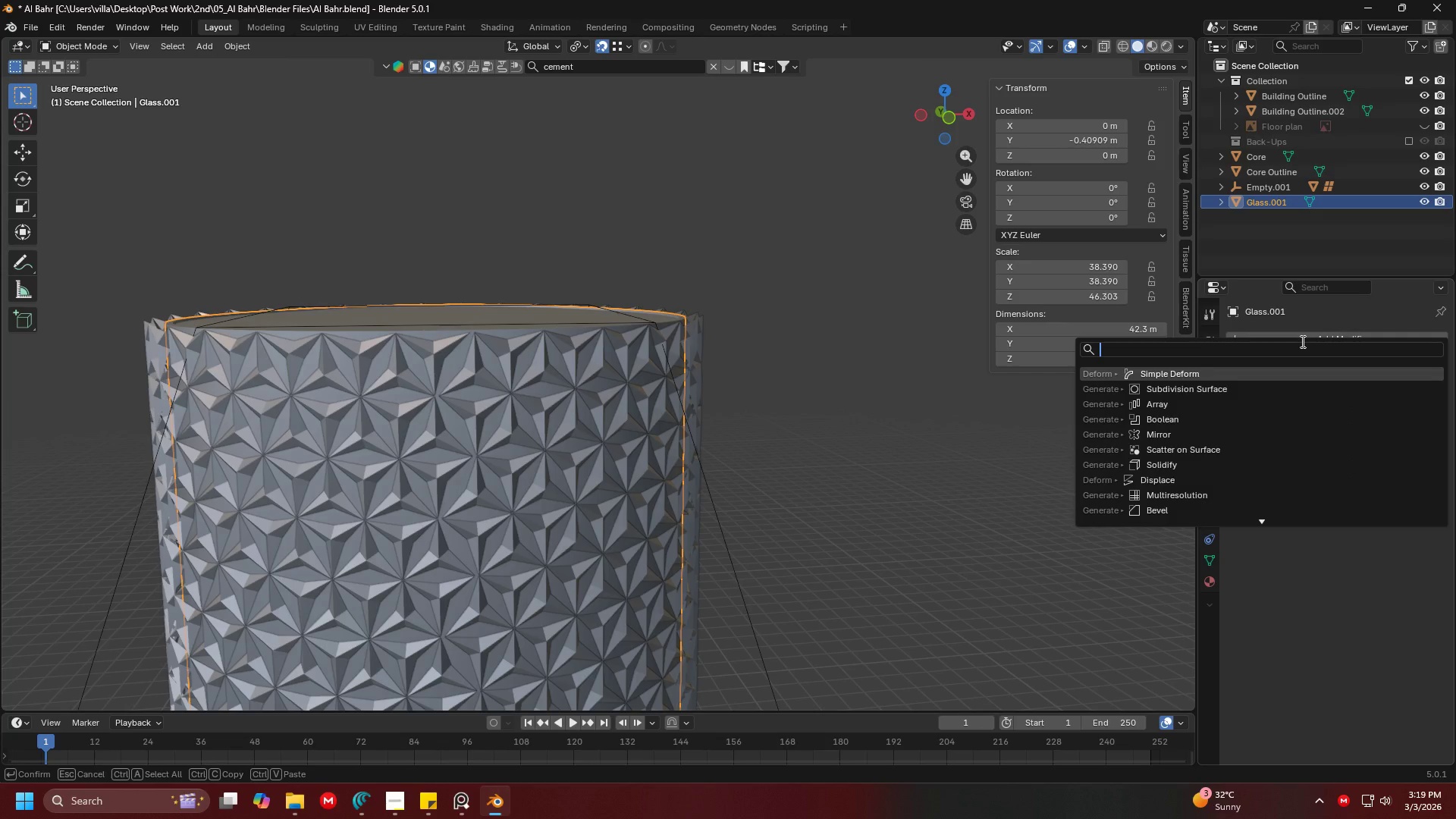 
type(latti)
 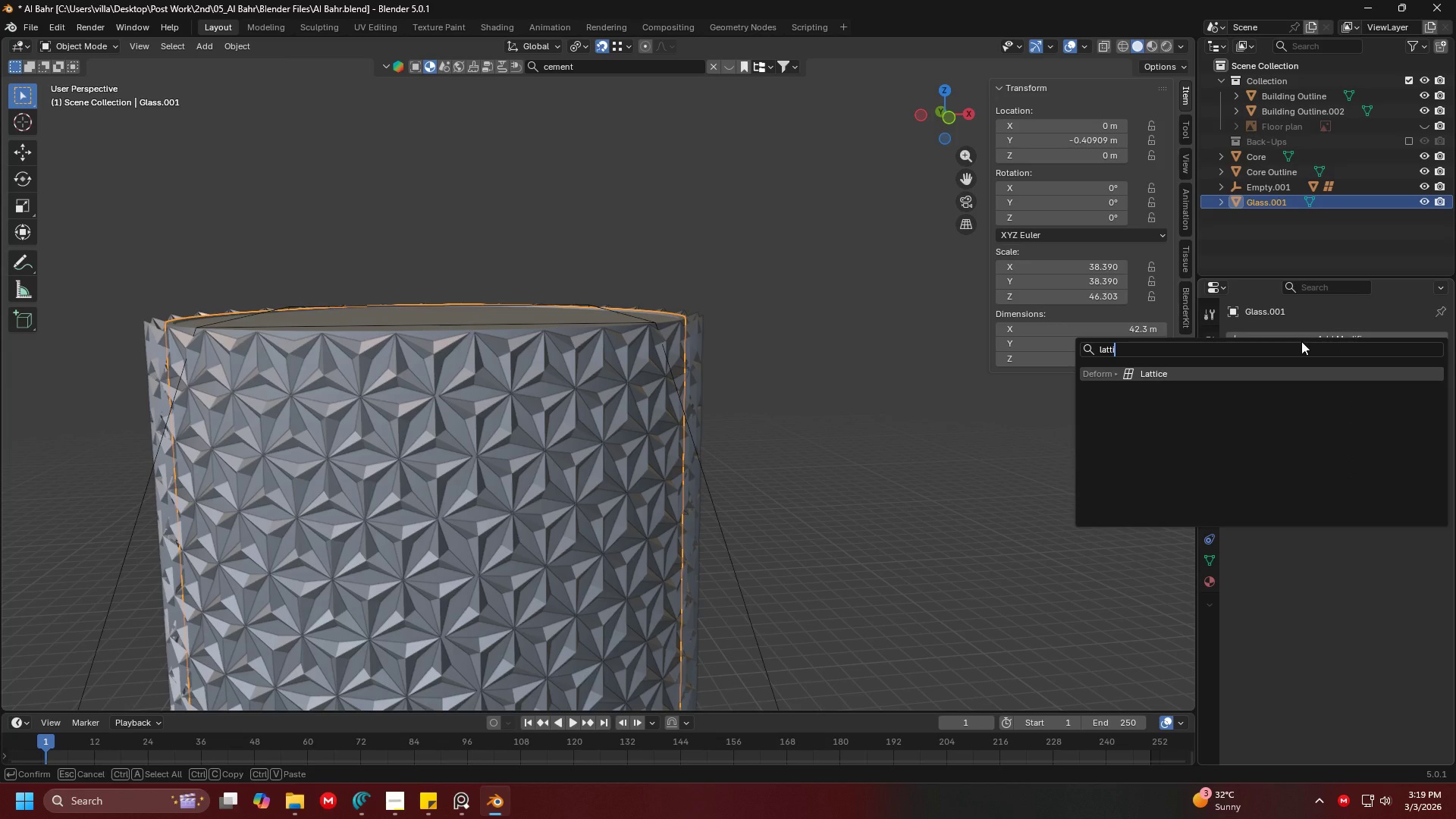 
key(Enter)
 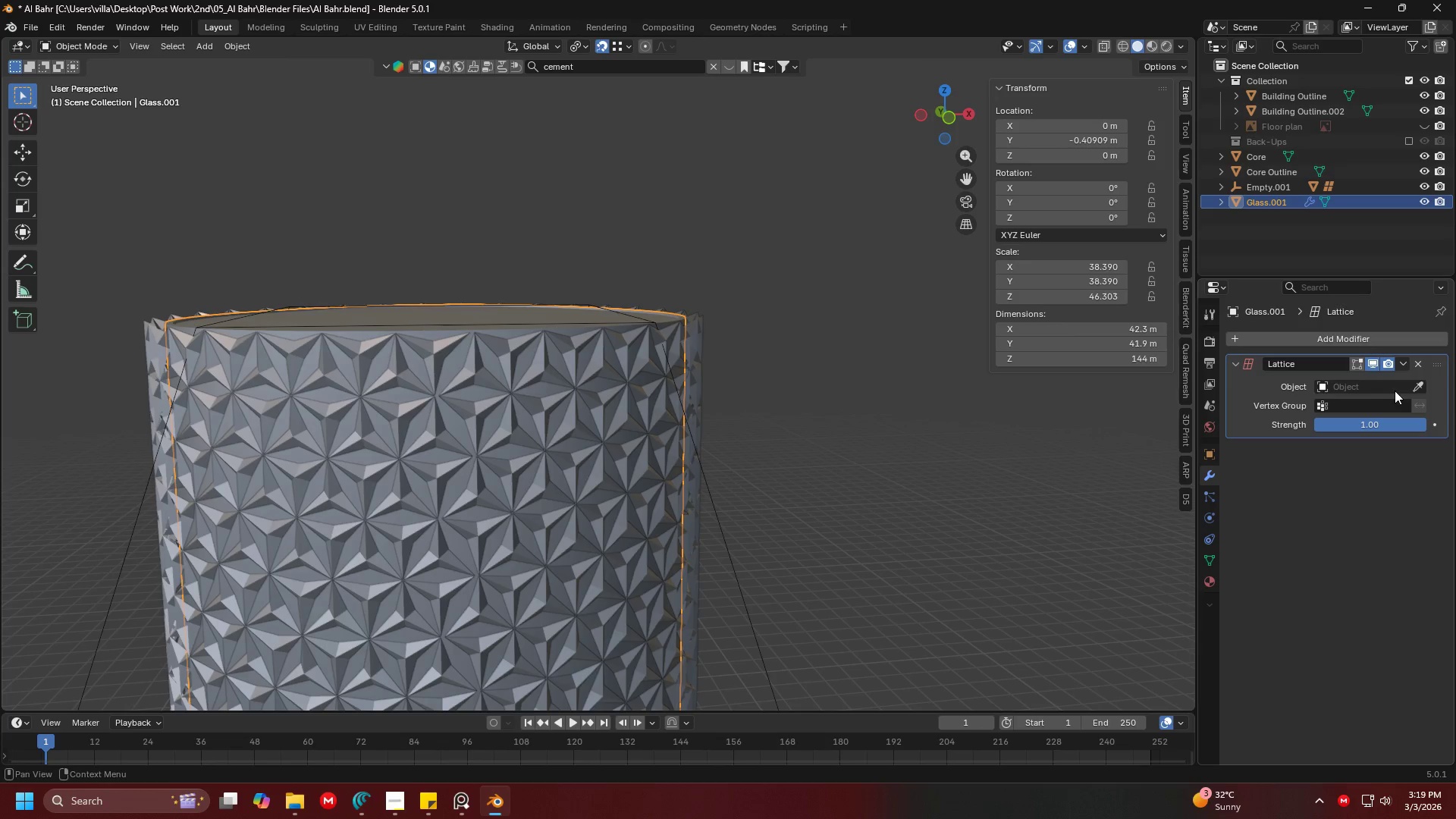 
scroll: coordinate [665, 344], scroll_direction: down, amount: 1.0
 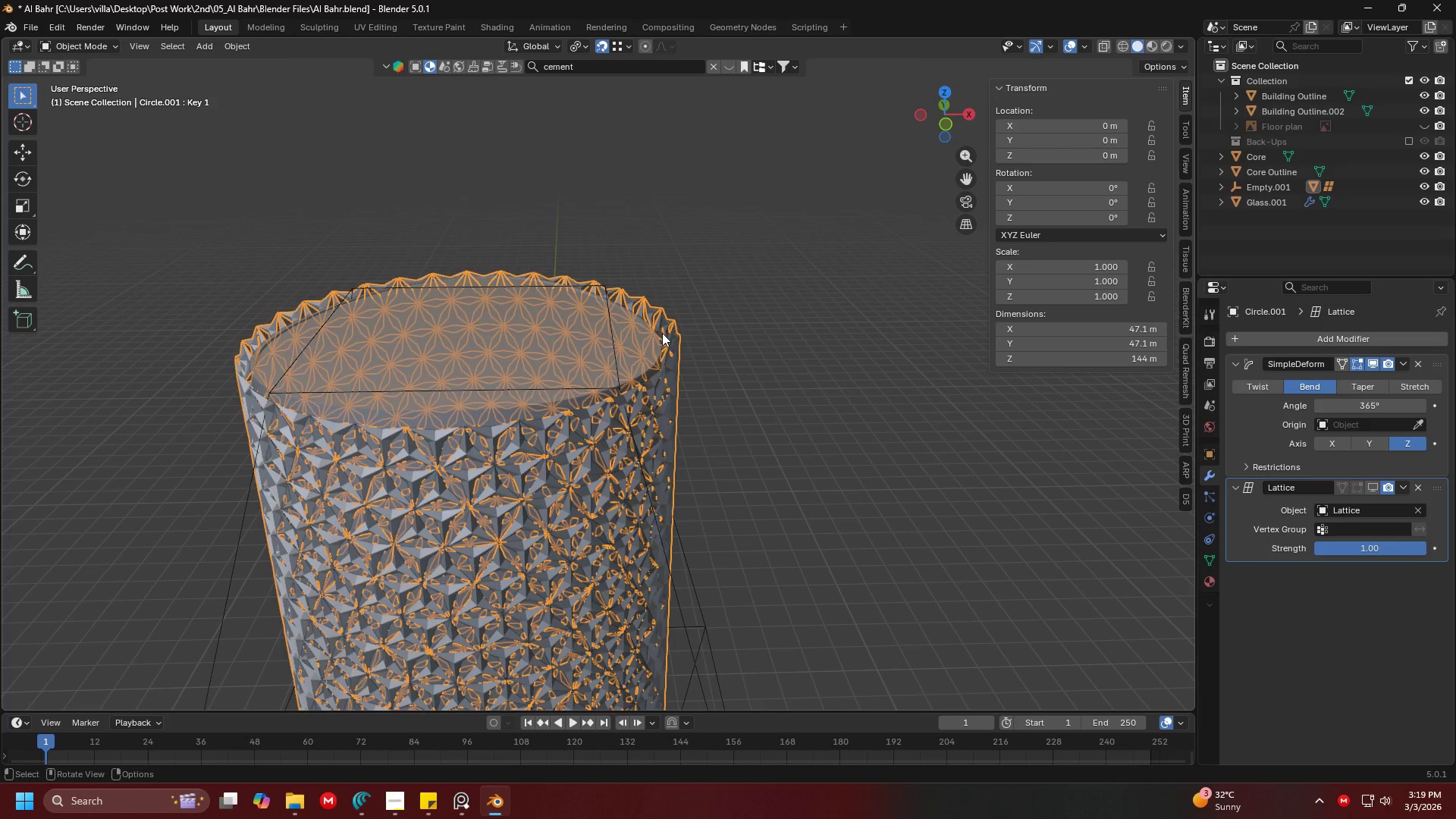 
double_click([659, 338])
 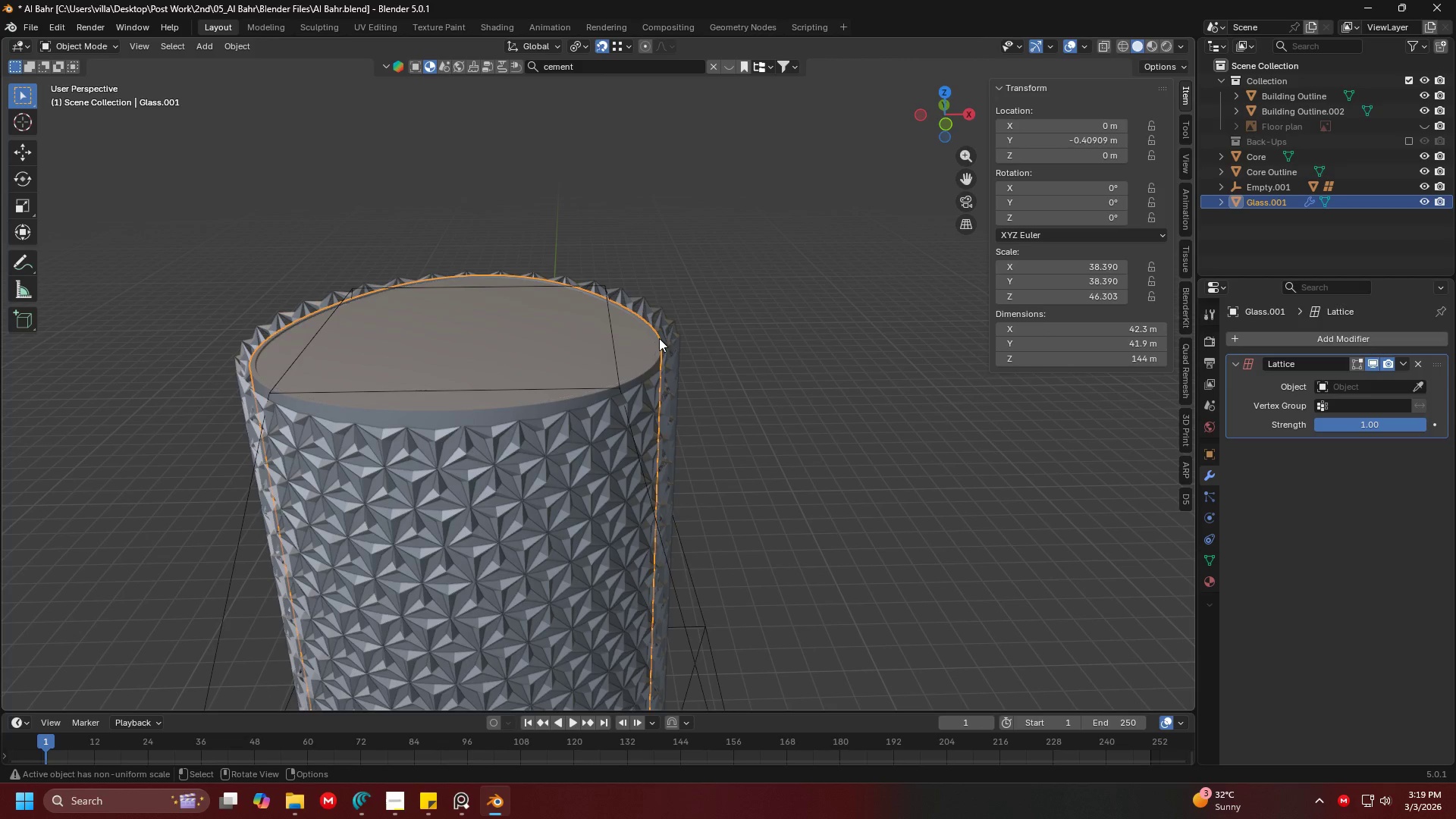 
key(Tab)
 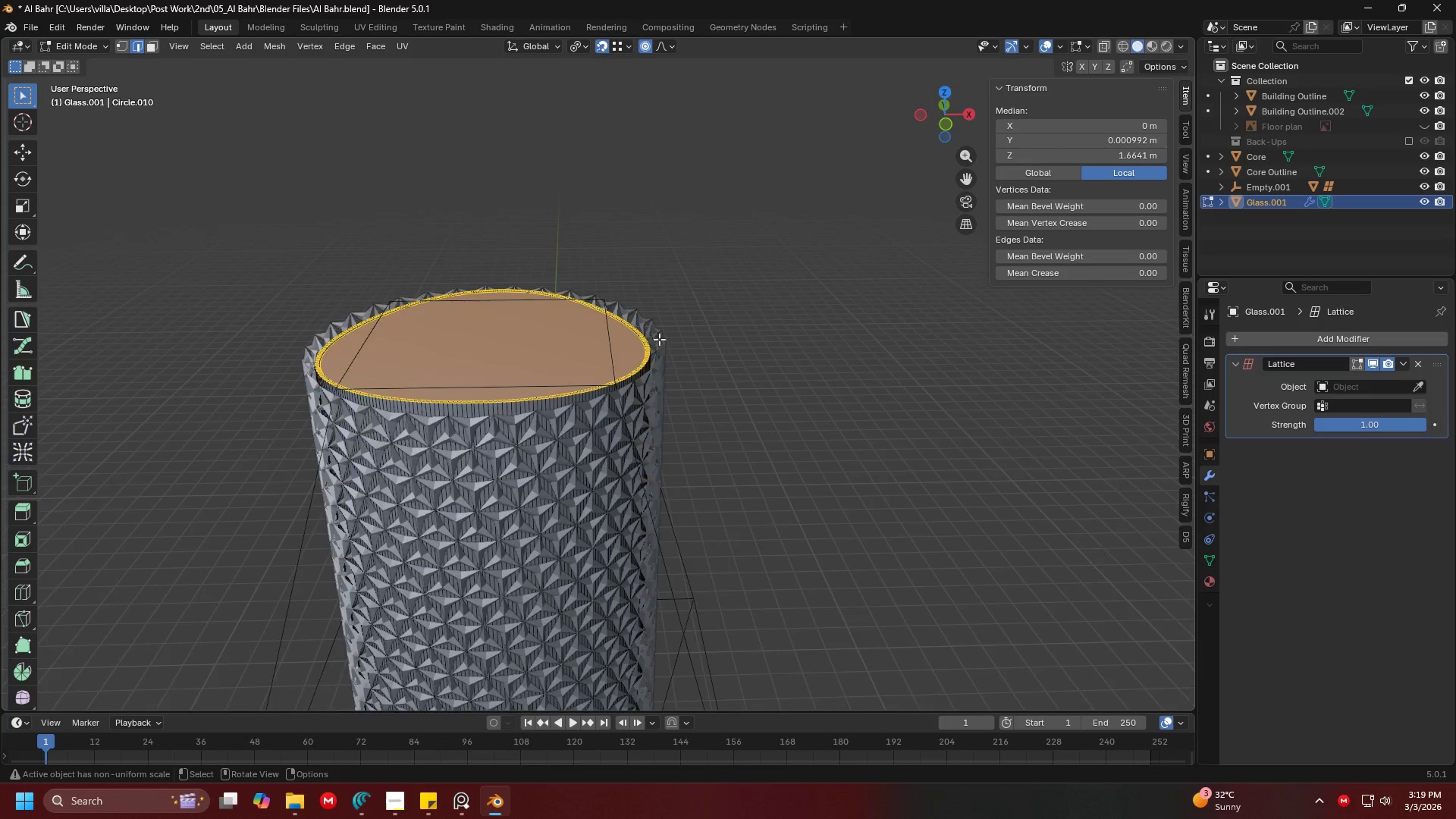 
key(Shift+ShiftLeft)
 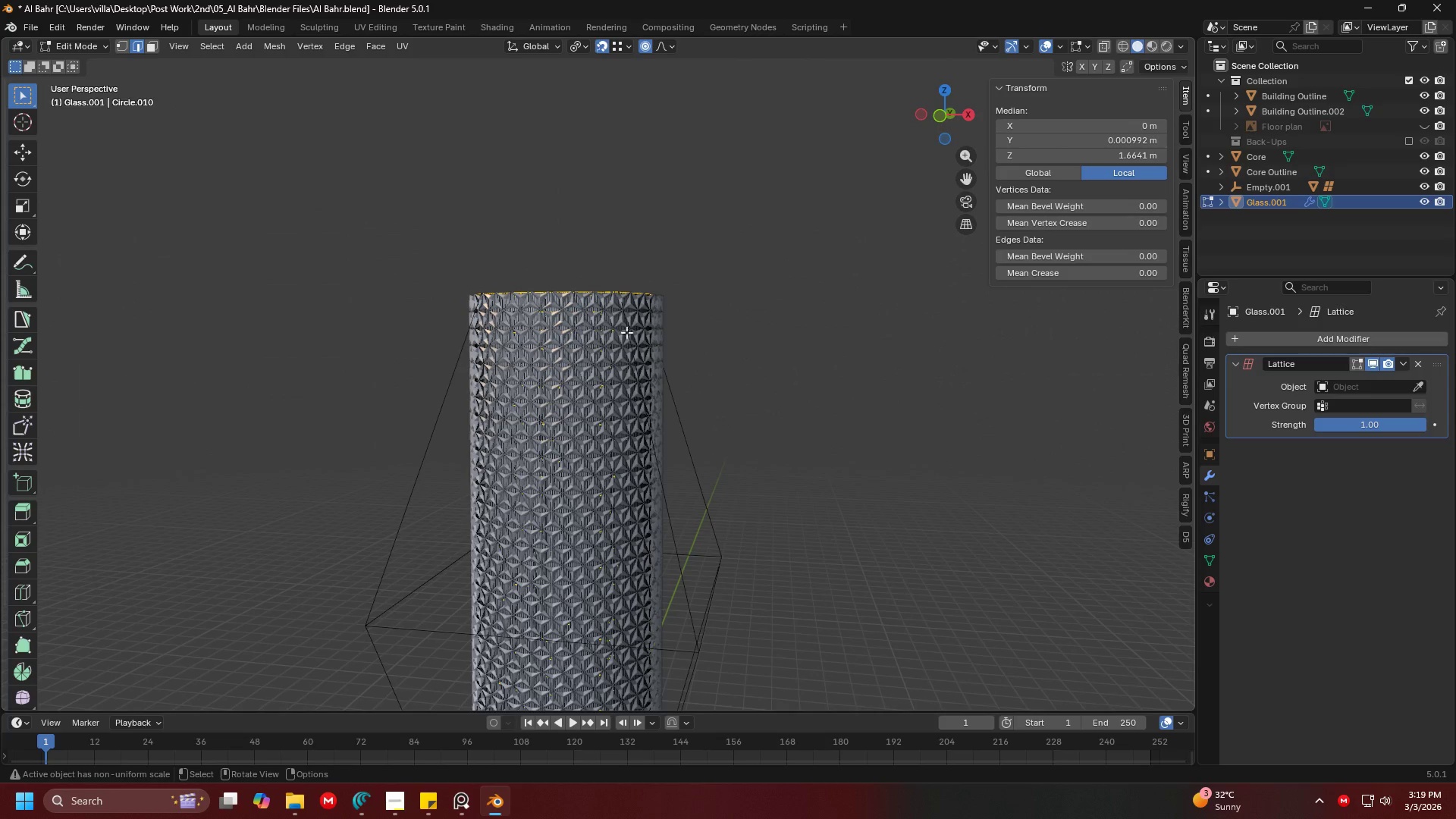 
scroll: coordinate [650, 375], scroll_direction: down, amount: 4.0
 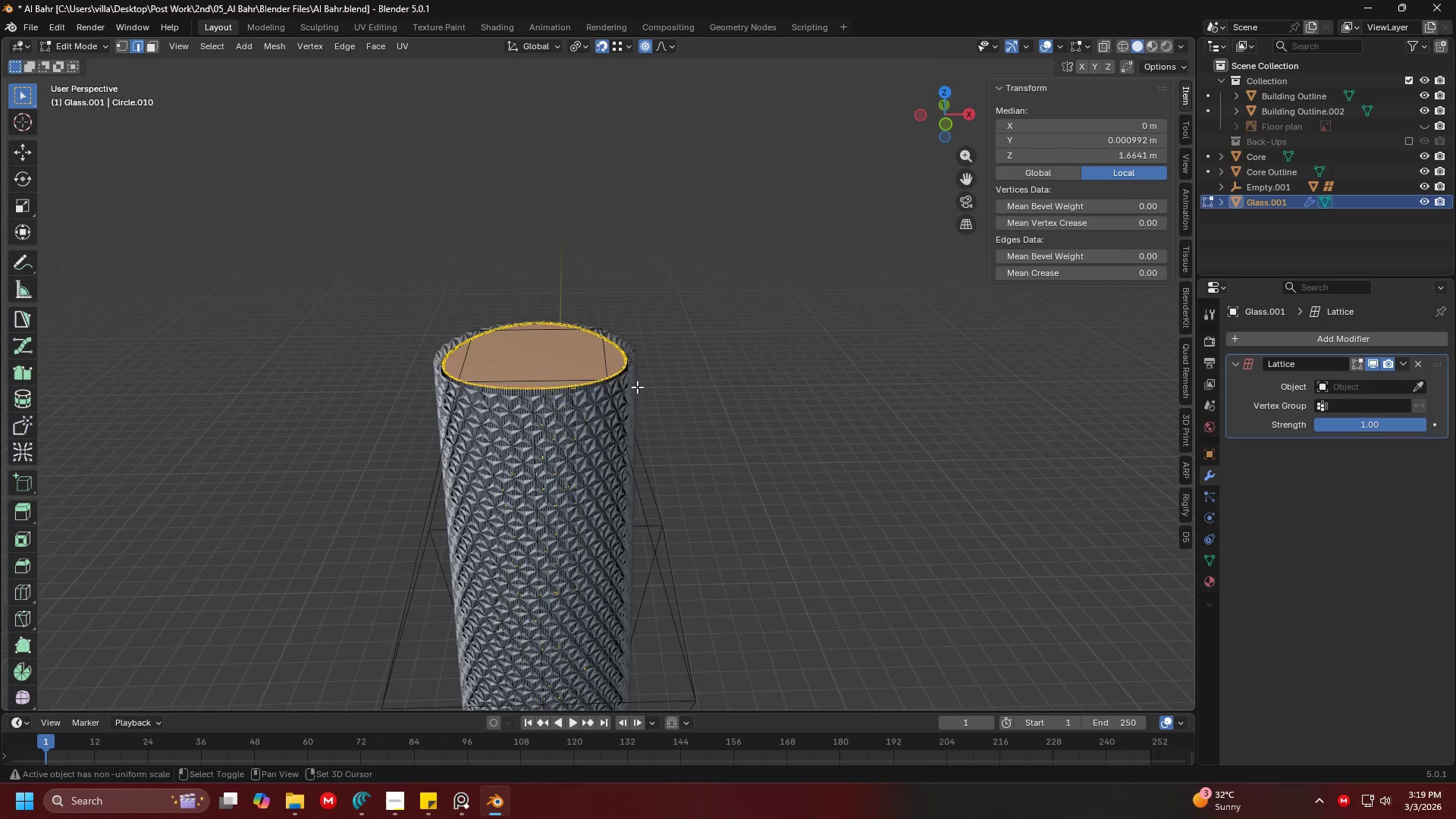 
key(Control+R)
 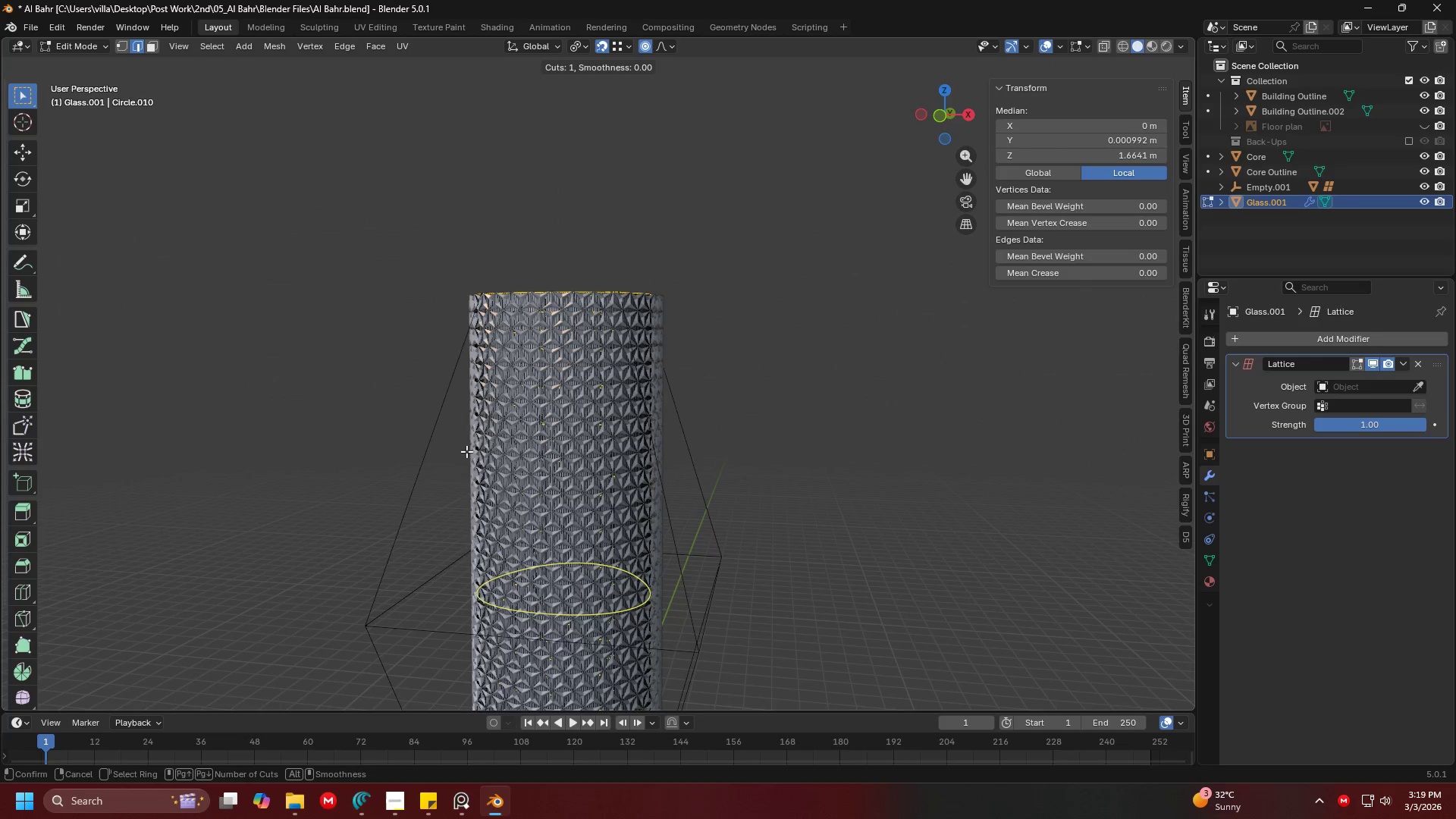 
scroll: coordinate [466, 451], scroll_direction: up, amount: 21.0
 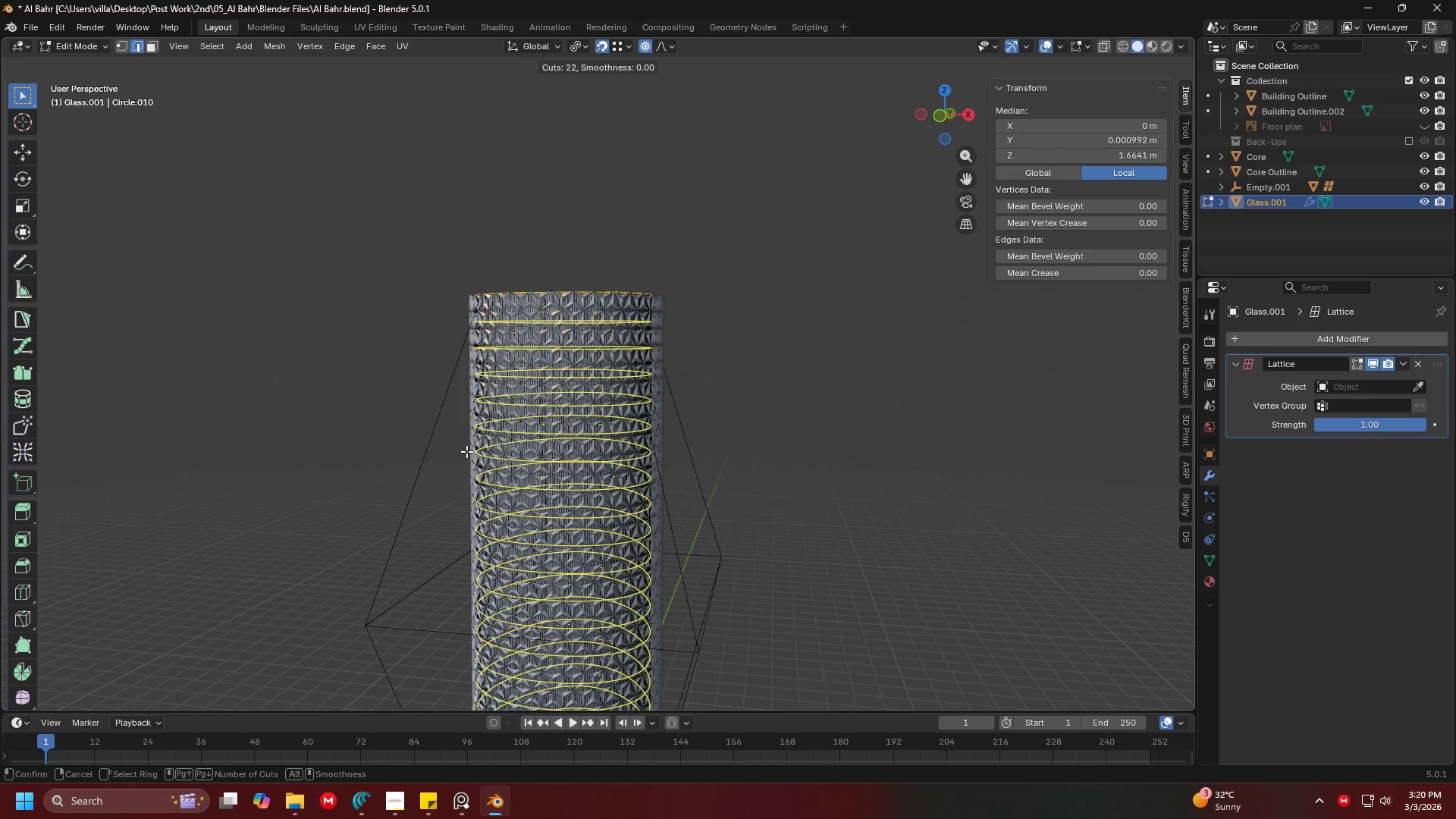 
key(Escape)
 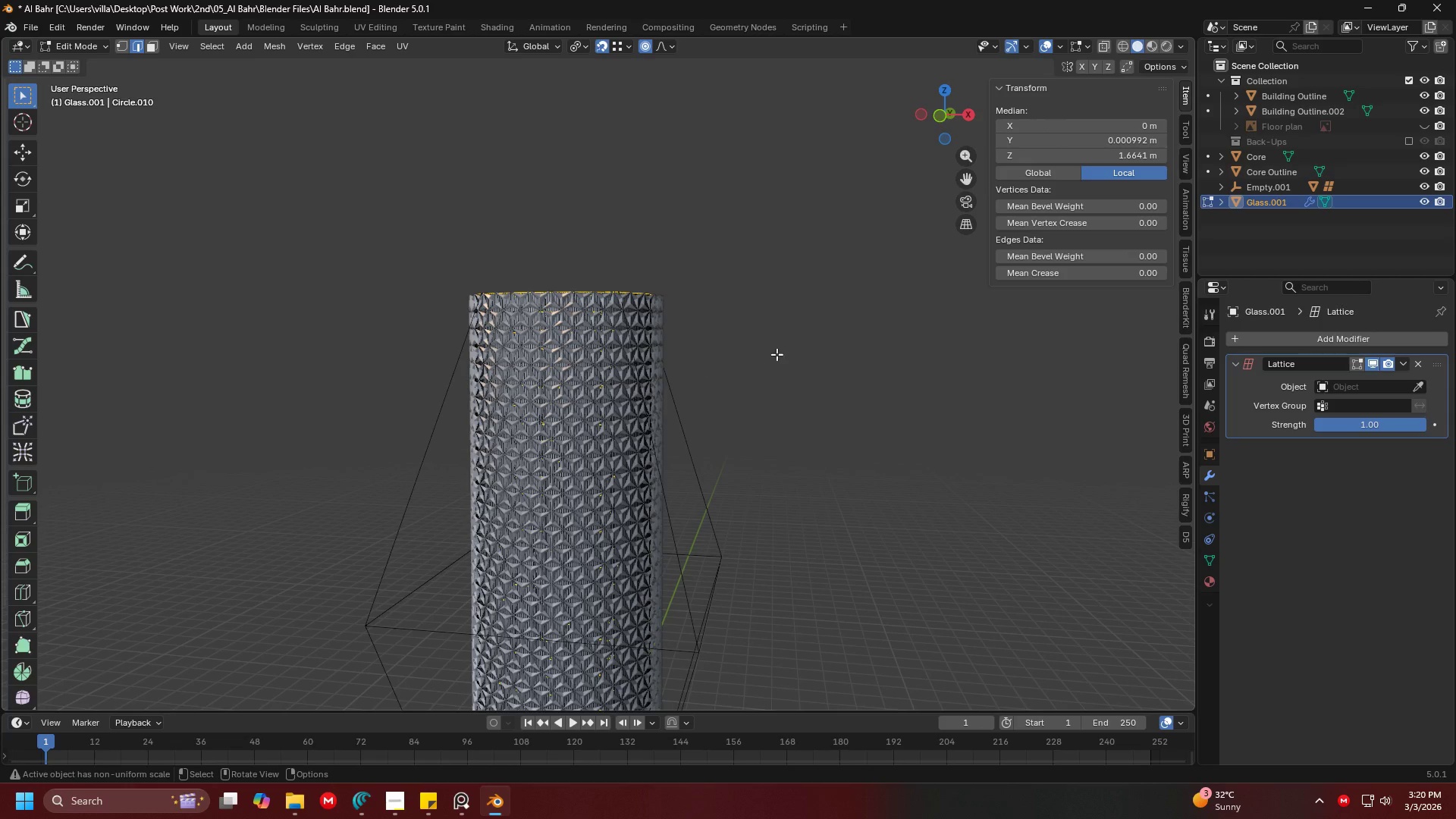 
left_click([792, 354])
 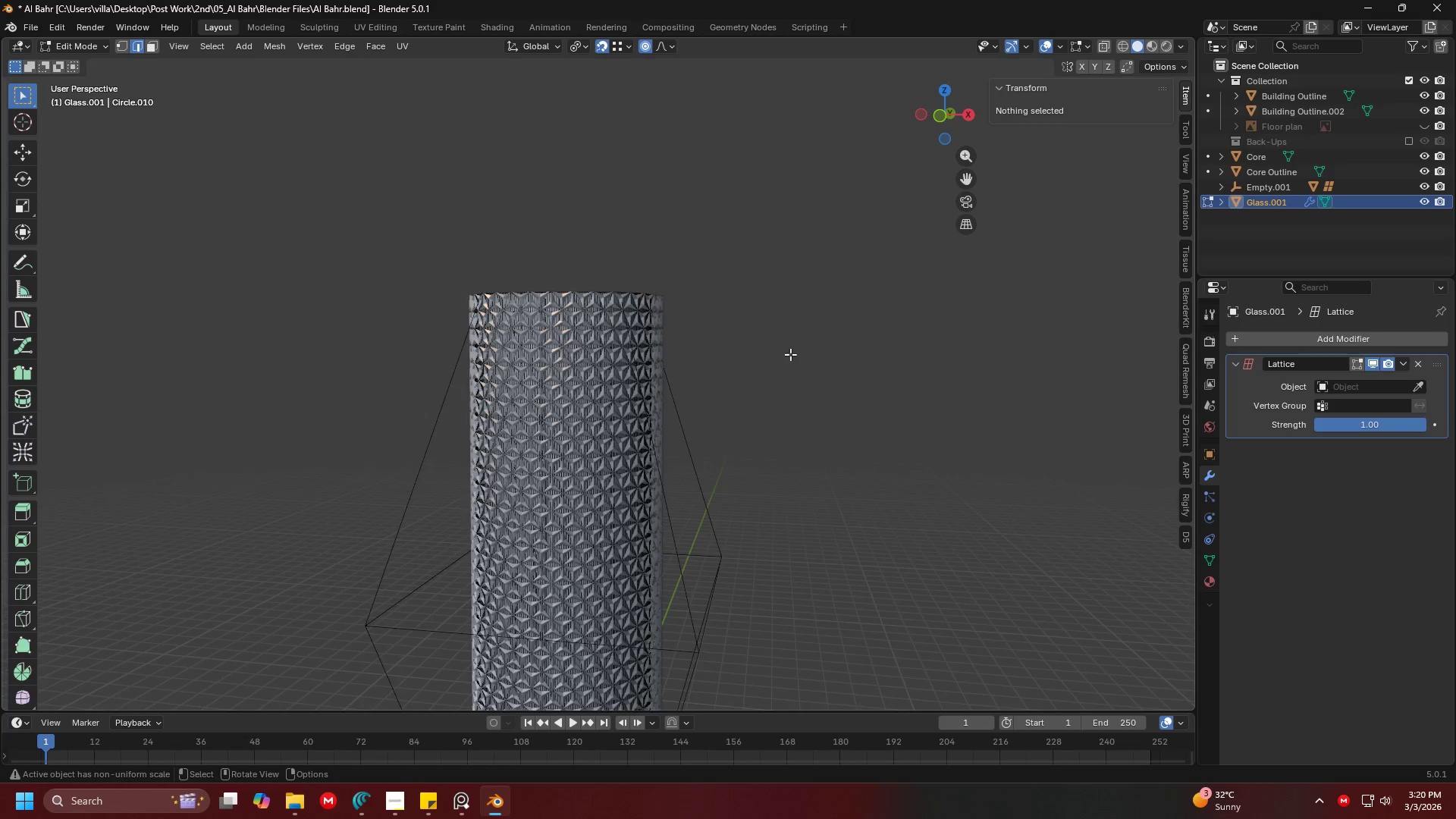 
key(Tab)
 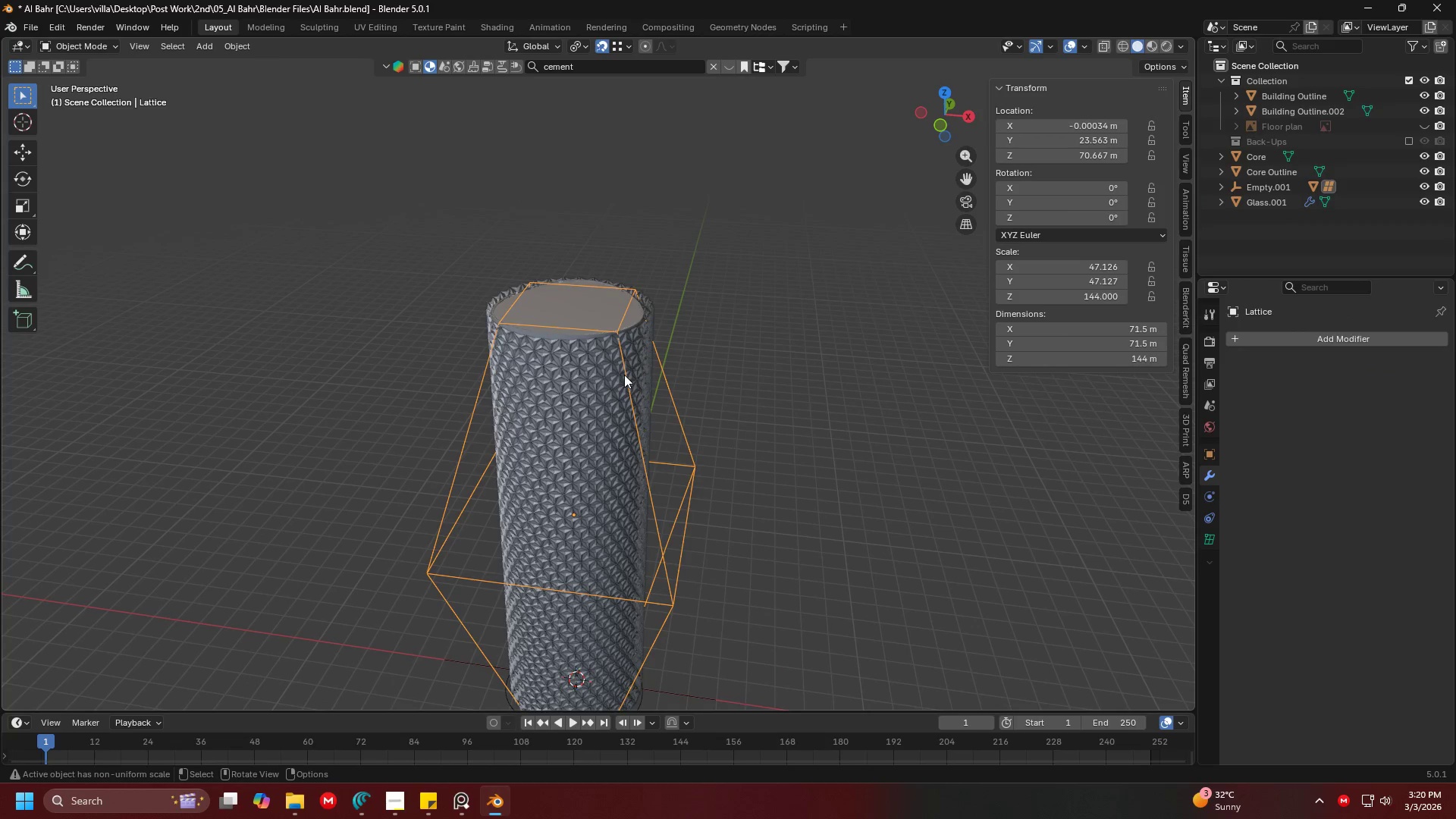 
scroll: coordinate [778, 421], scroll_direction: up, amount: 1.0
 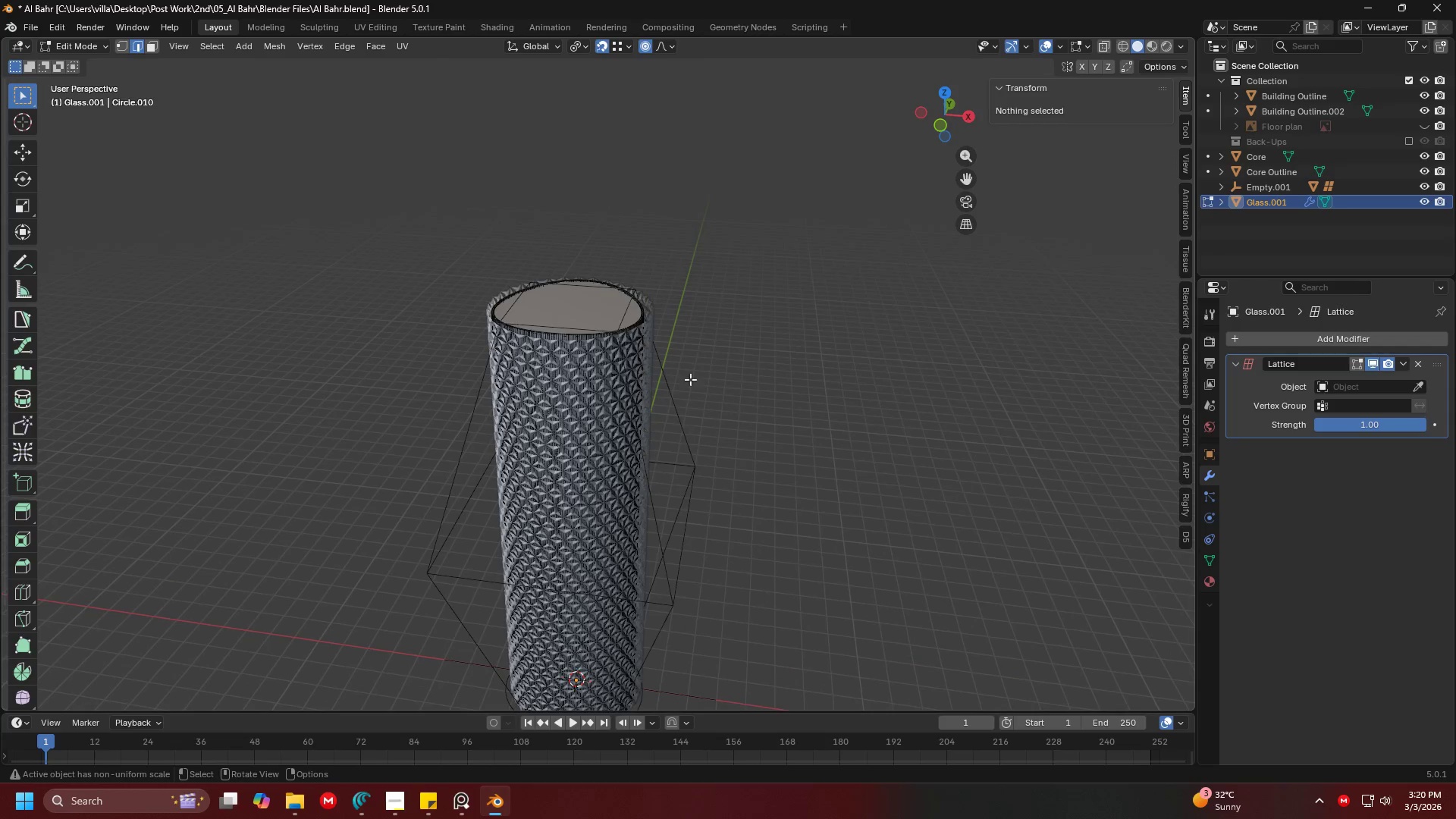 
double_click([588, 403])
 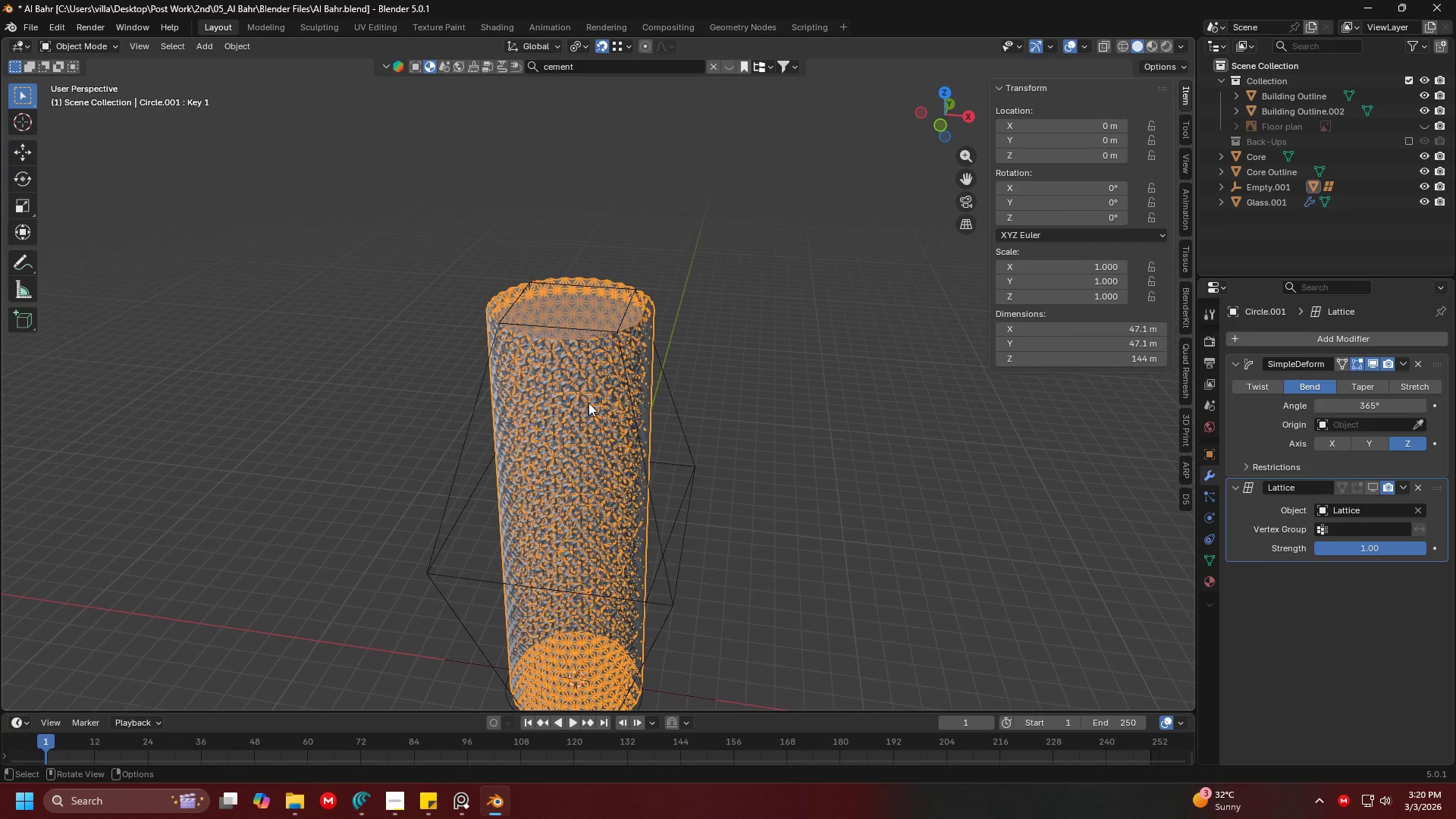 
key(H)
 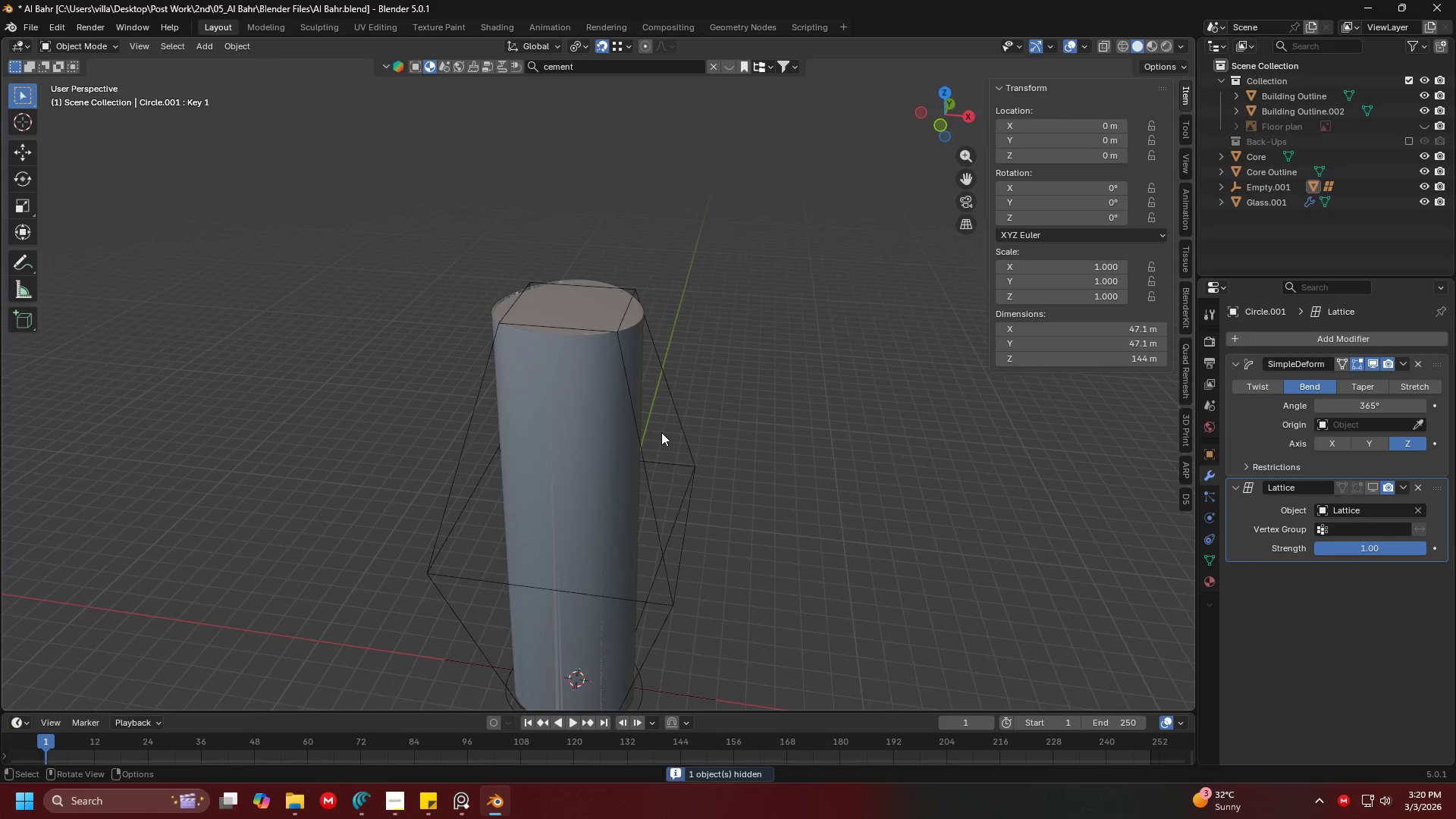 
double_click([682, 416])
 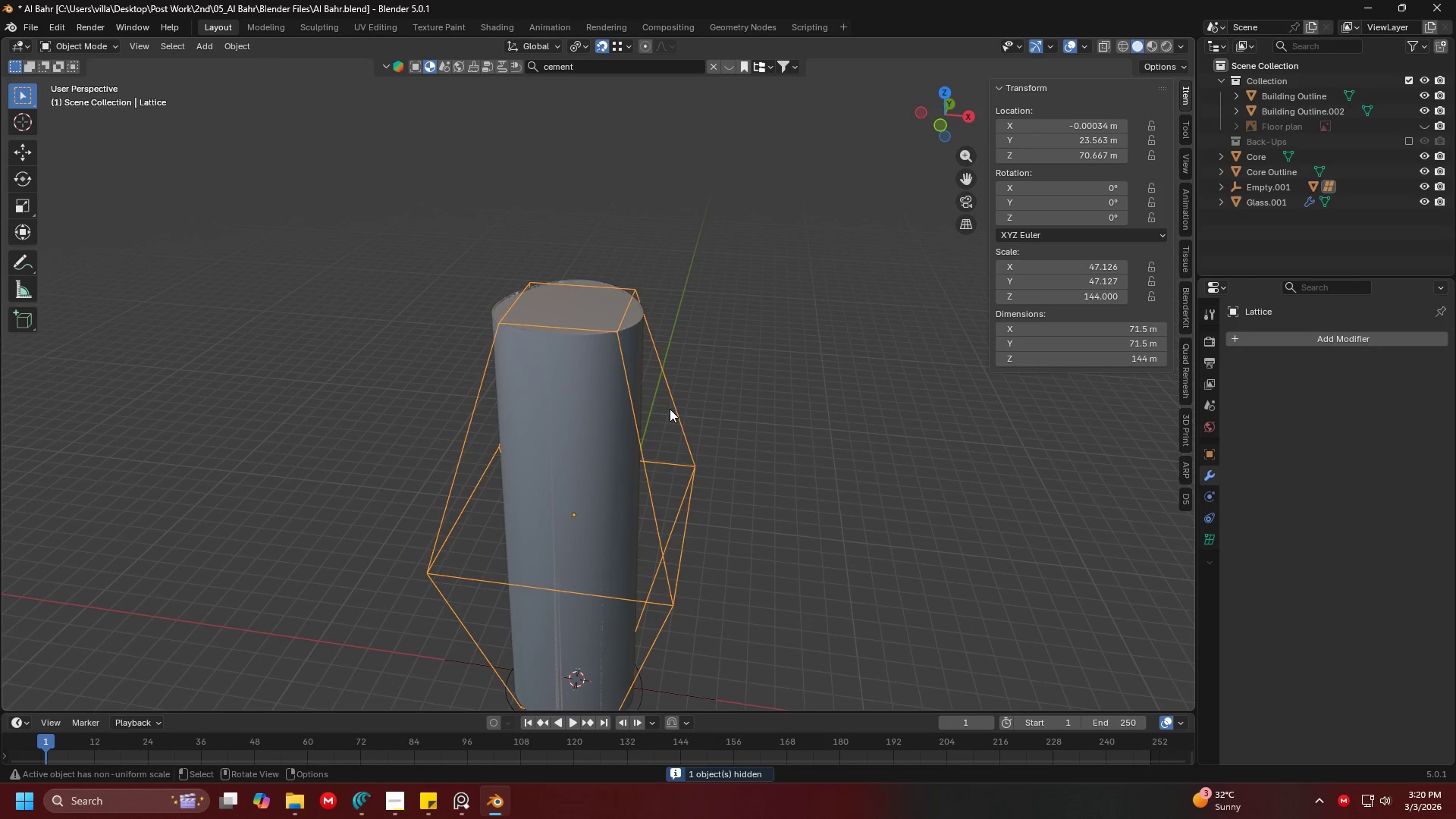 
key(H)
 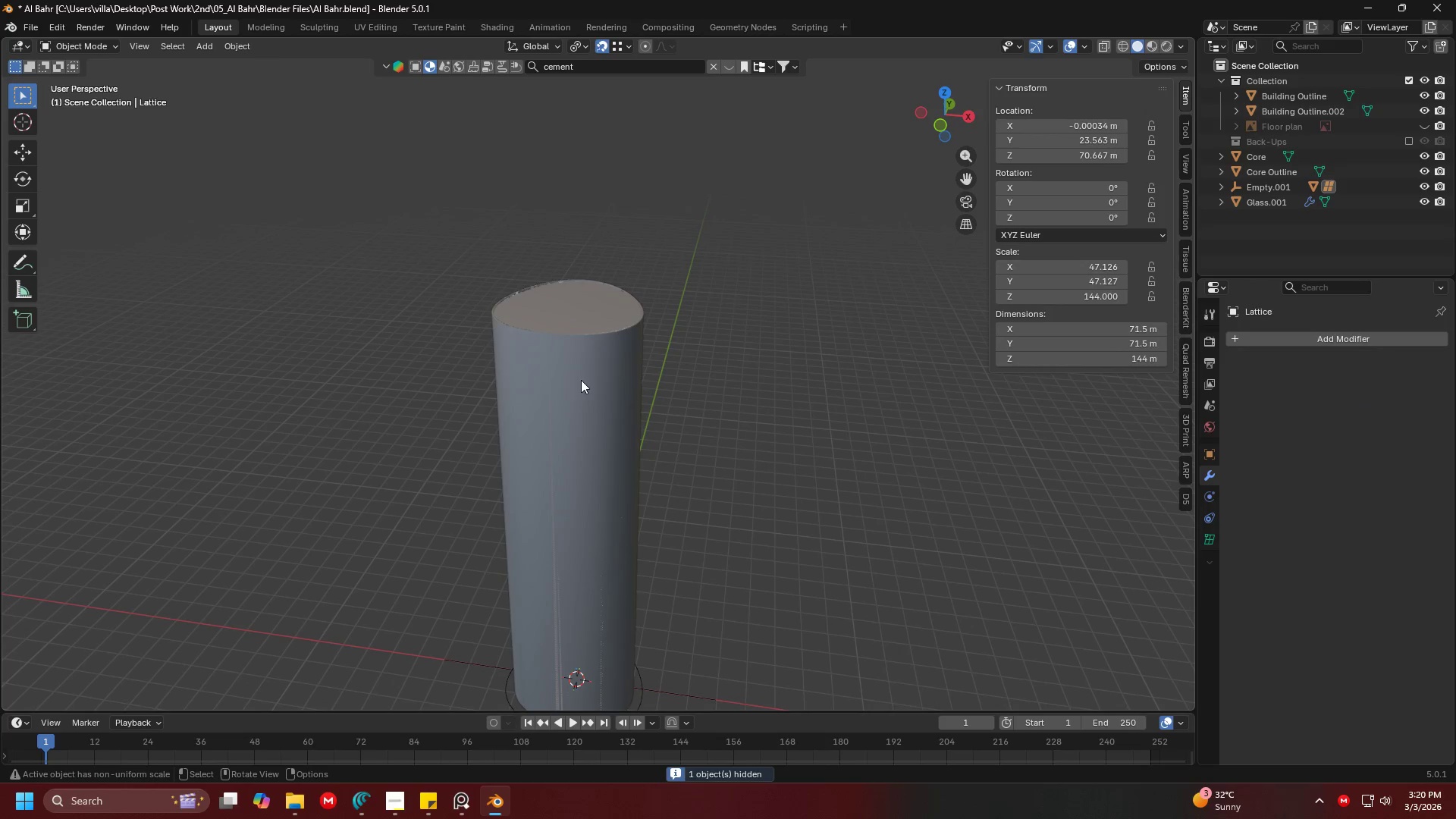 
left_click([571, 384])
 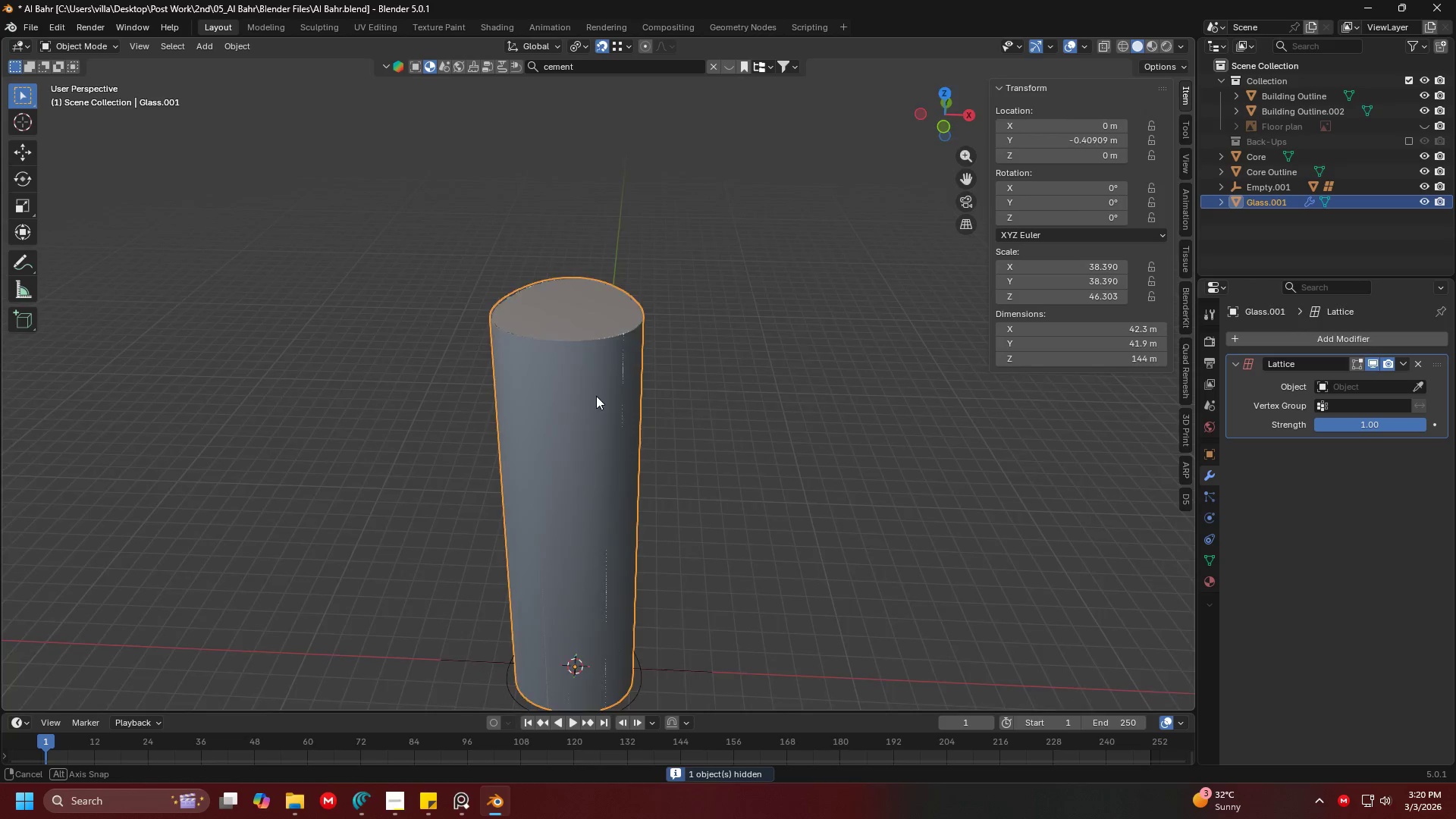 
key(Tab)
 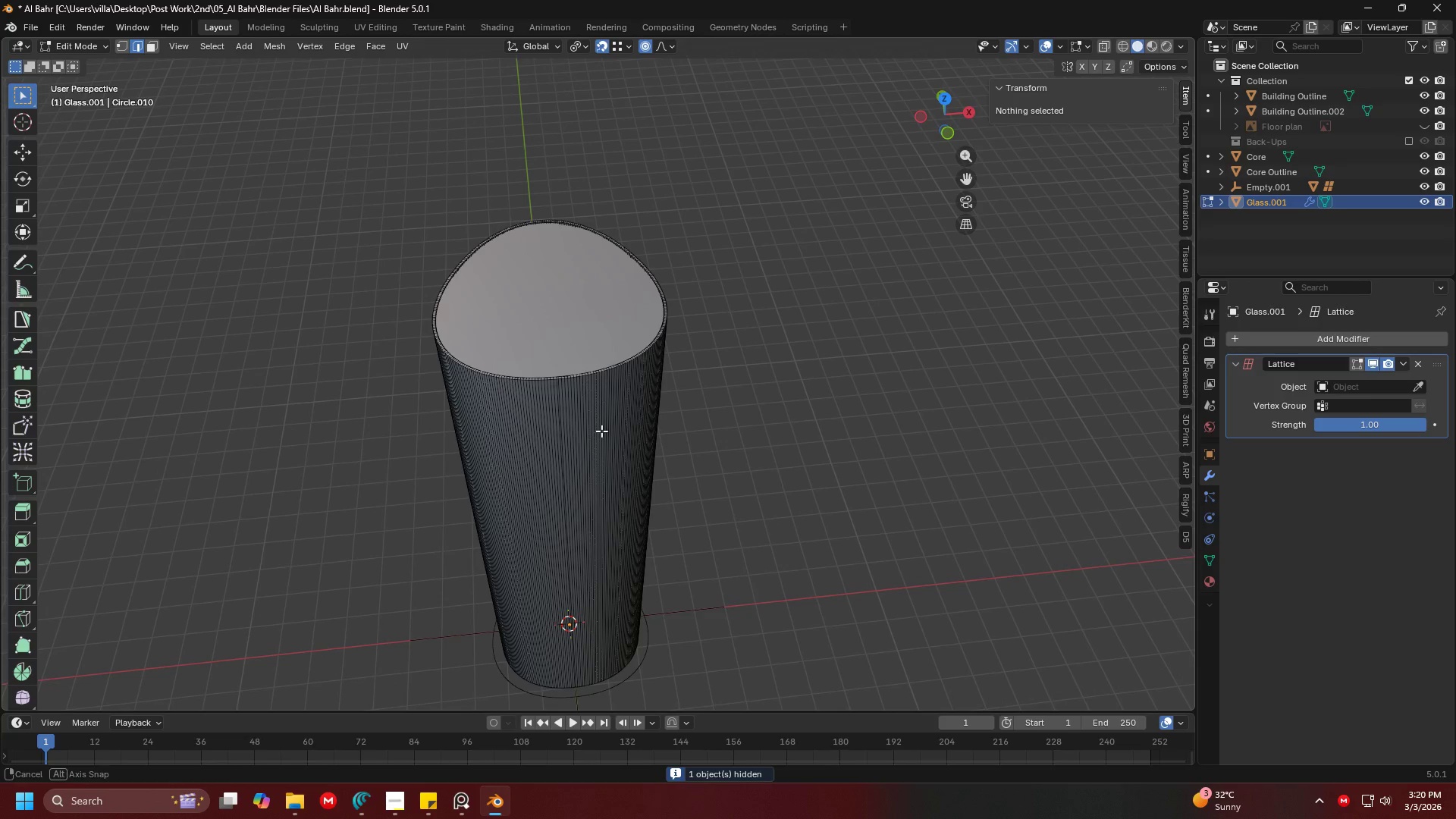 
scroll: coordinate [627, 435], scroll_direction: up, amount: 3.0
 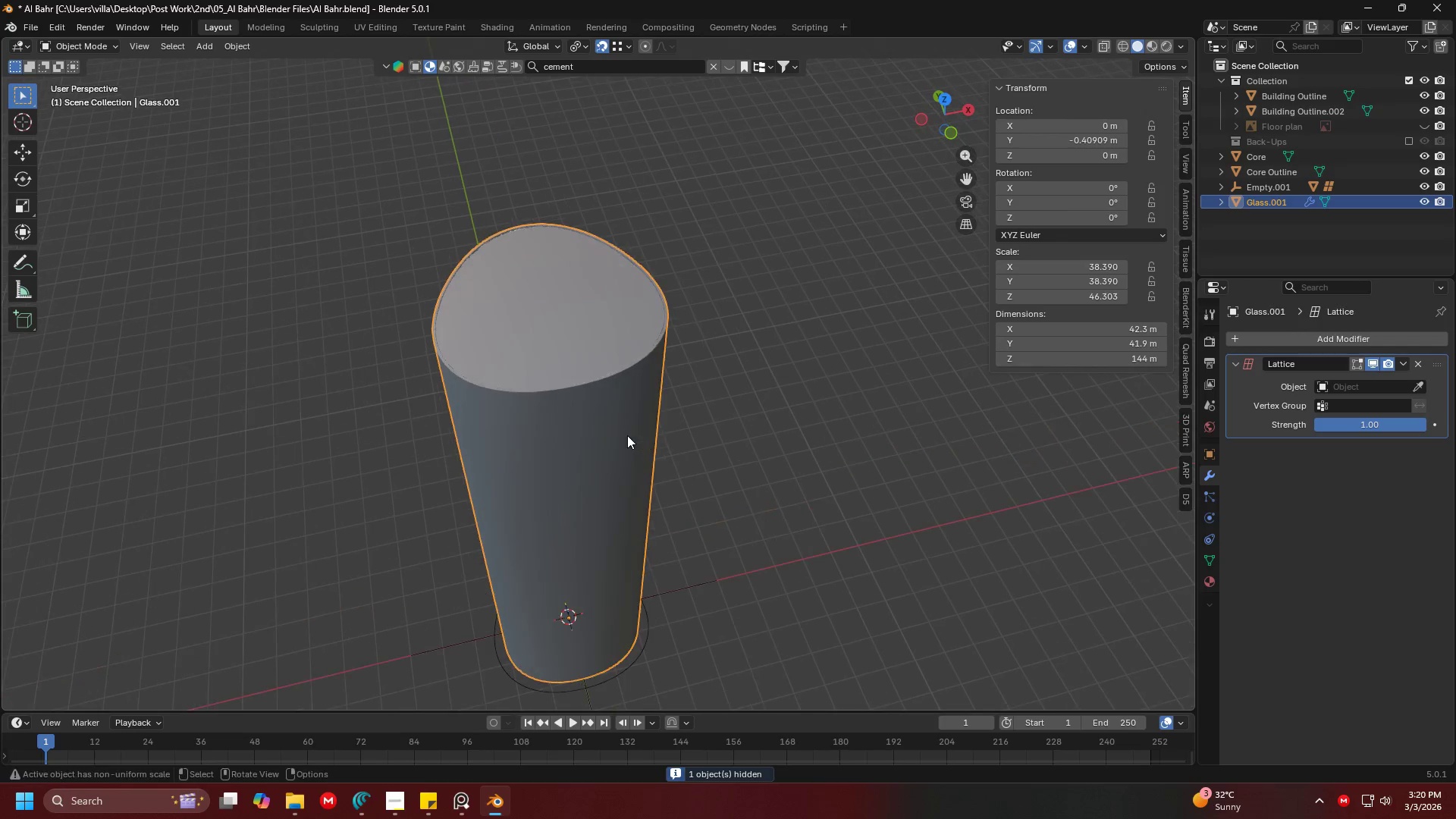 
key(1)
 